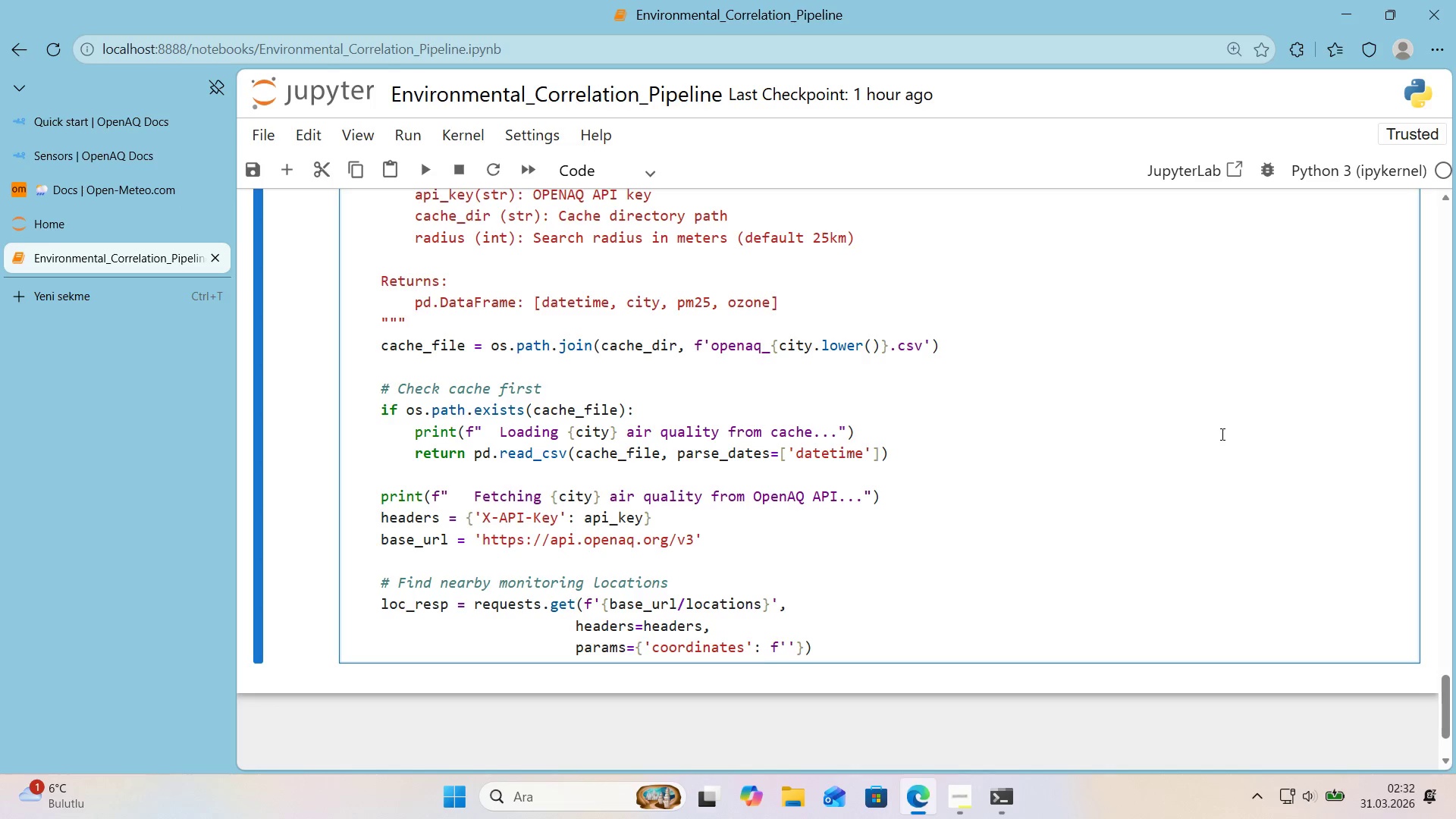 
key(Alt+Control+7)
 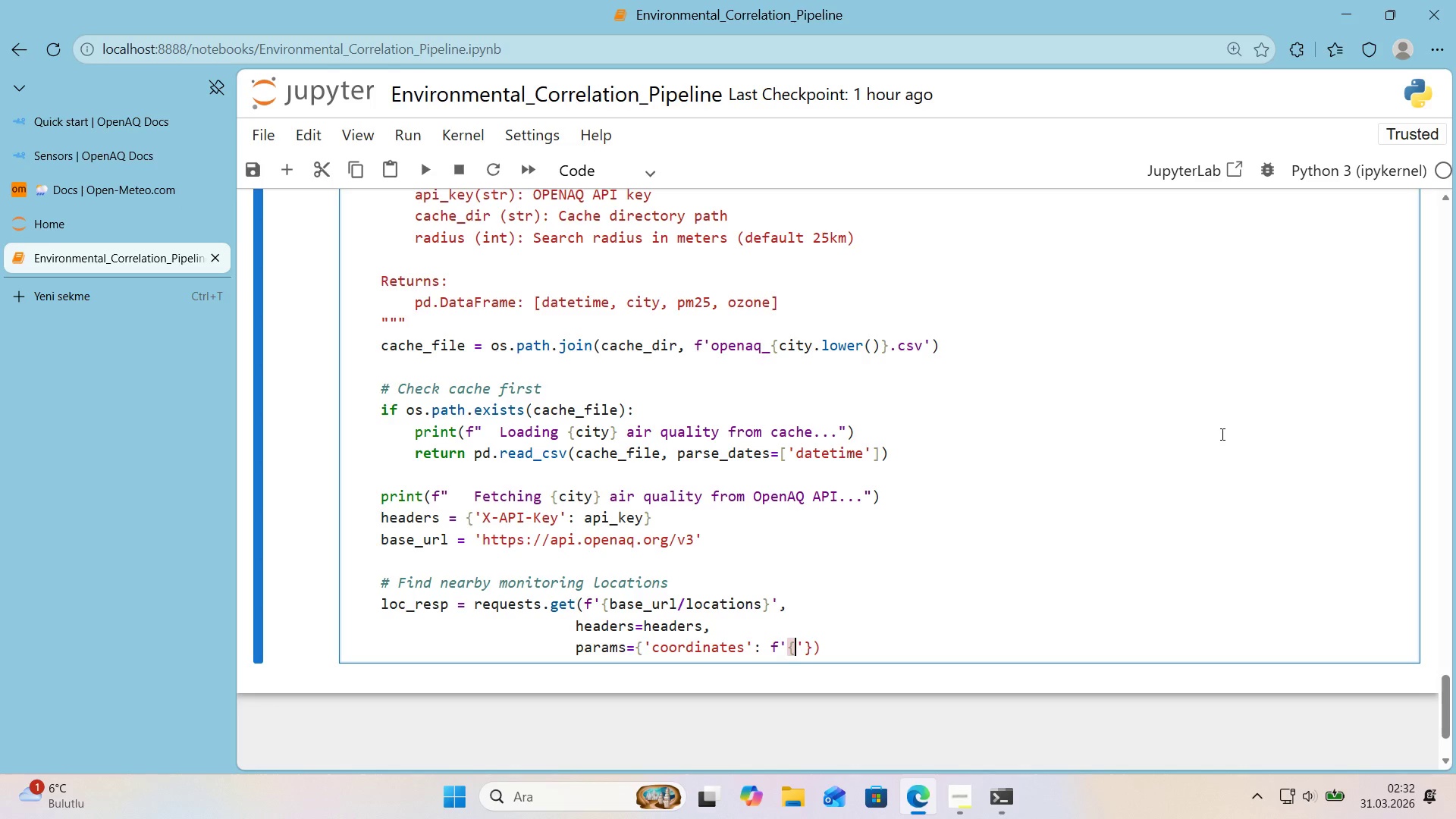 
key(Alt+Control+0)
 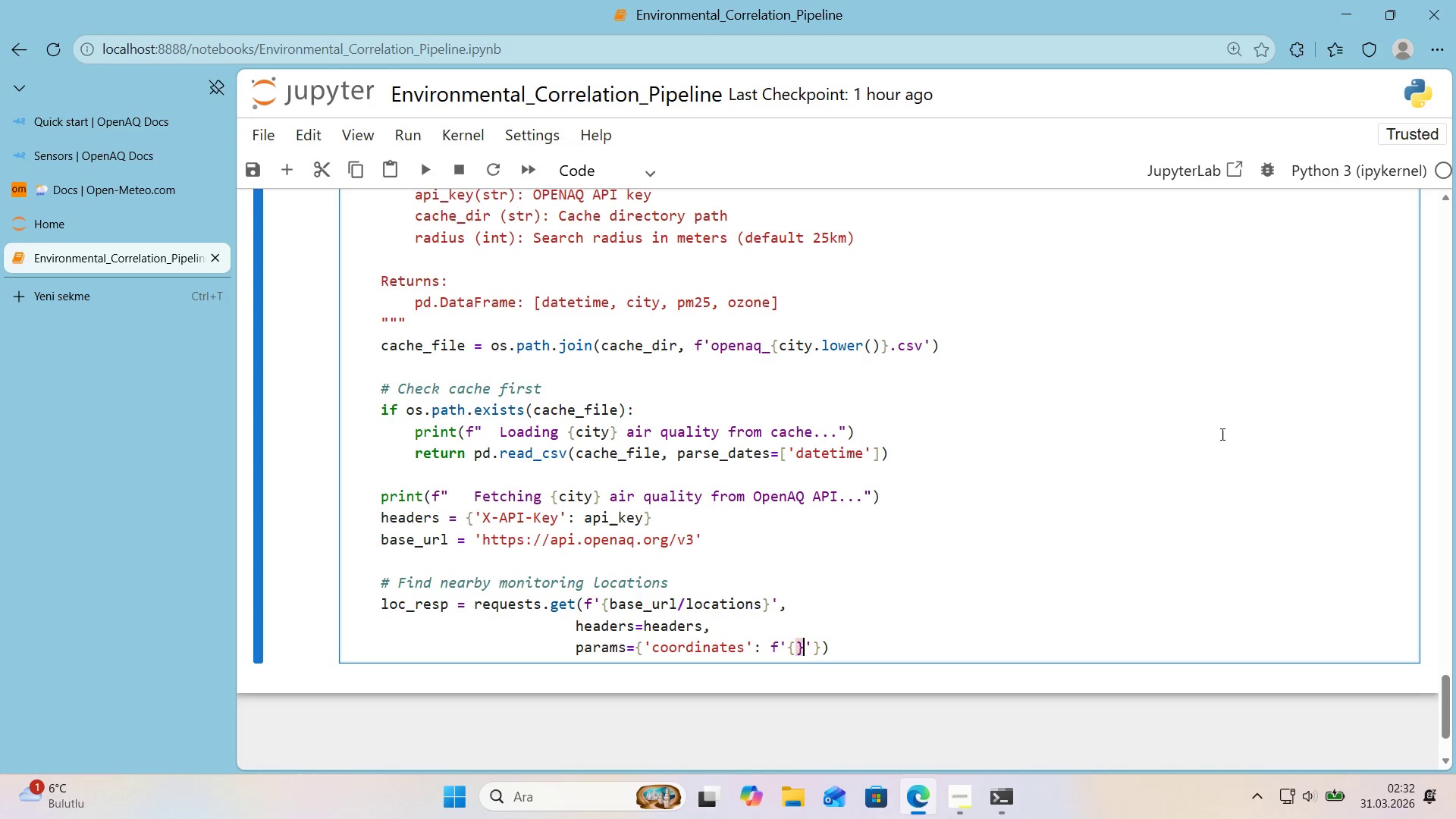 
key(ArrowLeft)
 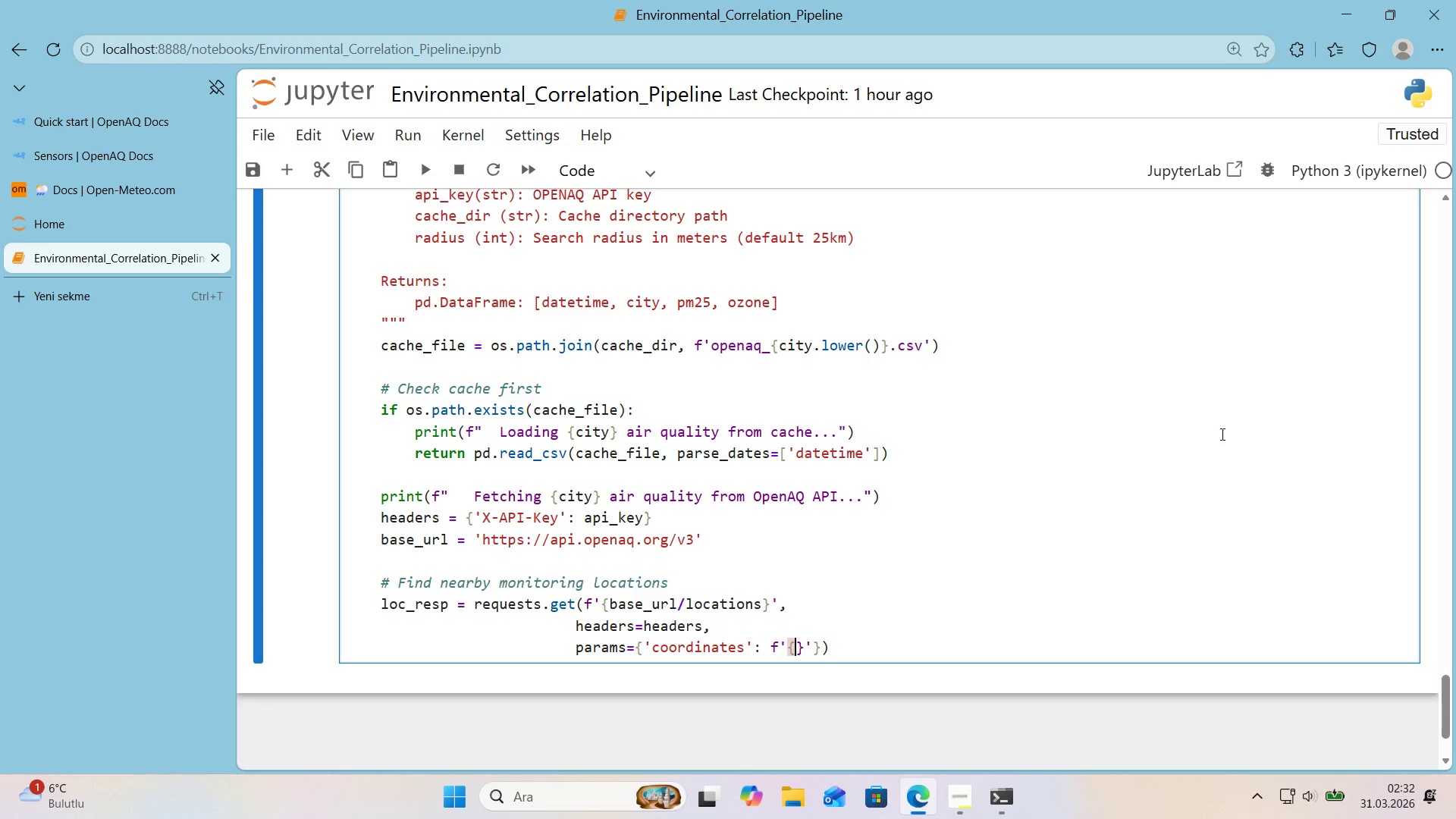 
type(lat)
 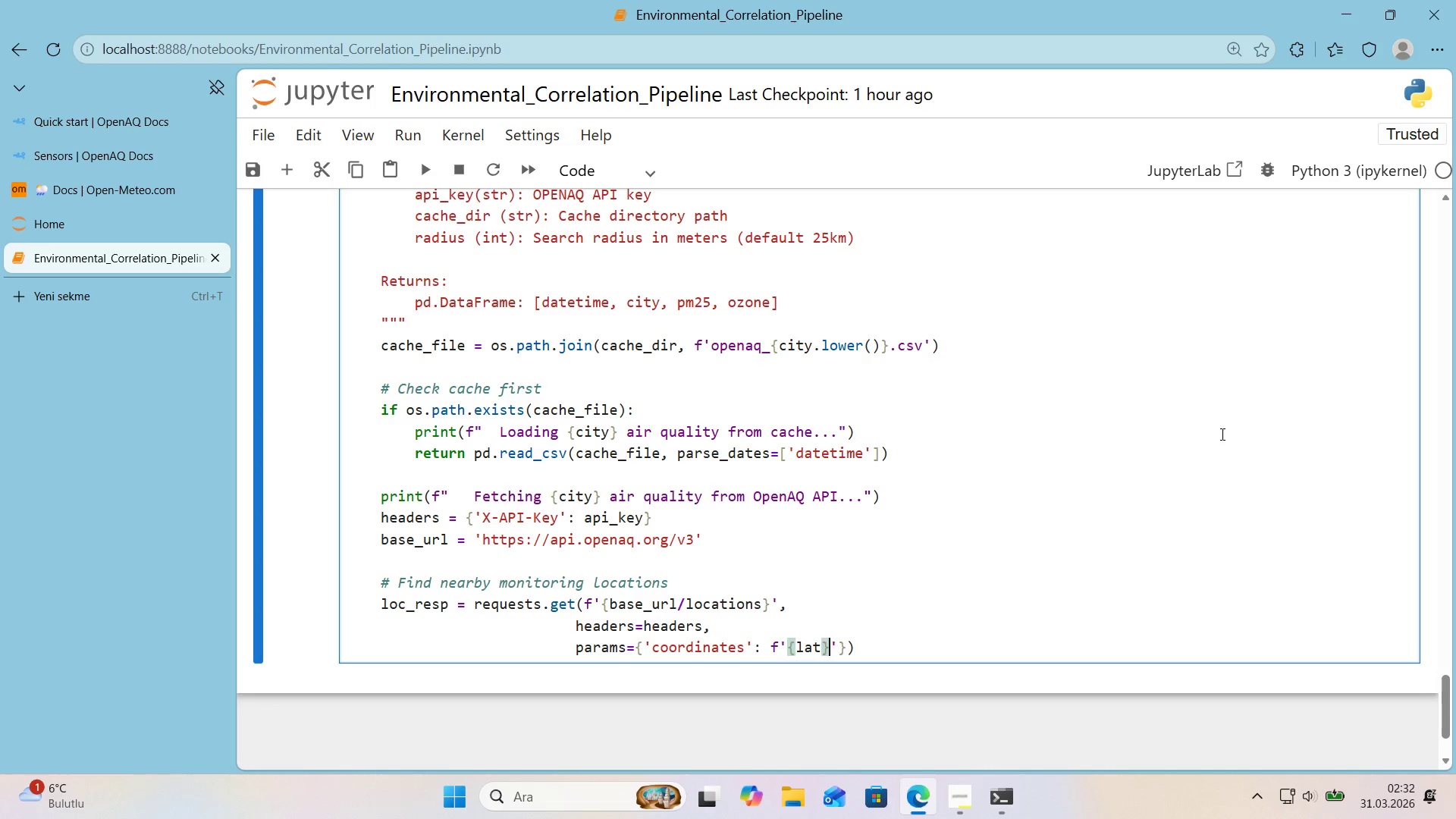 
key(ArrowRight)
 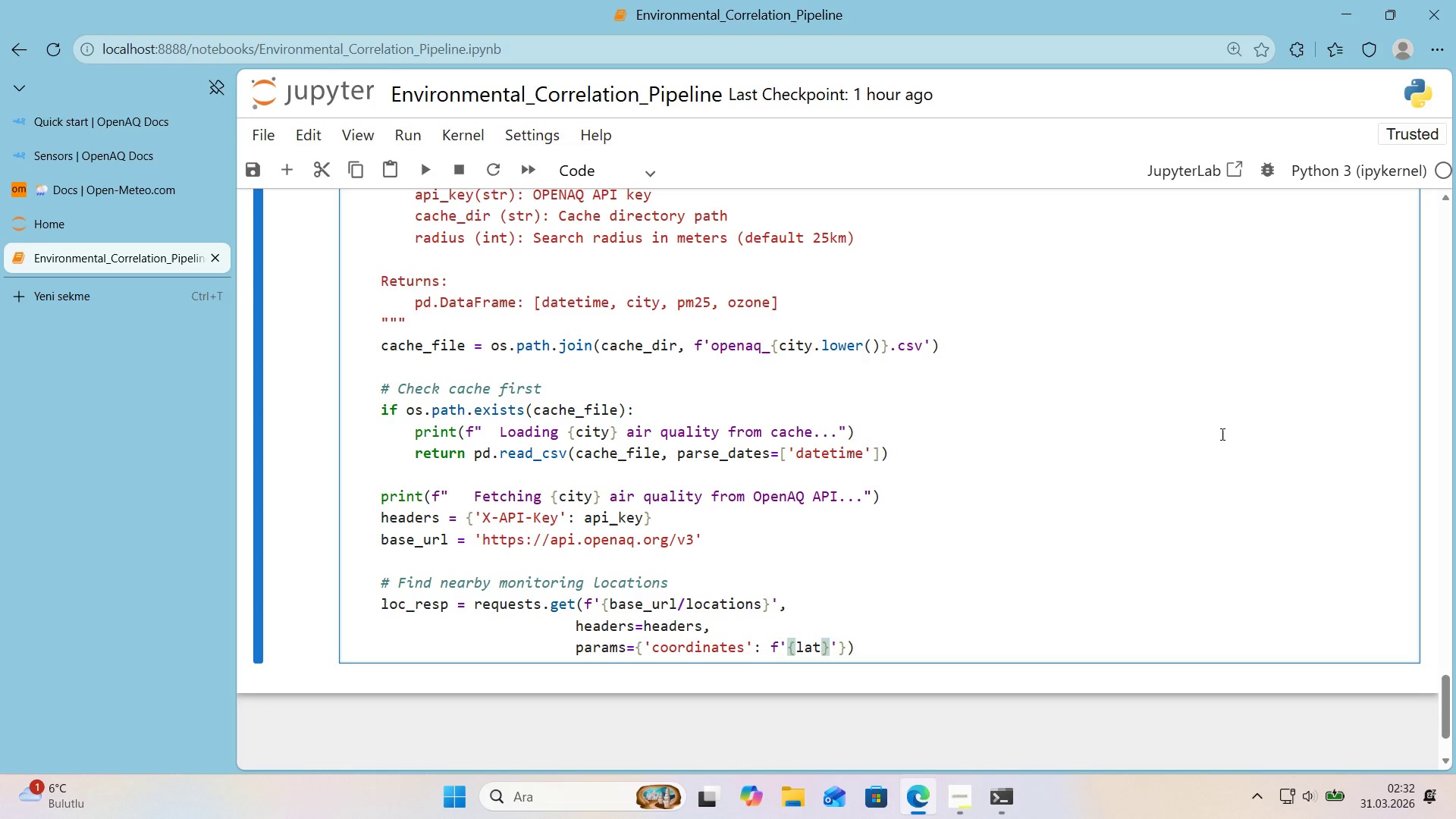 
key(Comma)
 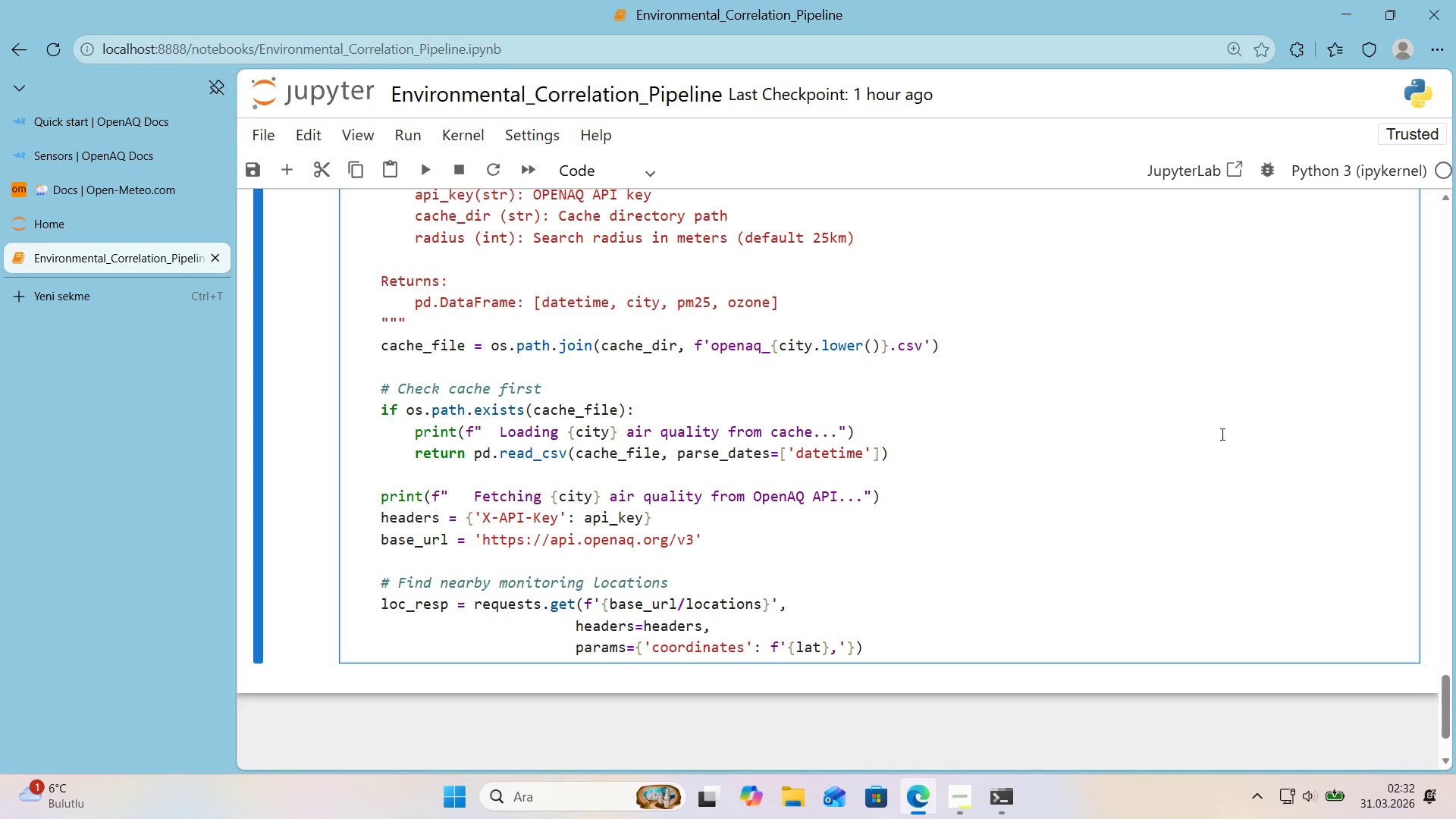 
key(Alt+Control+7)
 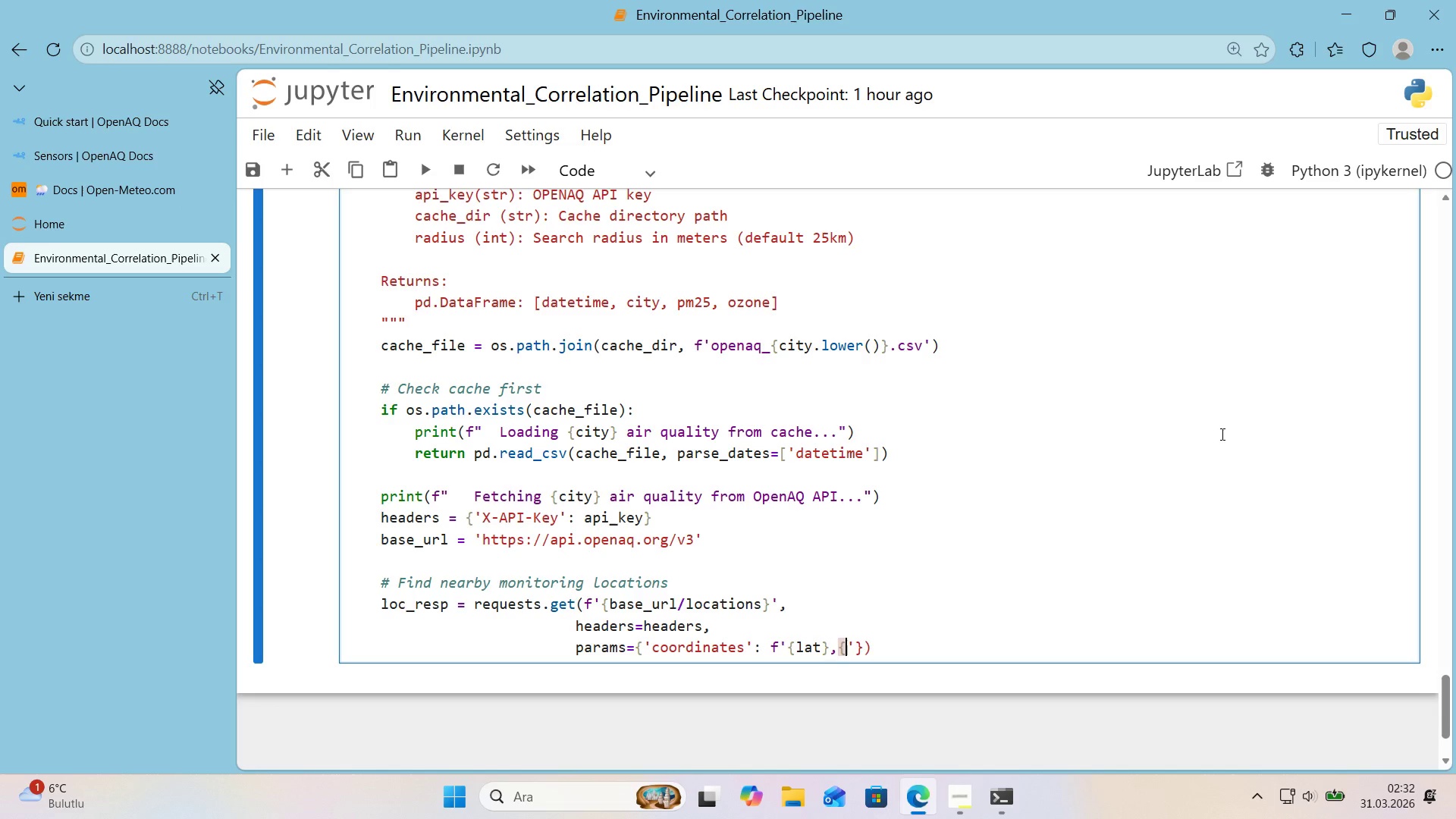 
key(Alt+Control+0)
 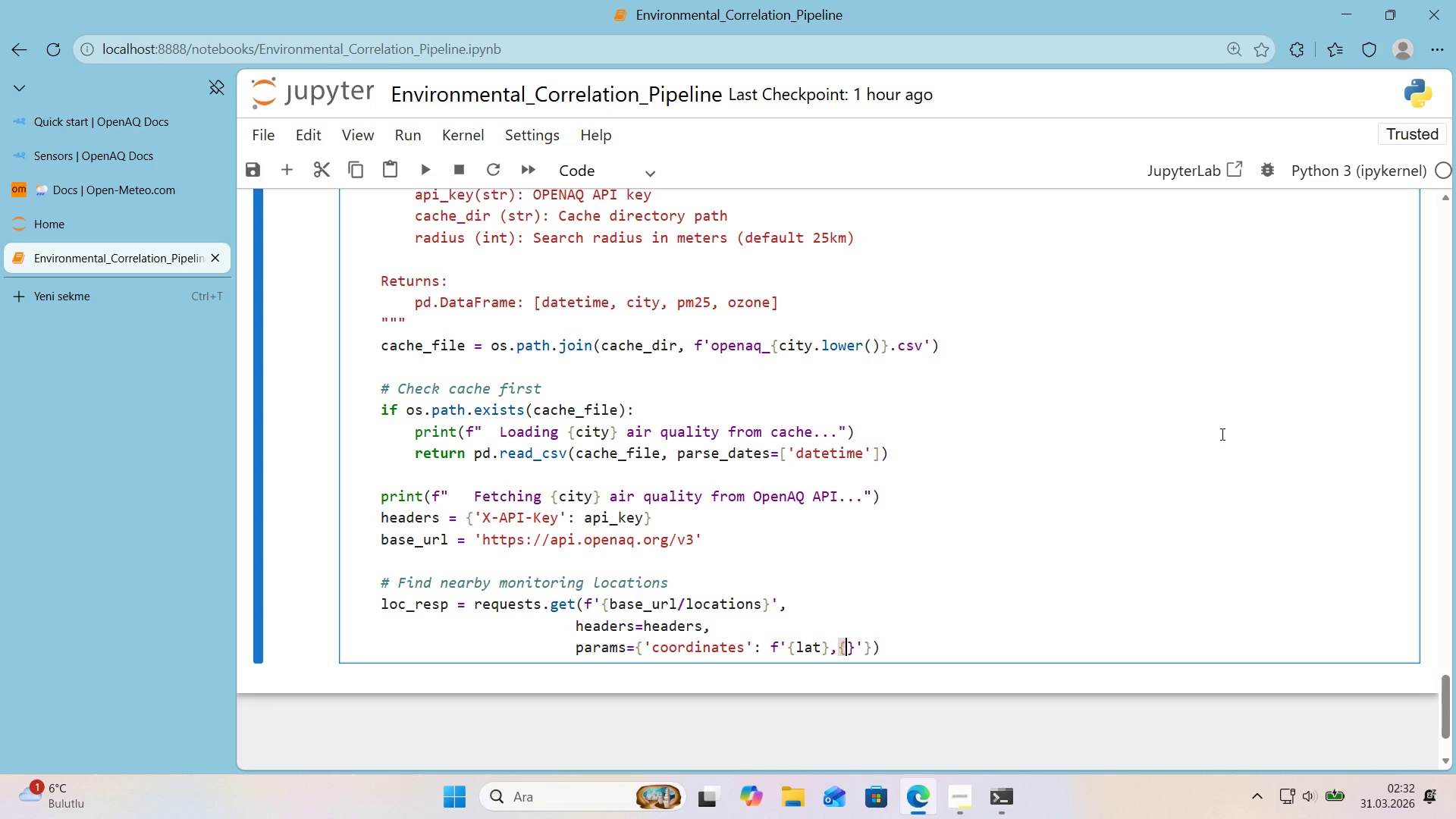 
key(ArrowLeft)
 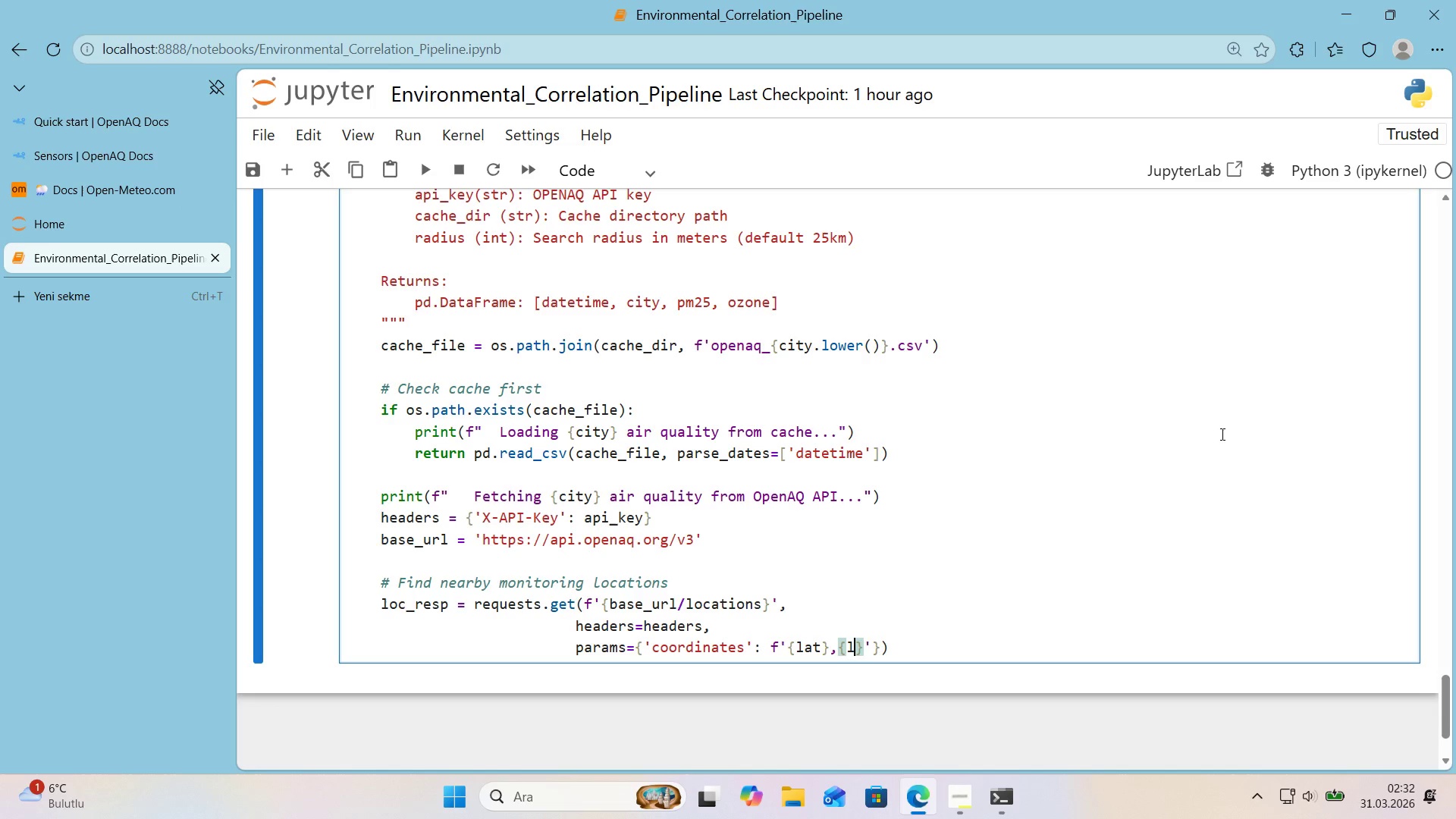 
type(lon)
 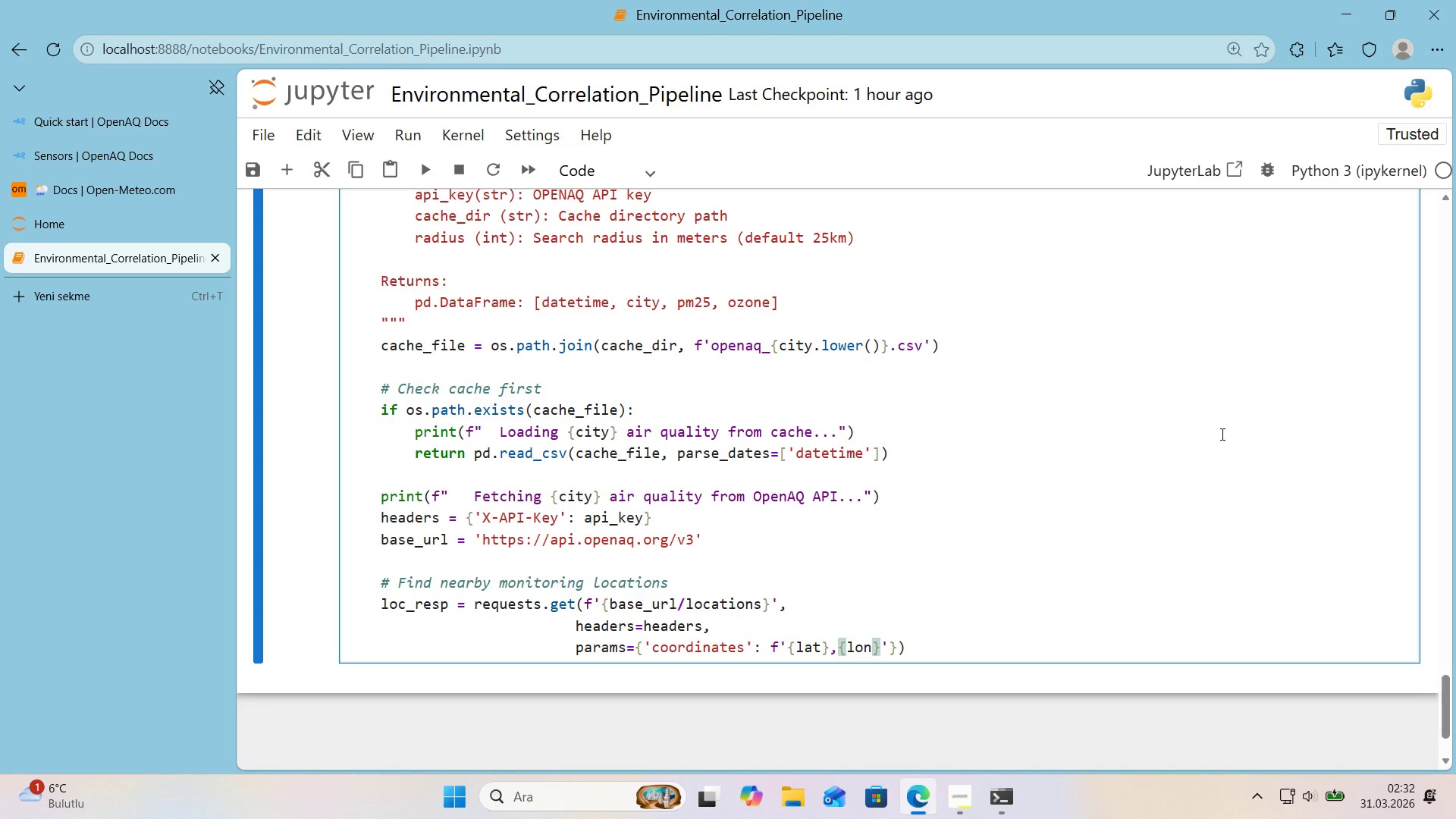 
key(ArrowRight)
 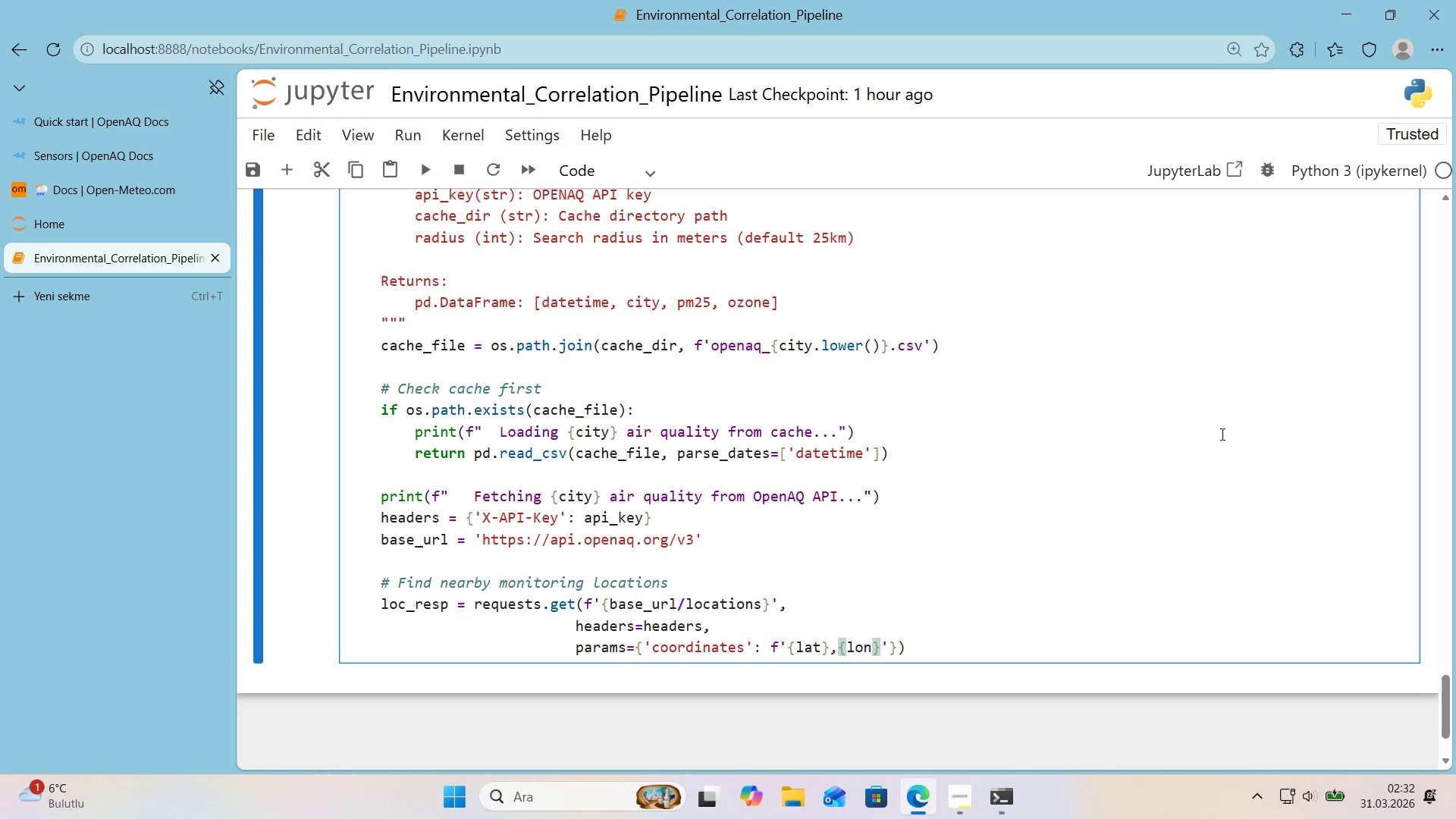 
key(ArrowRight)
 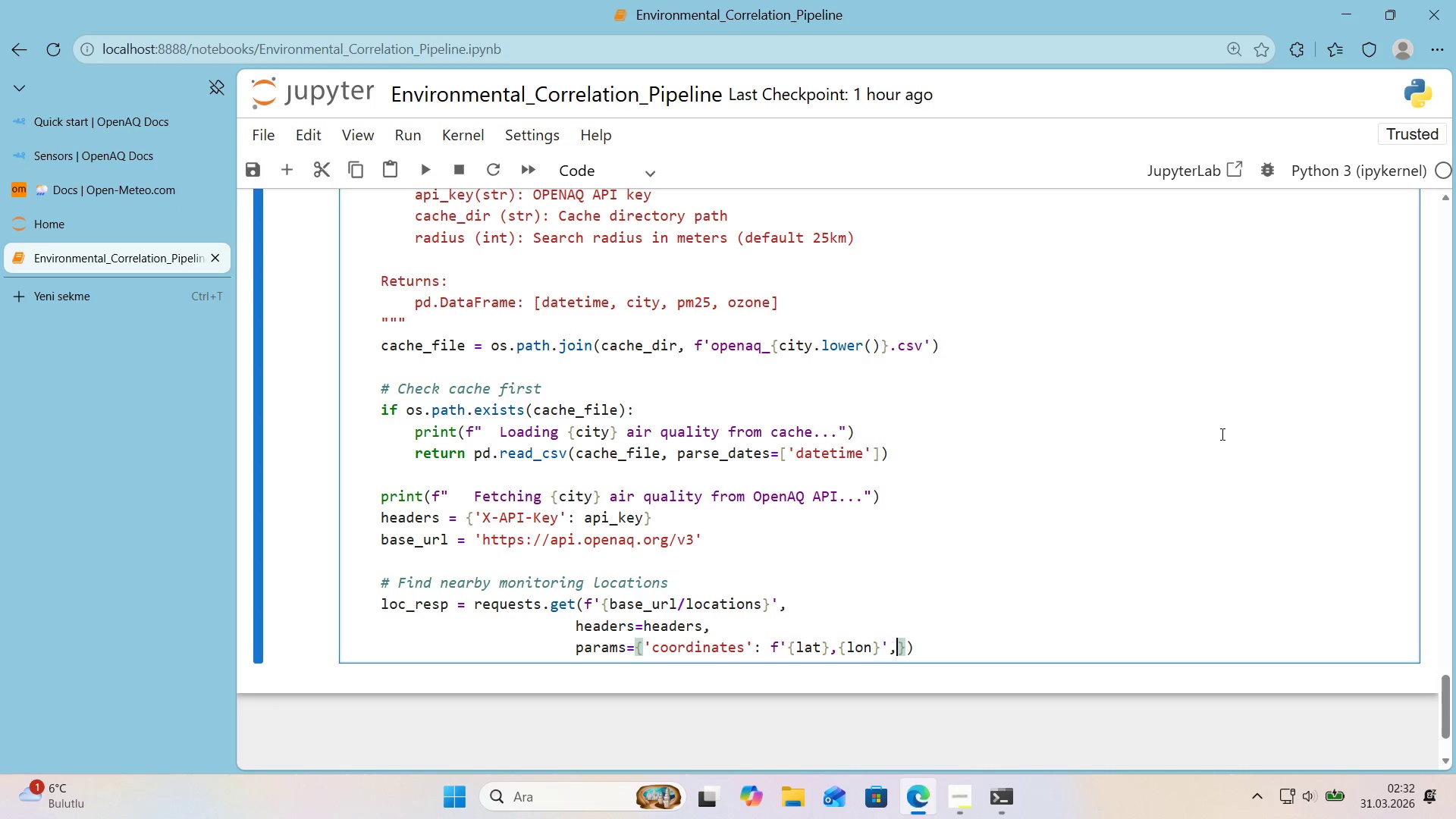 
type(, @@)
 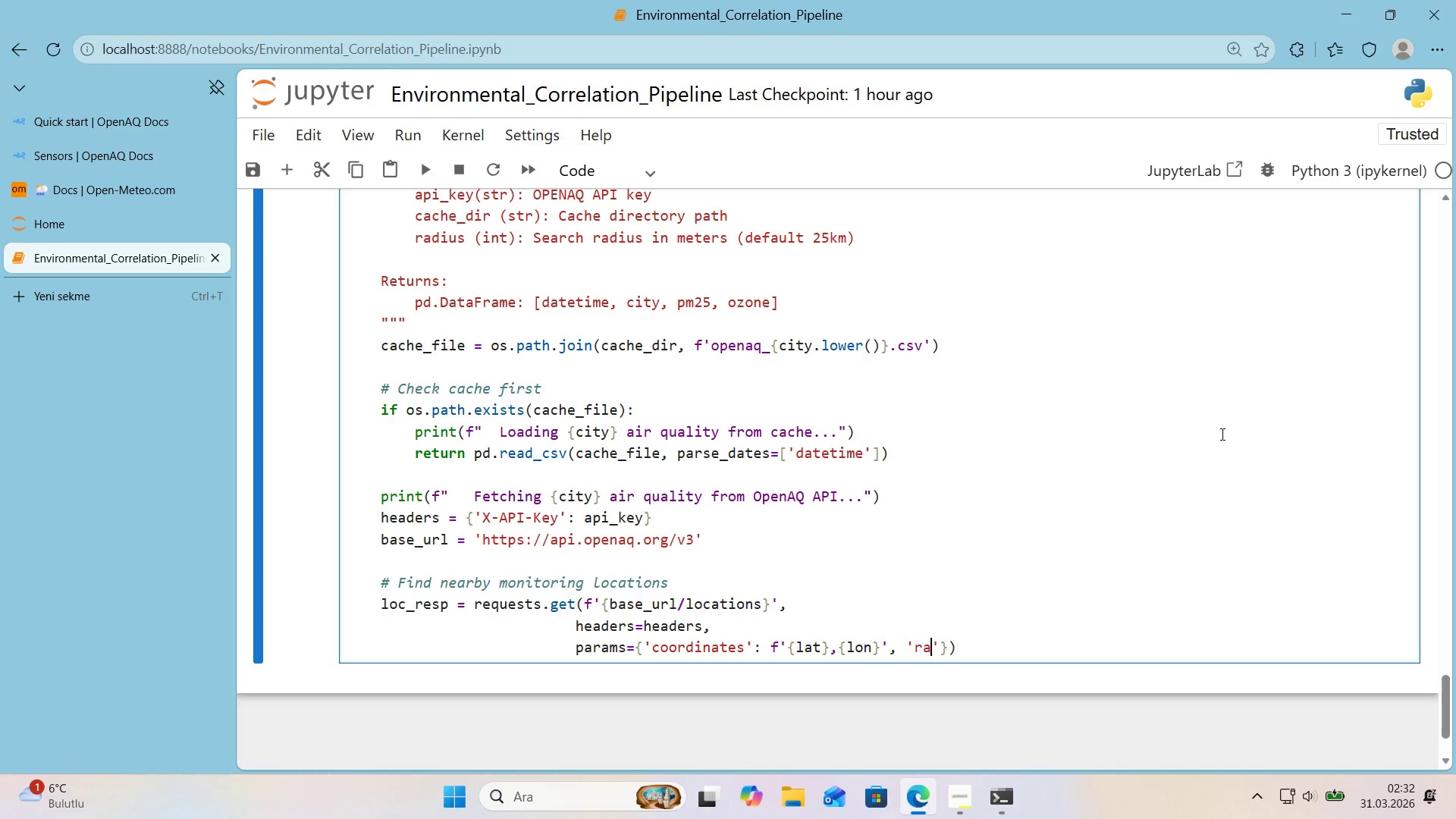 
 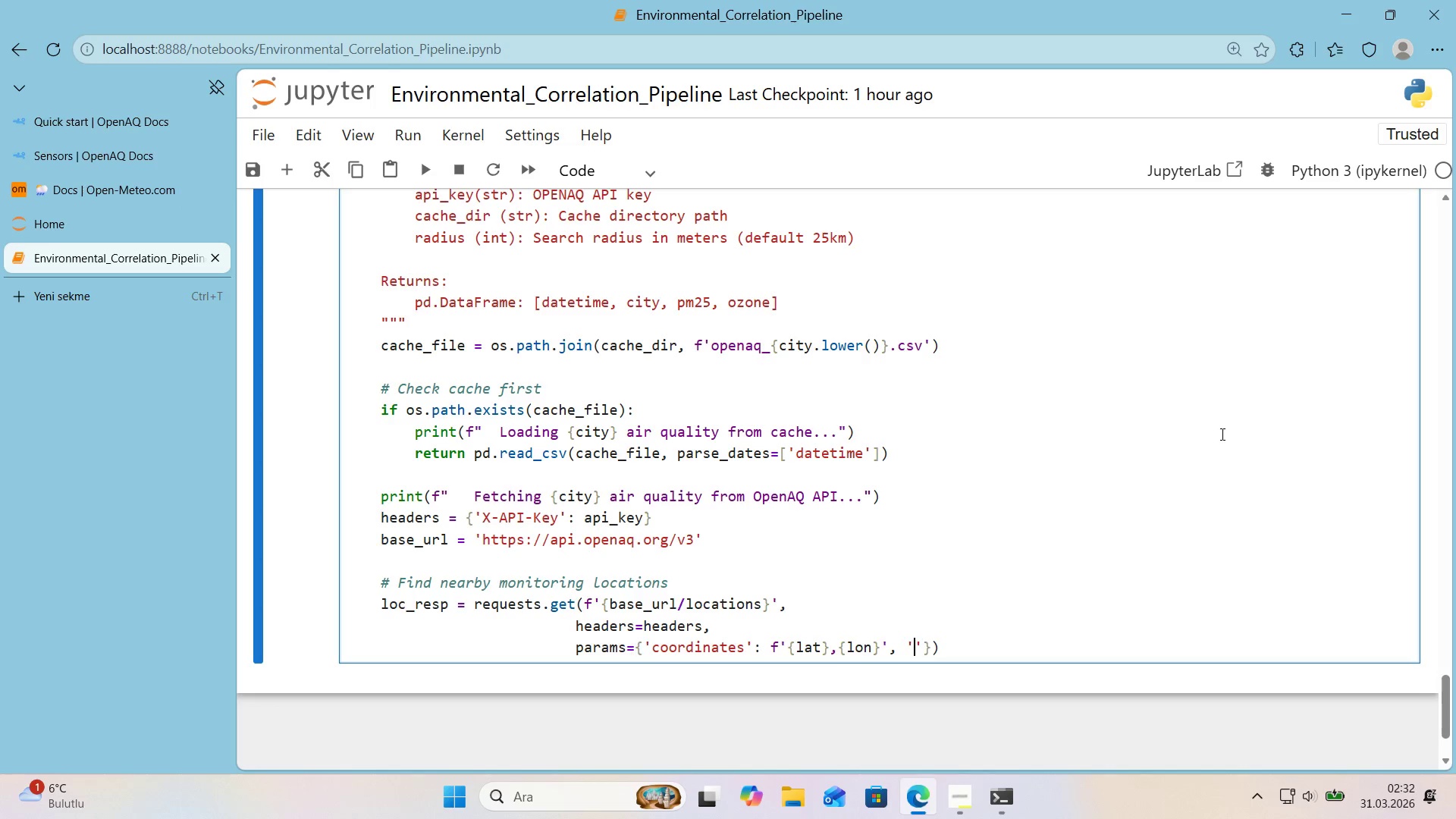 
key(ArrowLeft)
 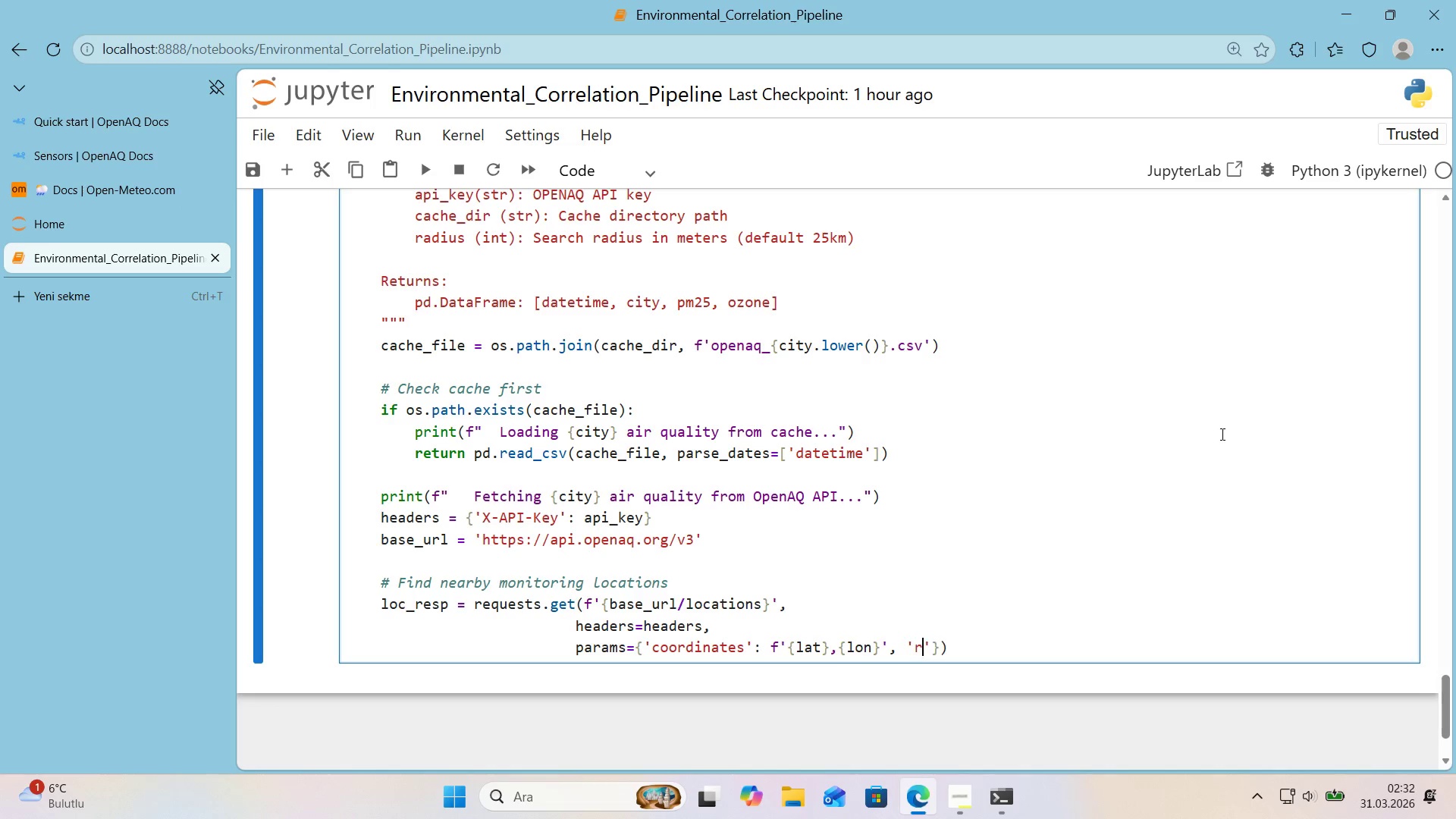 
type(rad'us)
 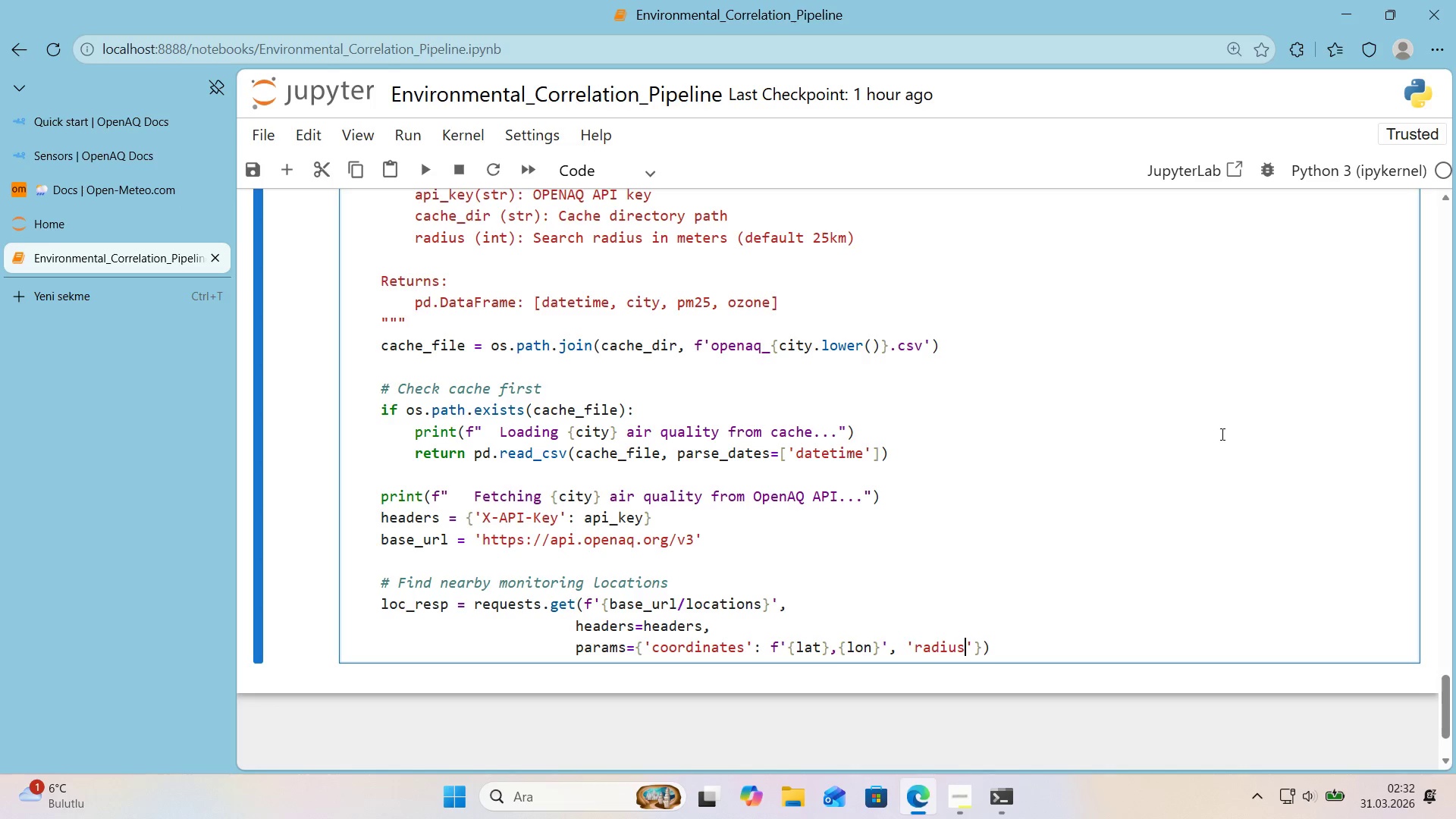 
key(ArrowRight)
 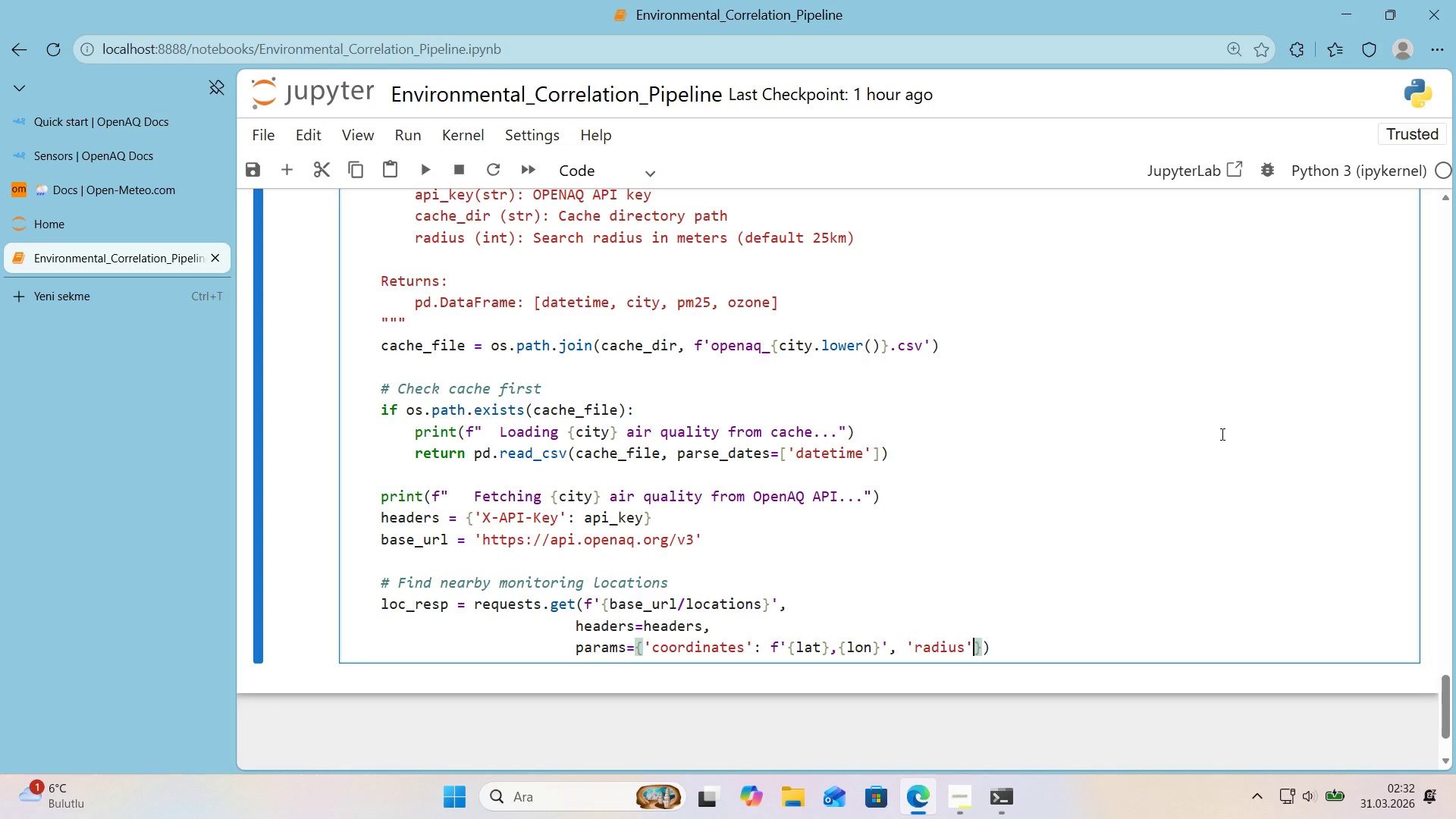 
type(> rad'us)
 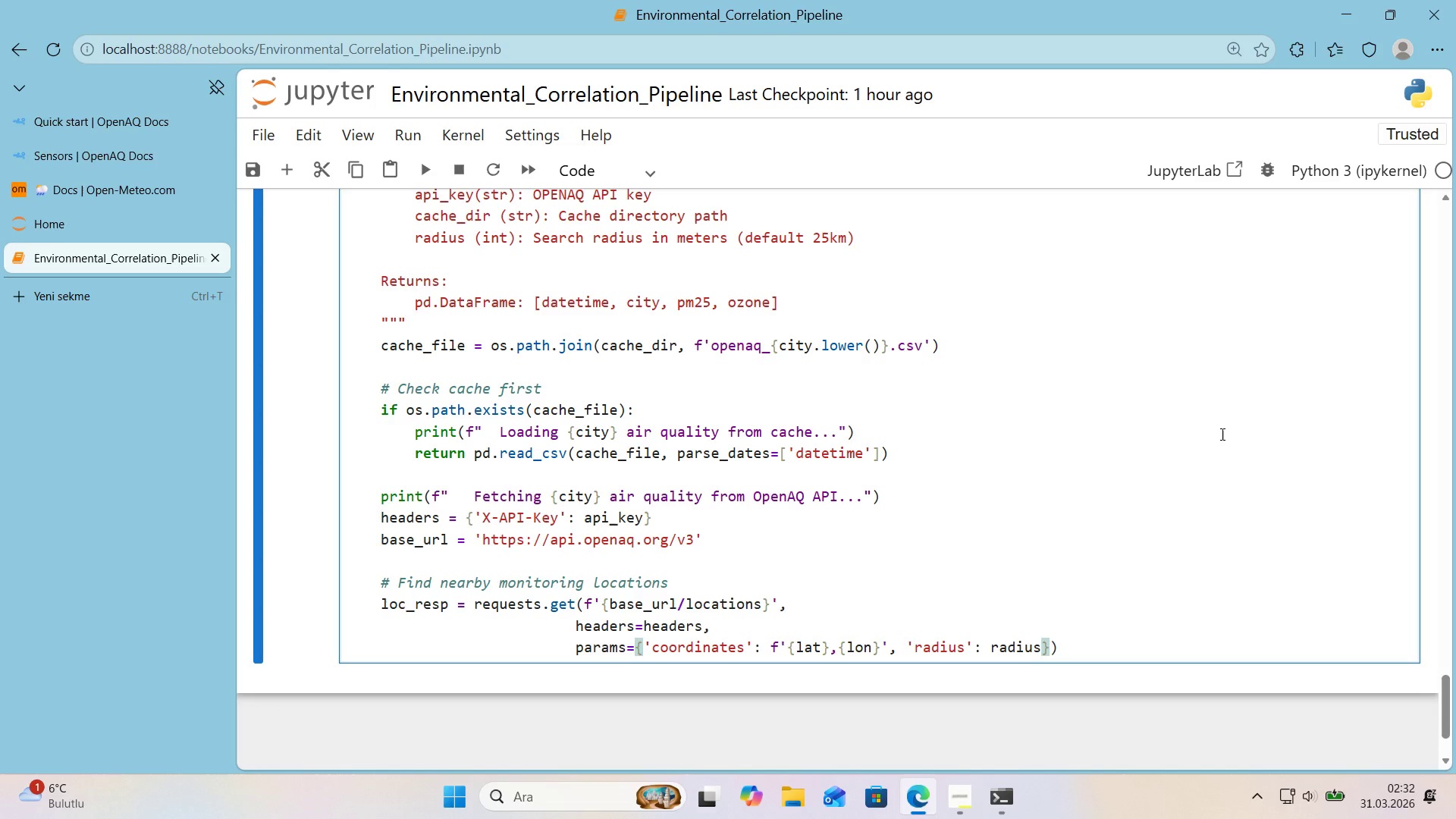 
type(, @@)
 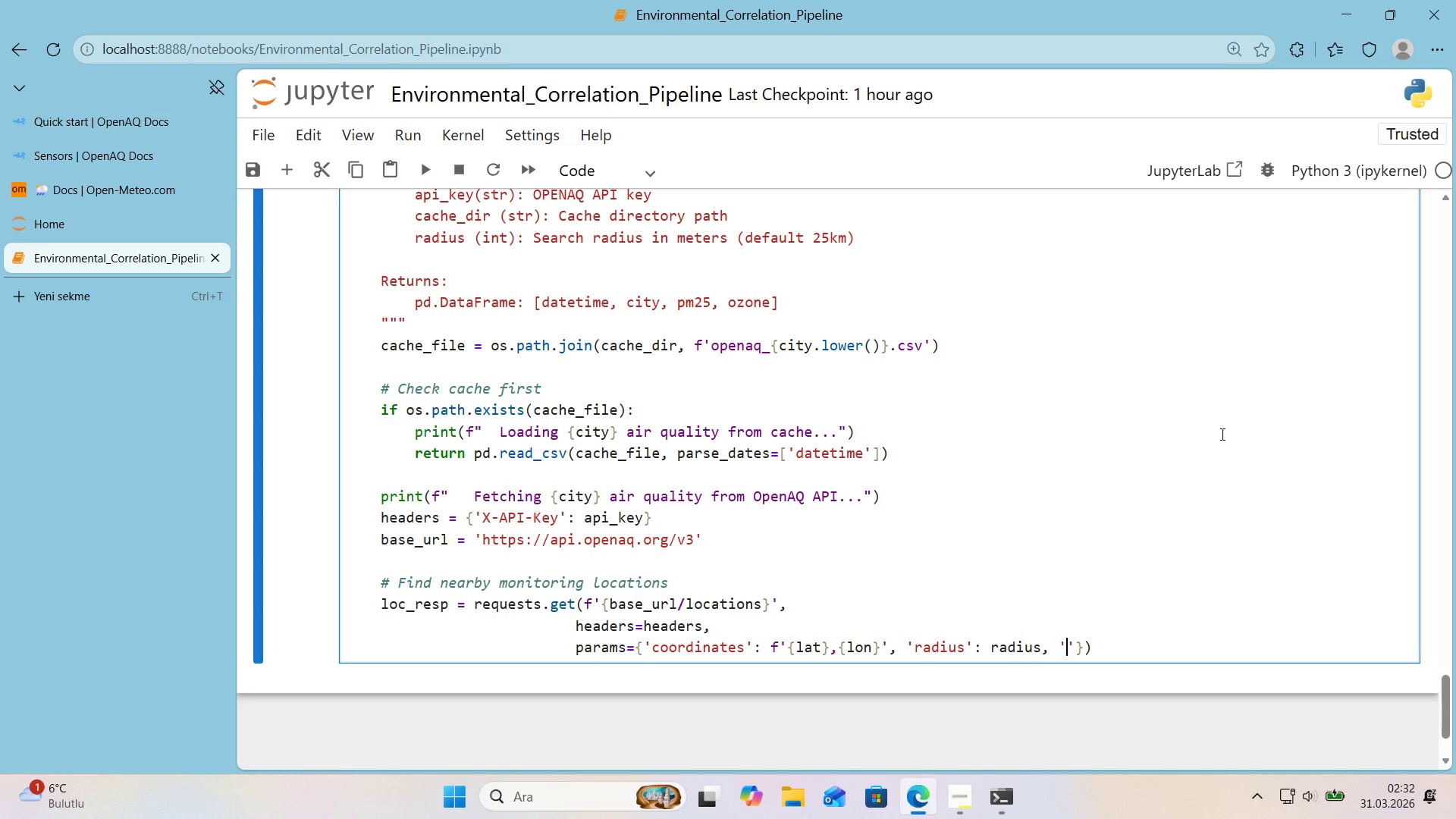 
 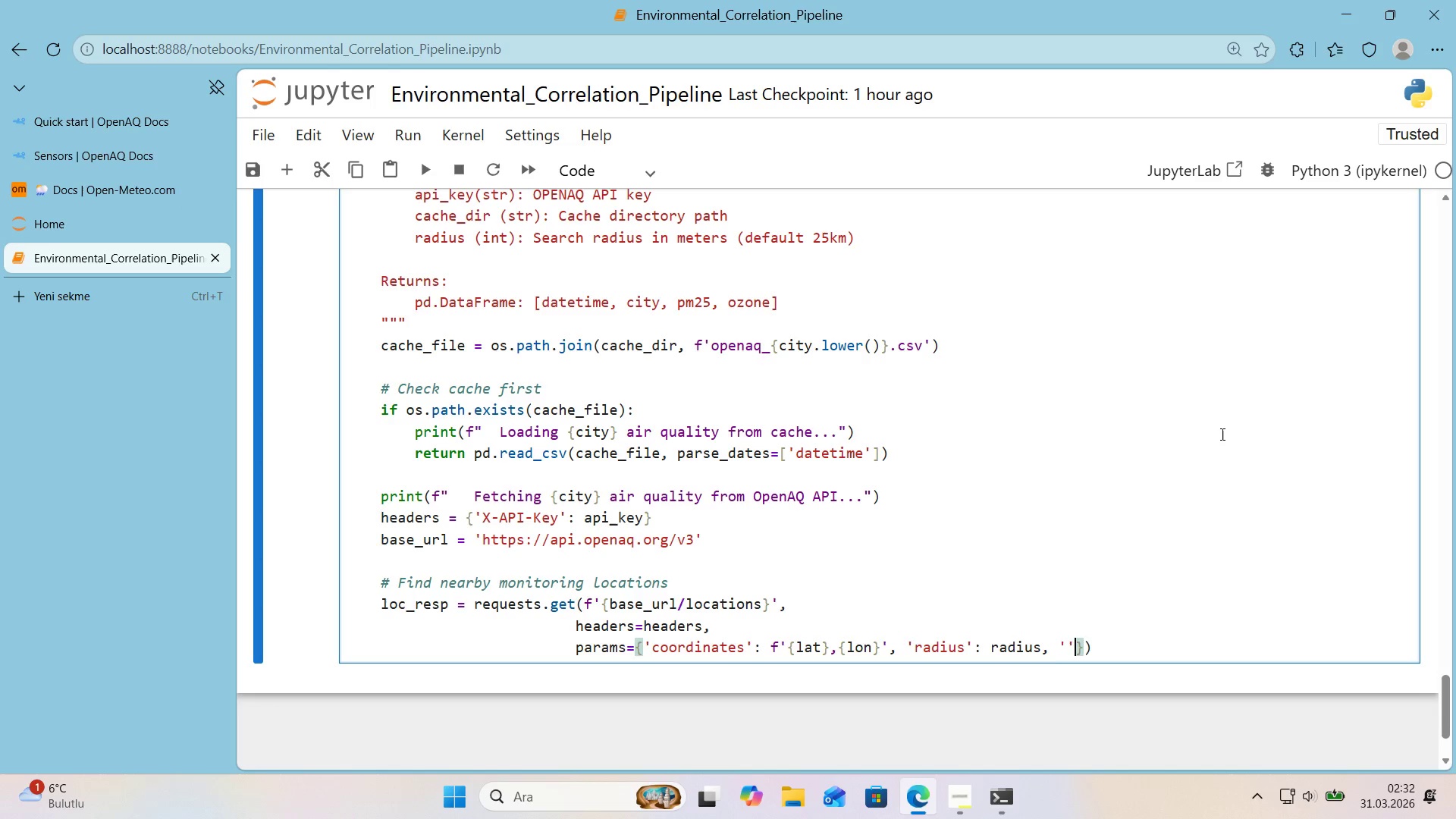 
key(ArrowLeft)
 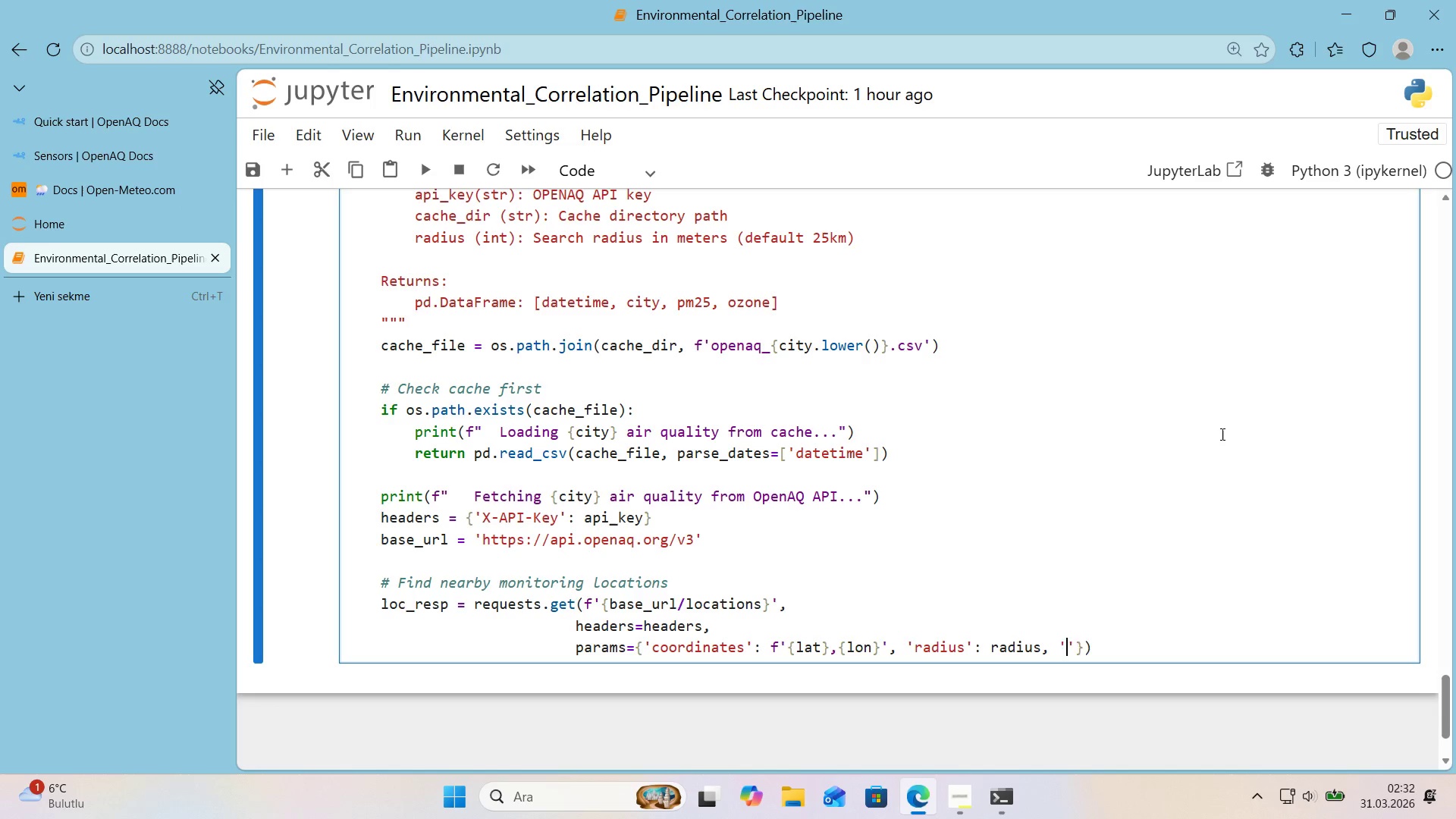 
key(L)
 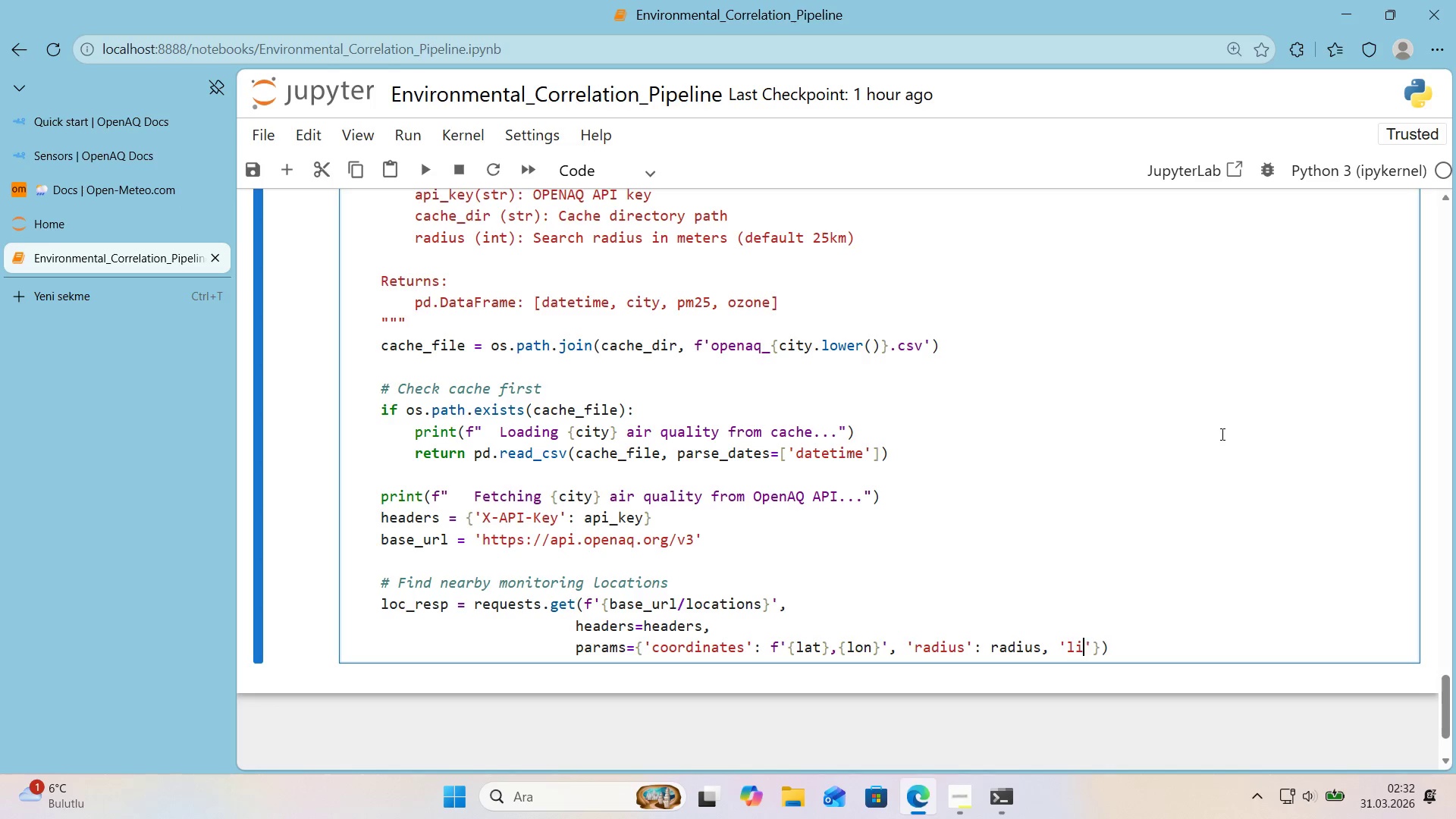 
key(Quote)
 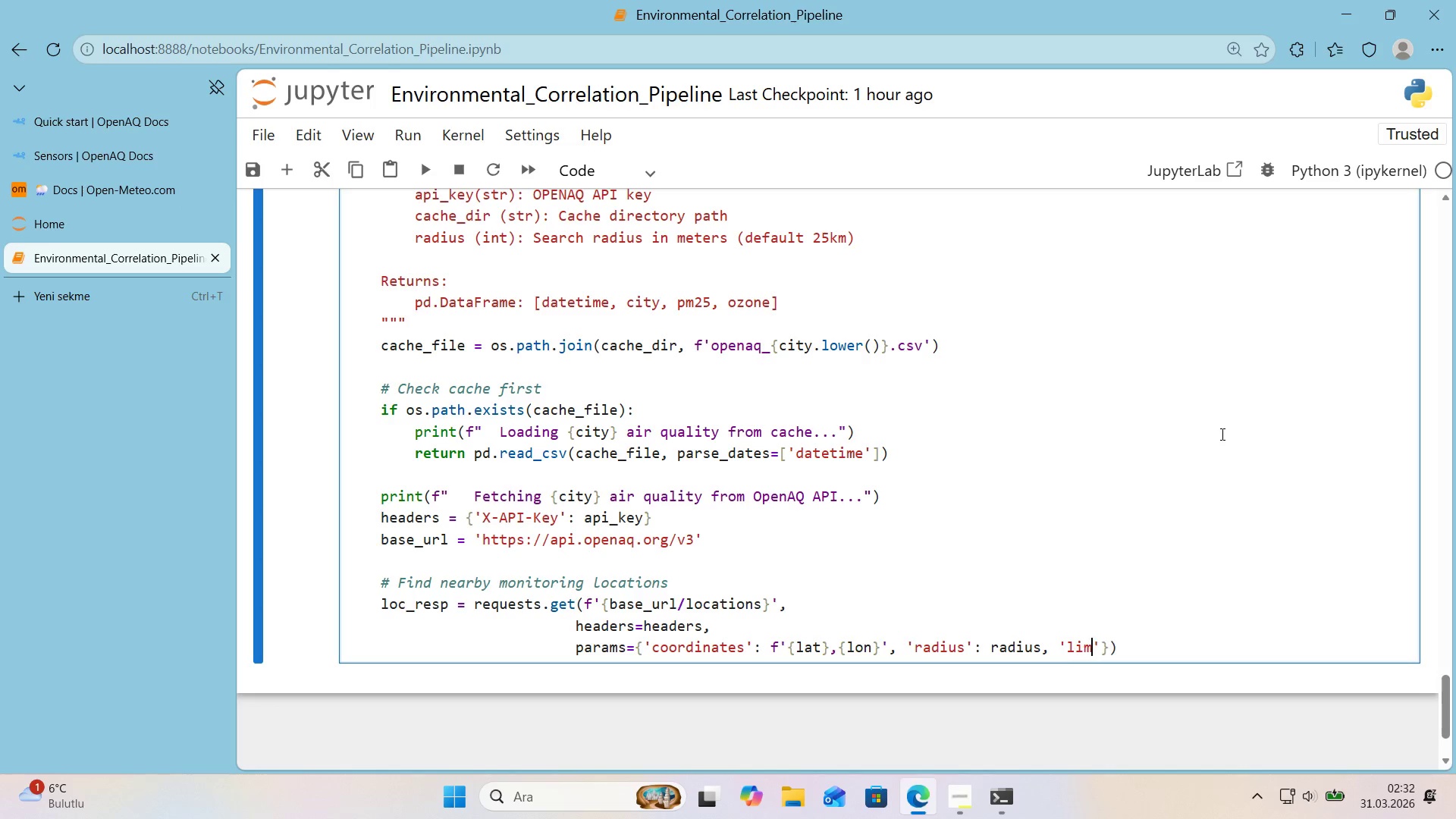 
key(M)
 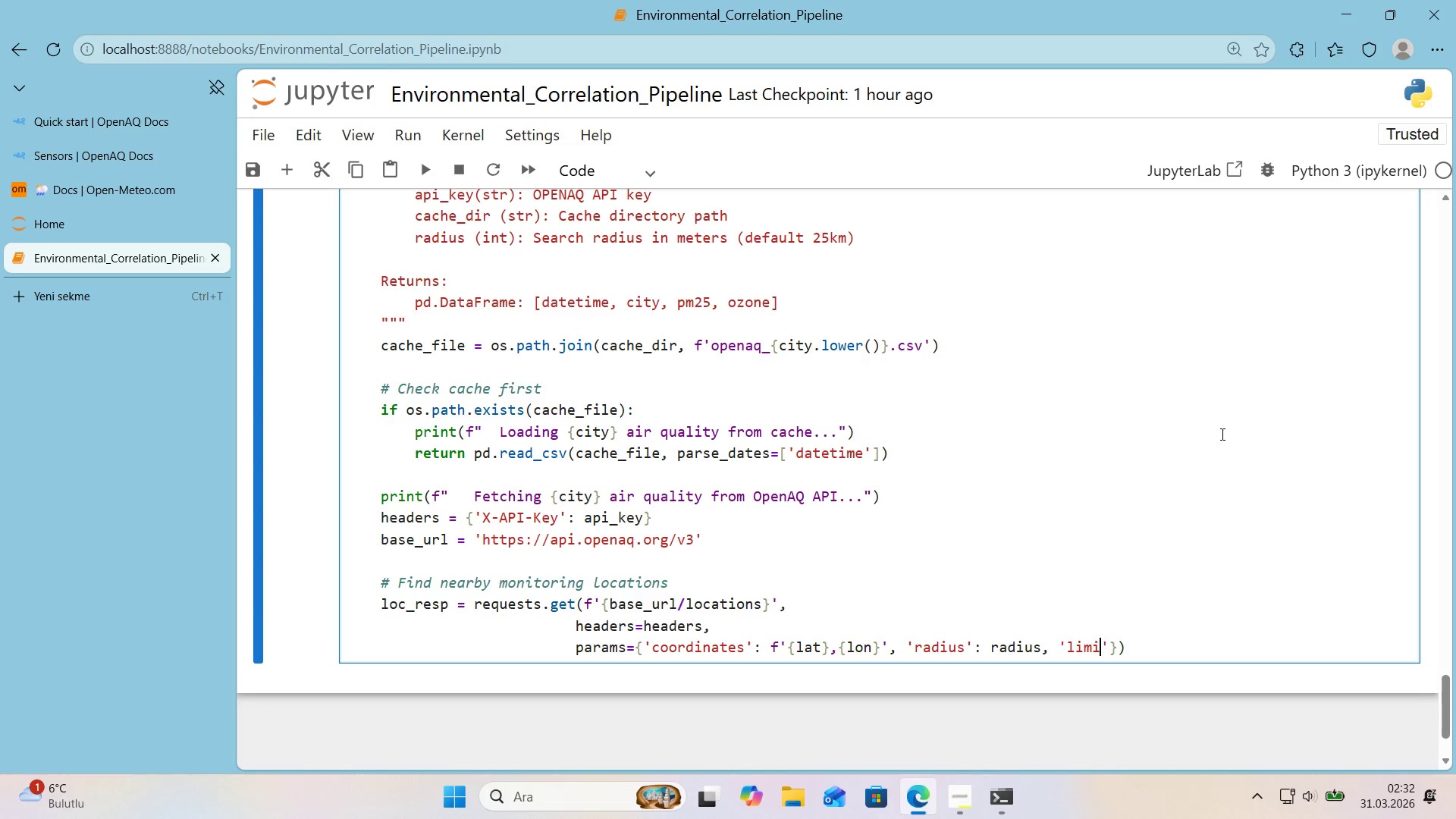 
key(Quote)
 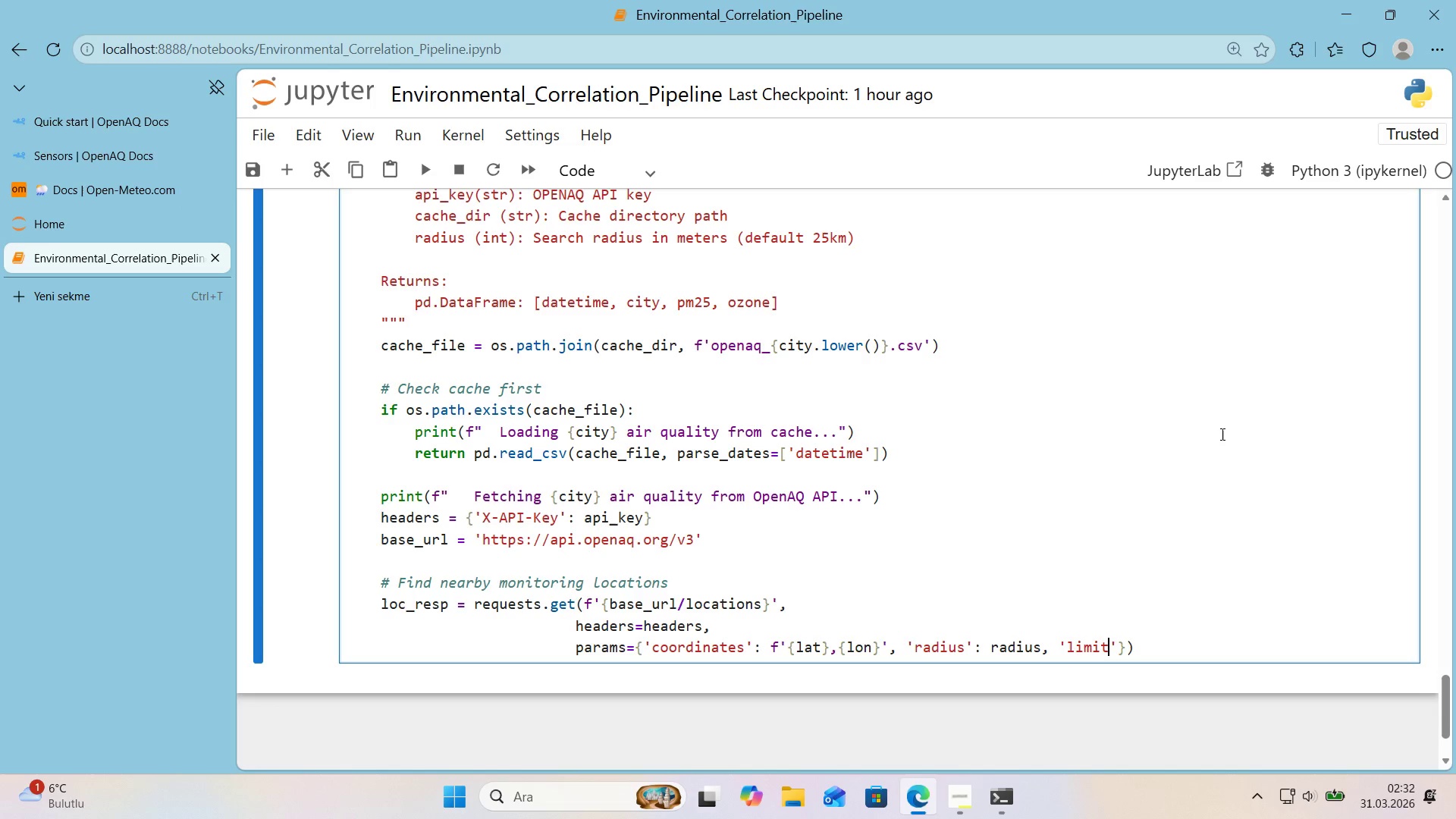 
key(T)
 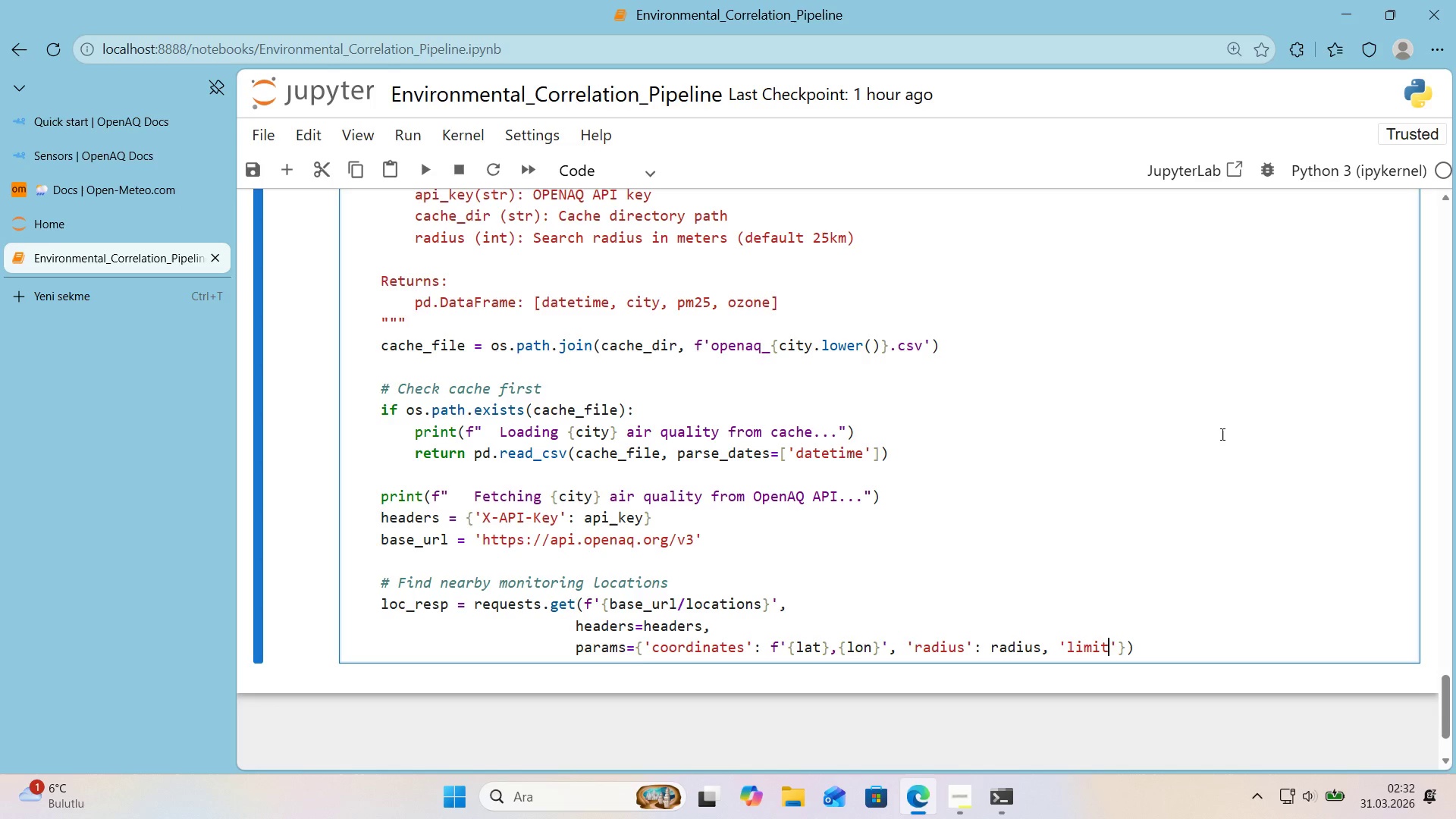 
key(ArrowRight)
 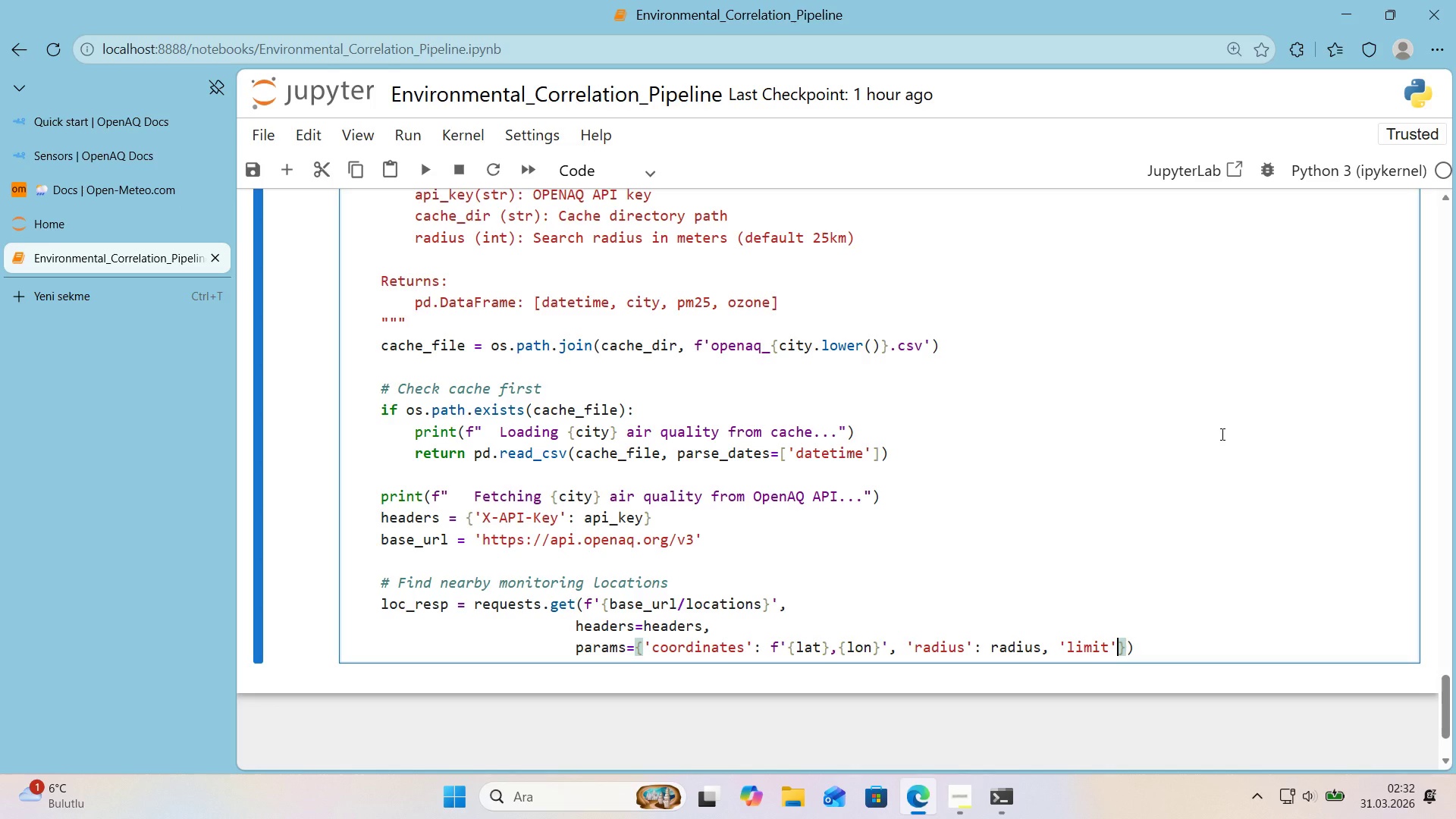 
key(Shift+Period)
 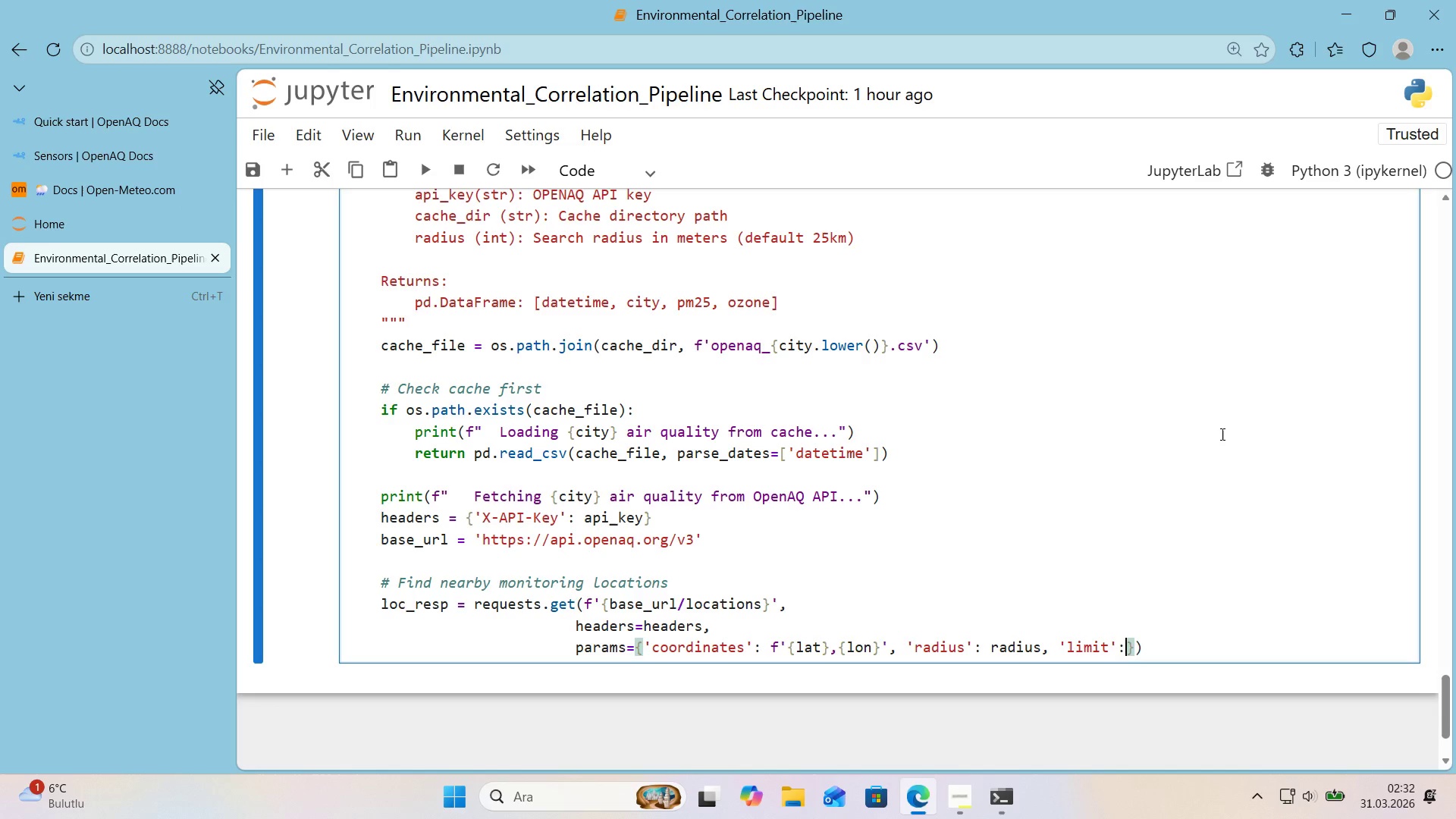 
key(Space)
 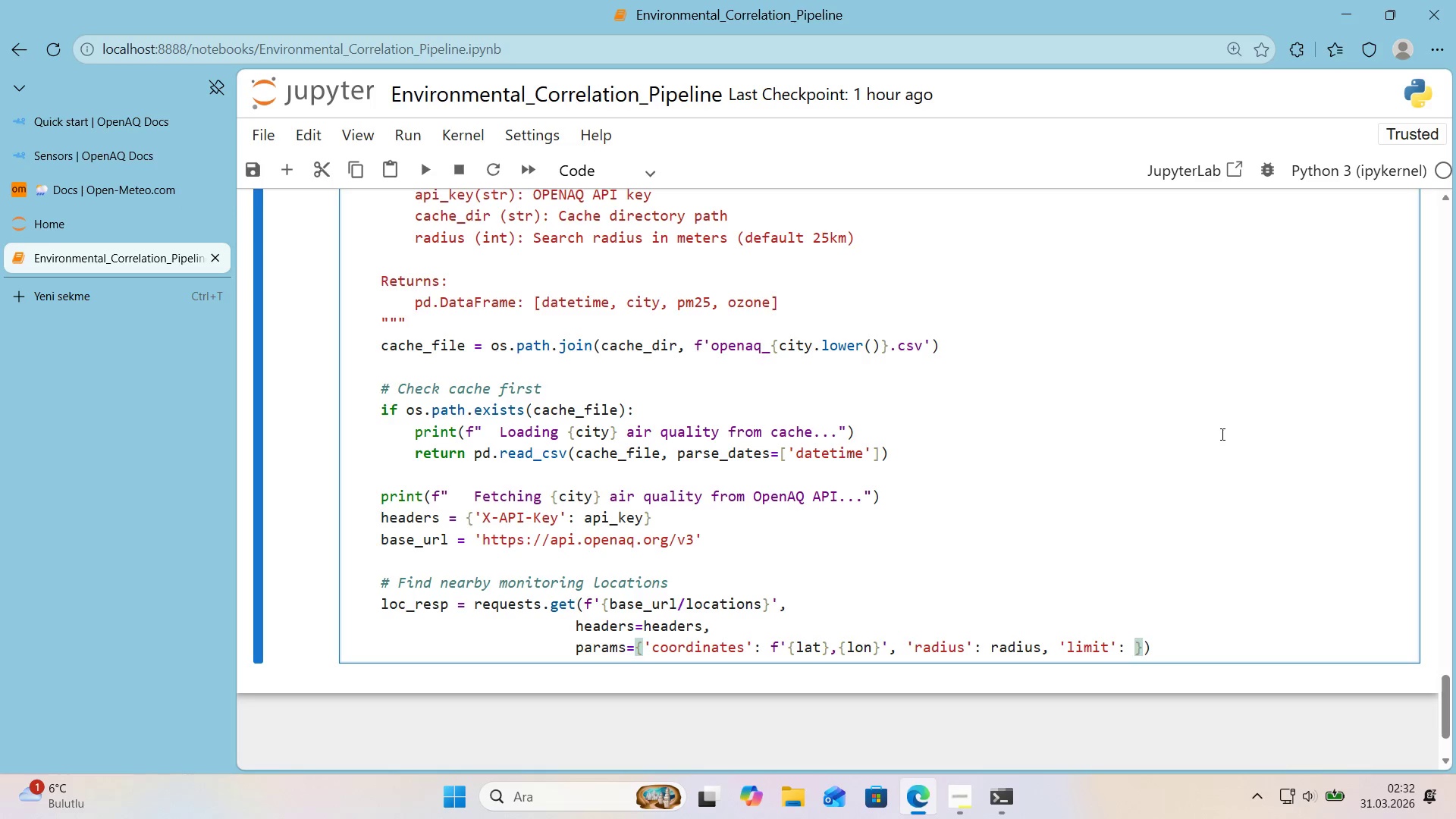 
key(Numpad1)
 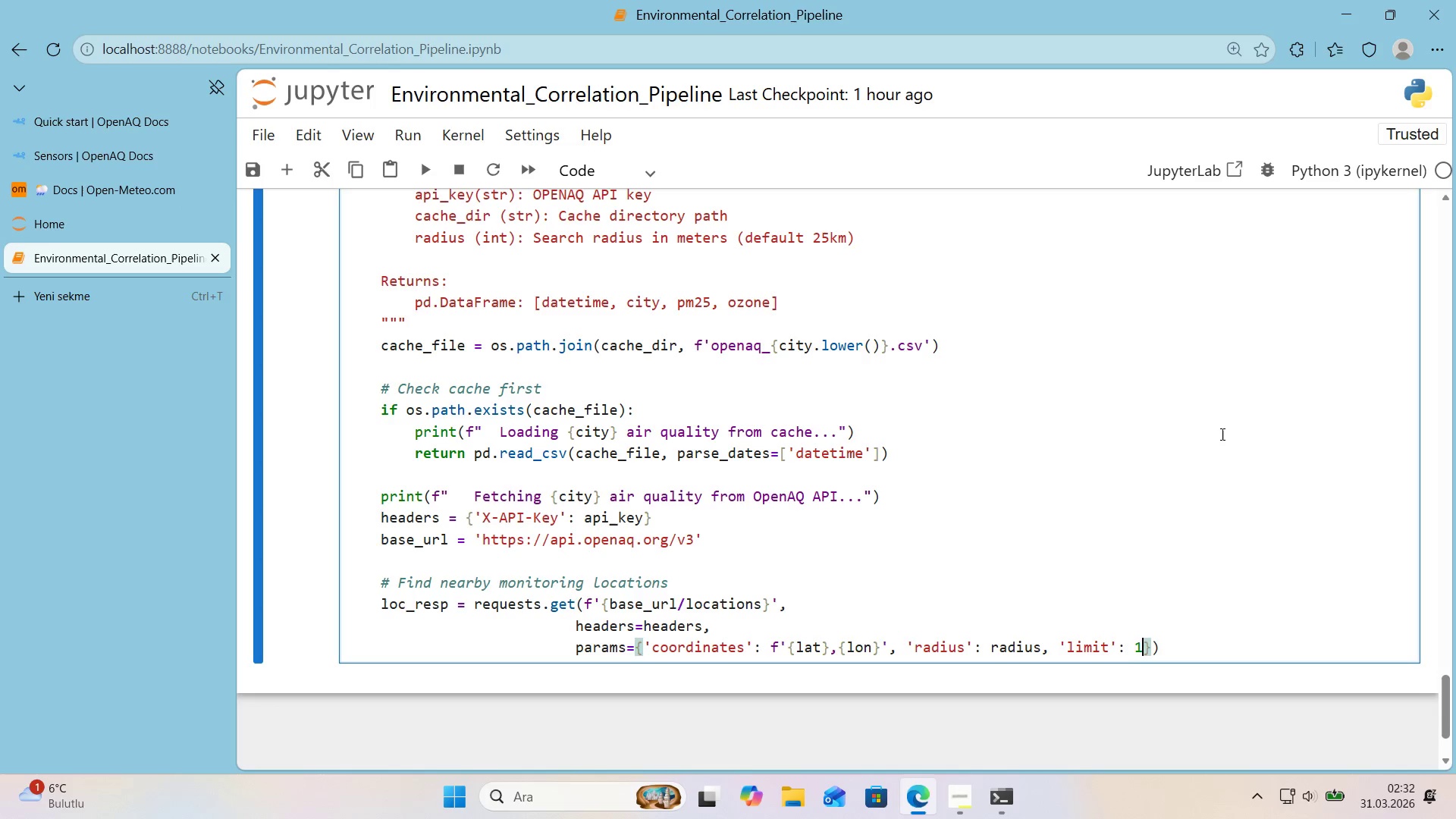 
key(Numpad0)
 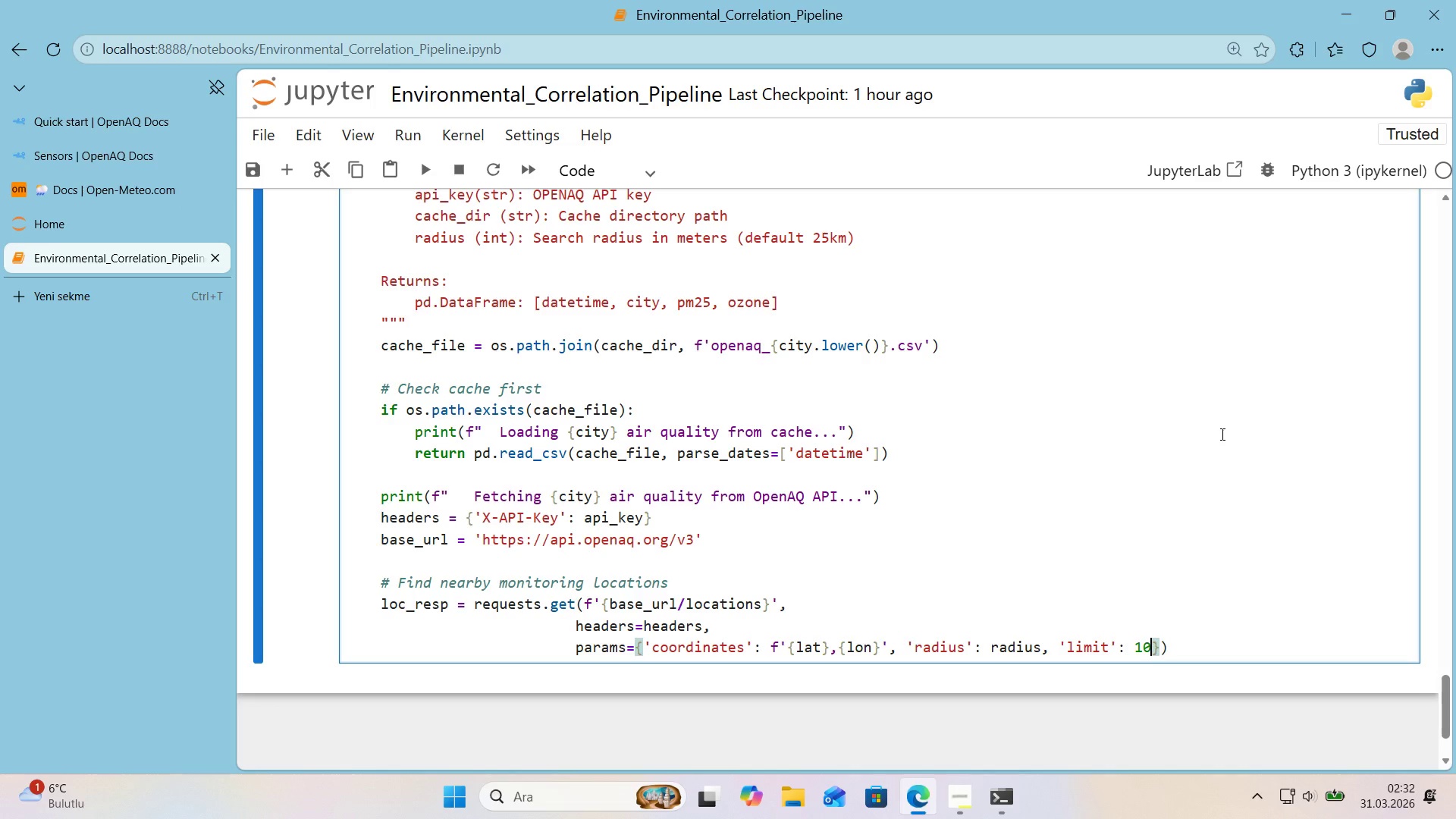 
key(Numpad0)
 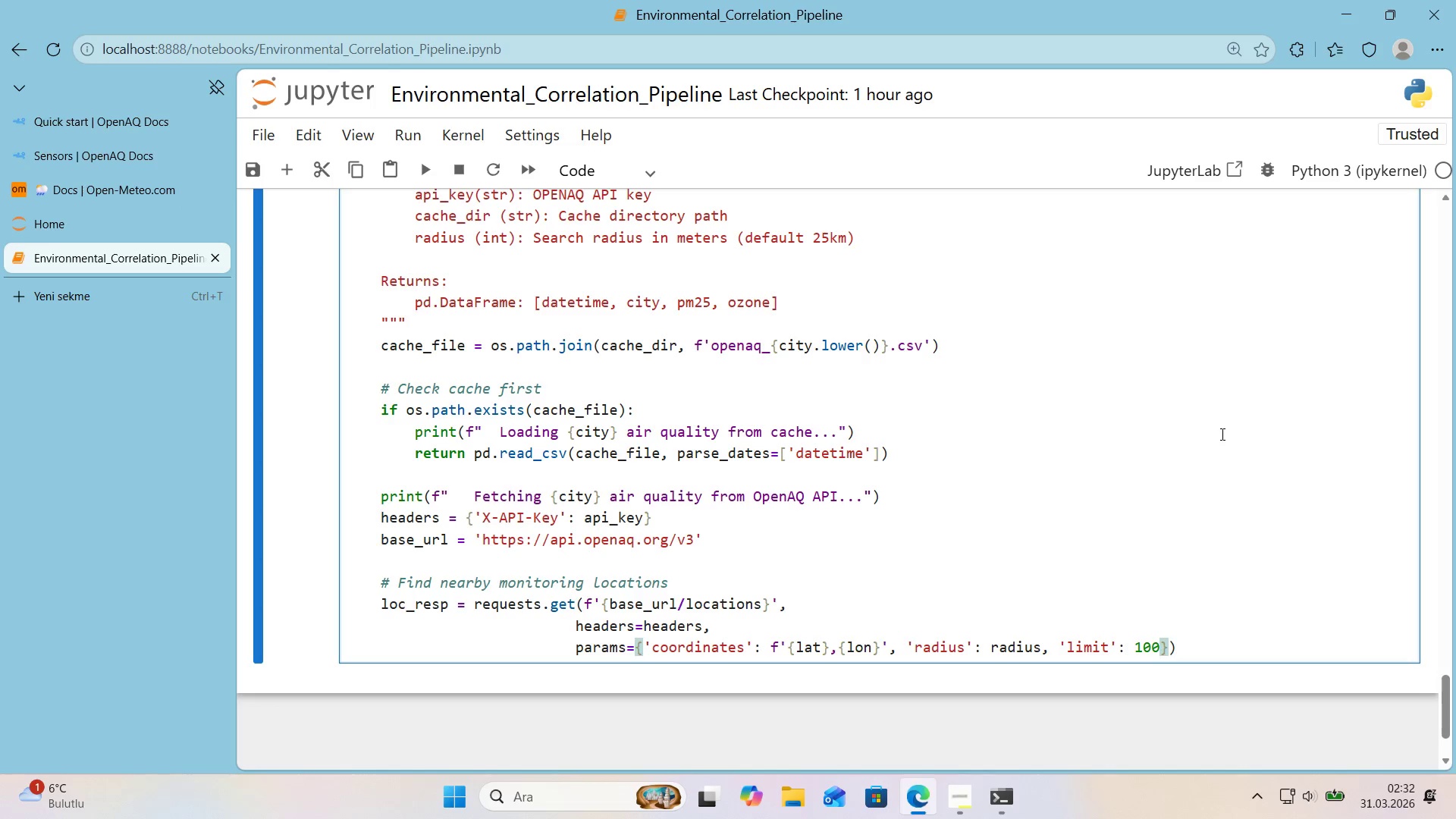 
key(ArrowRight)
 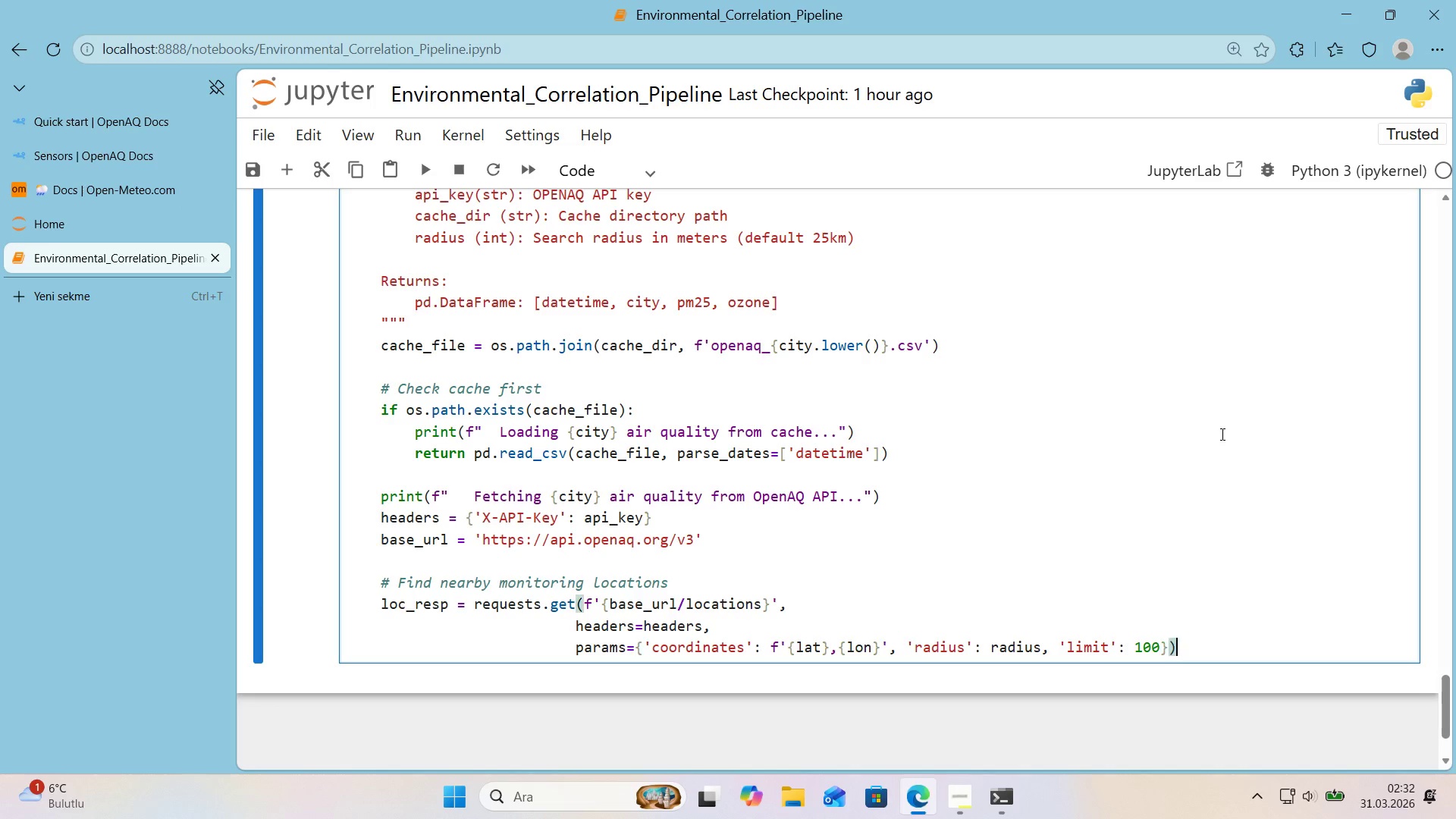 
key(ArrowRight)
 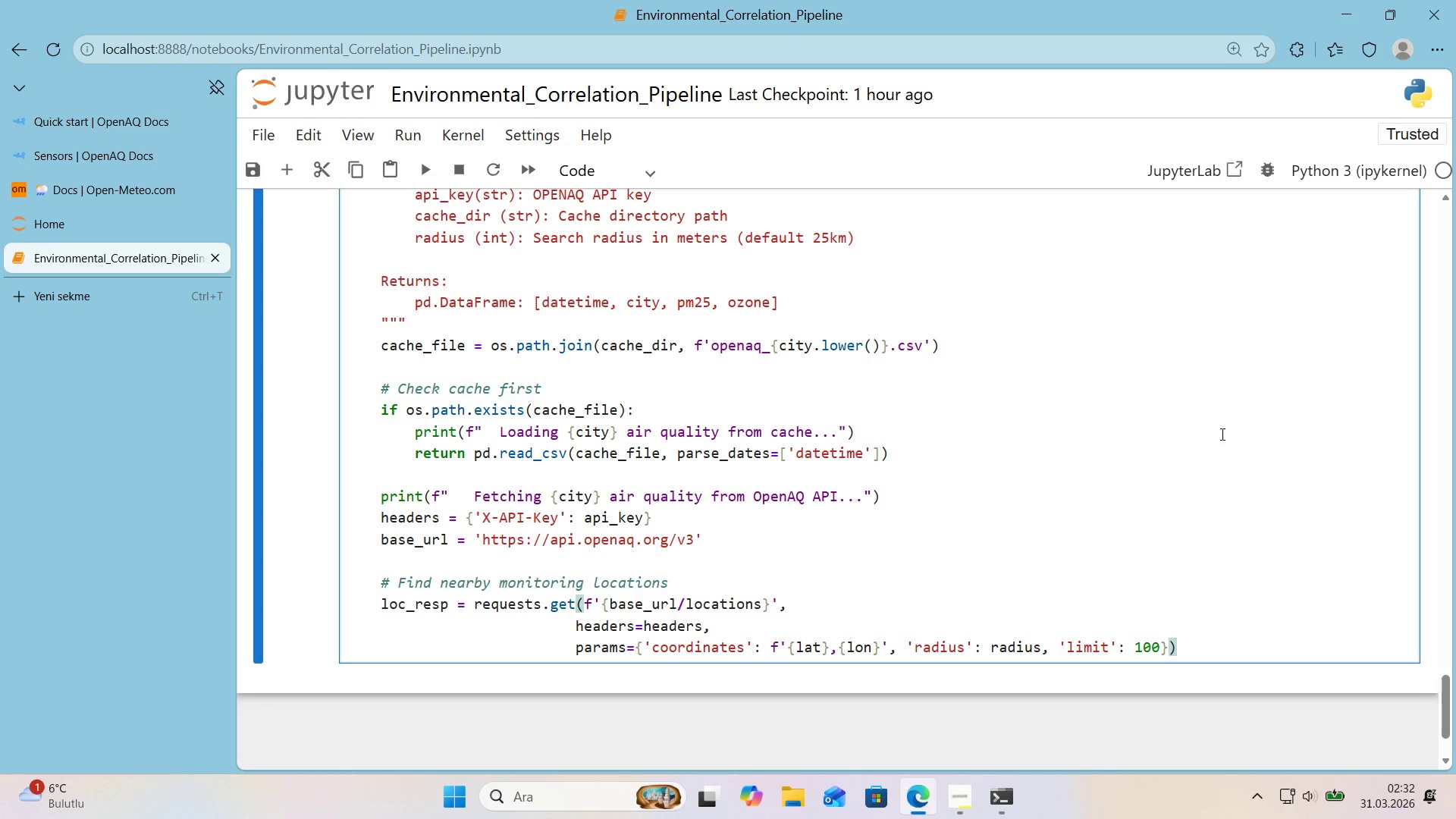 
key(ArrowLeft)
 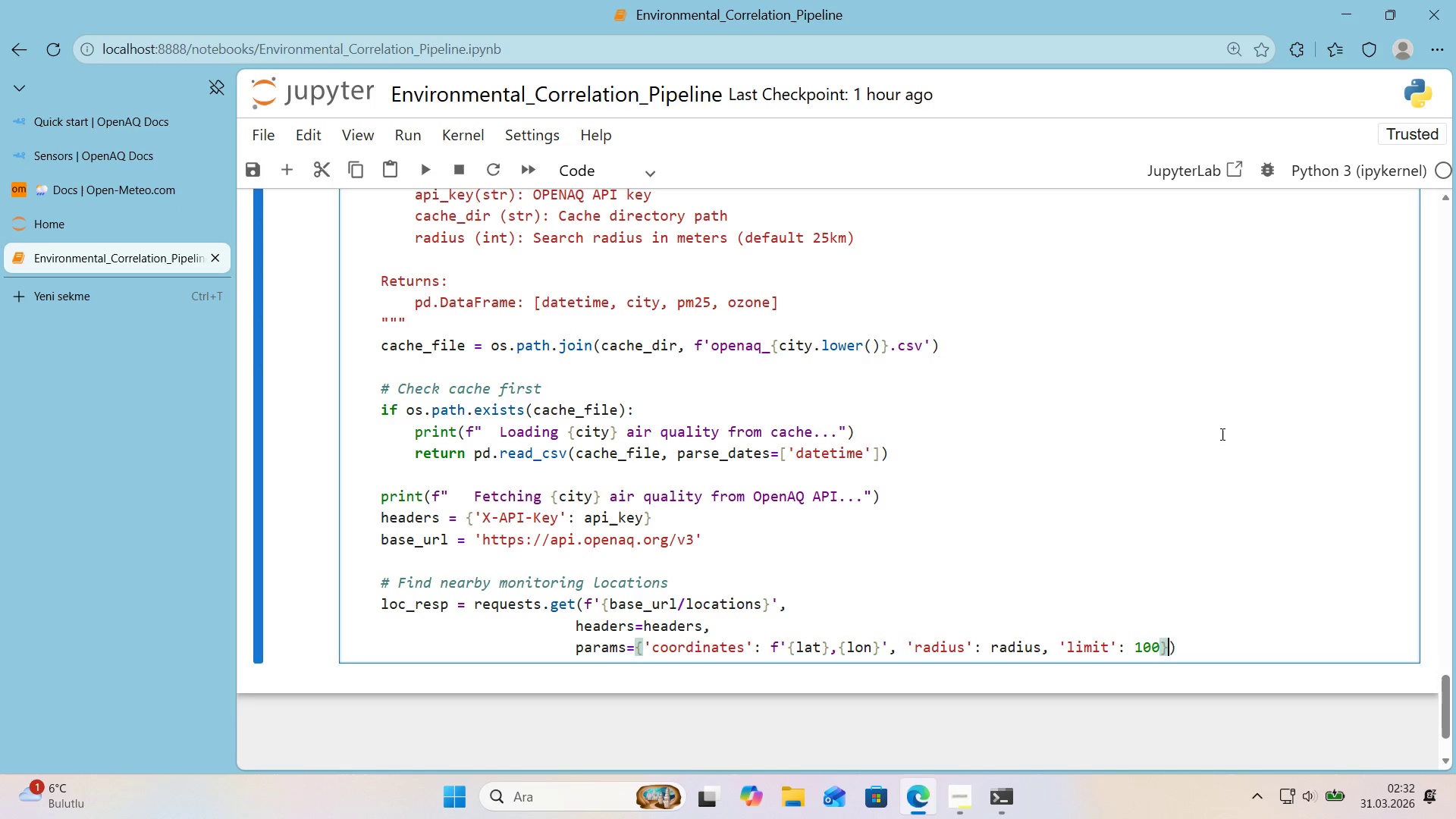 
key(Enter)
 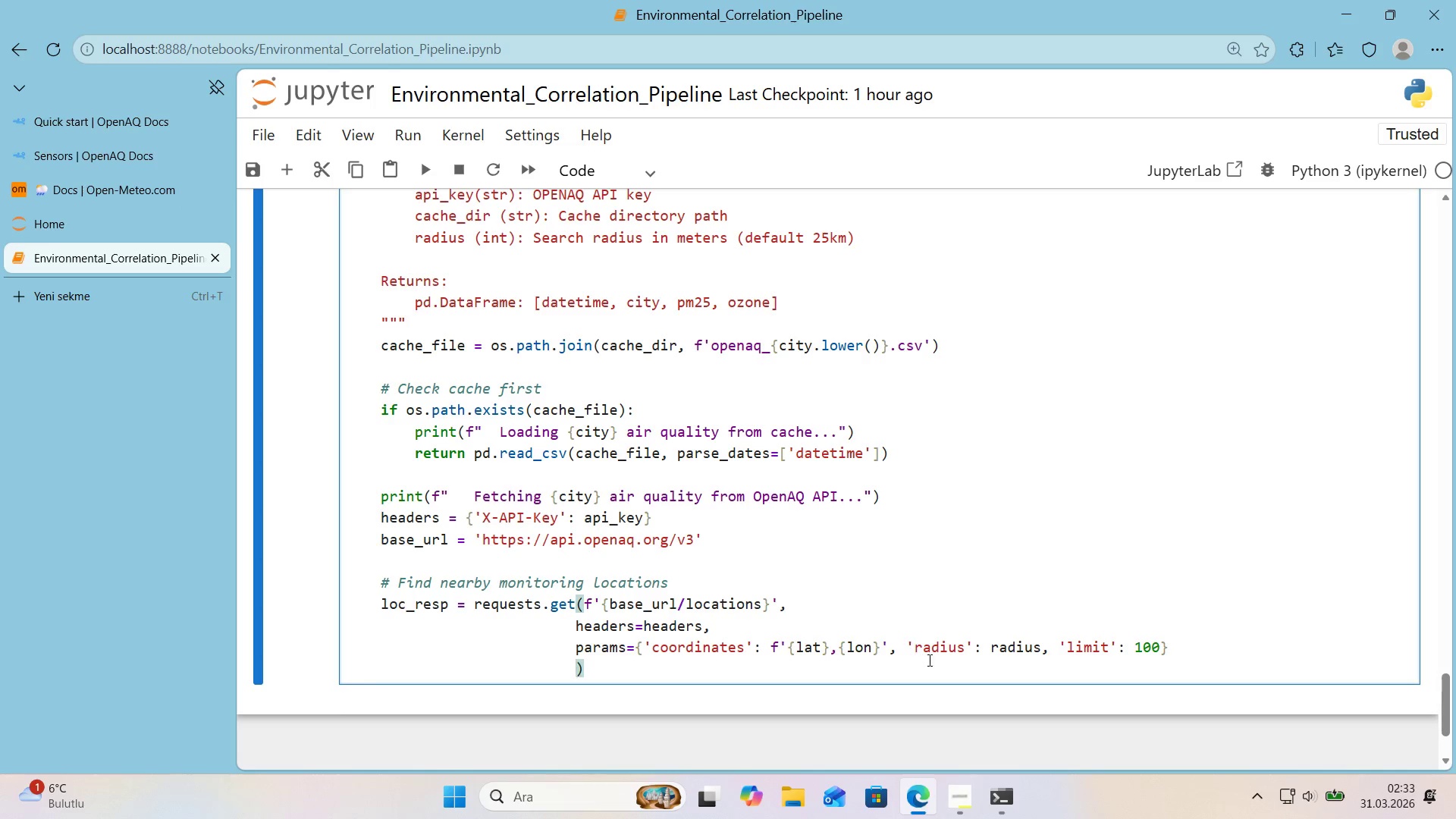 
wait(21.22)
 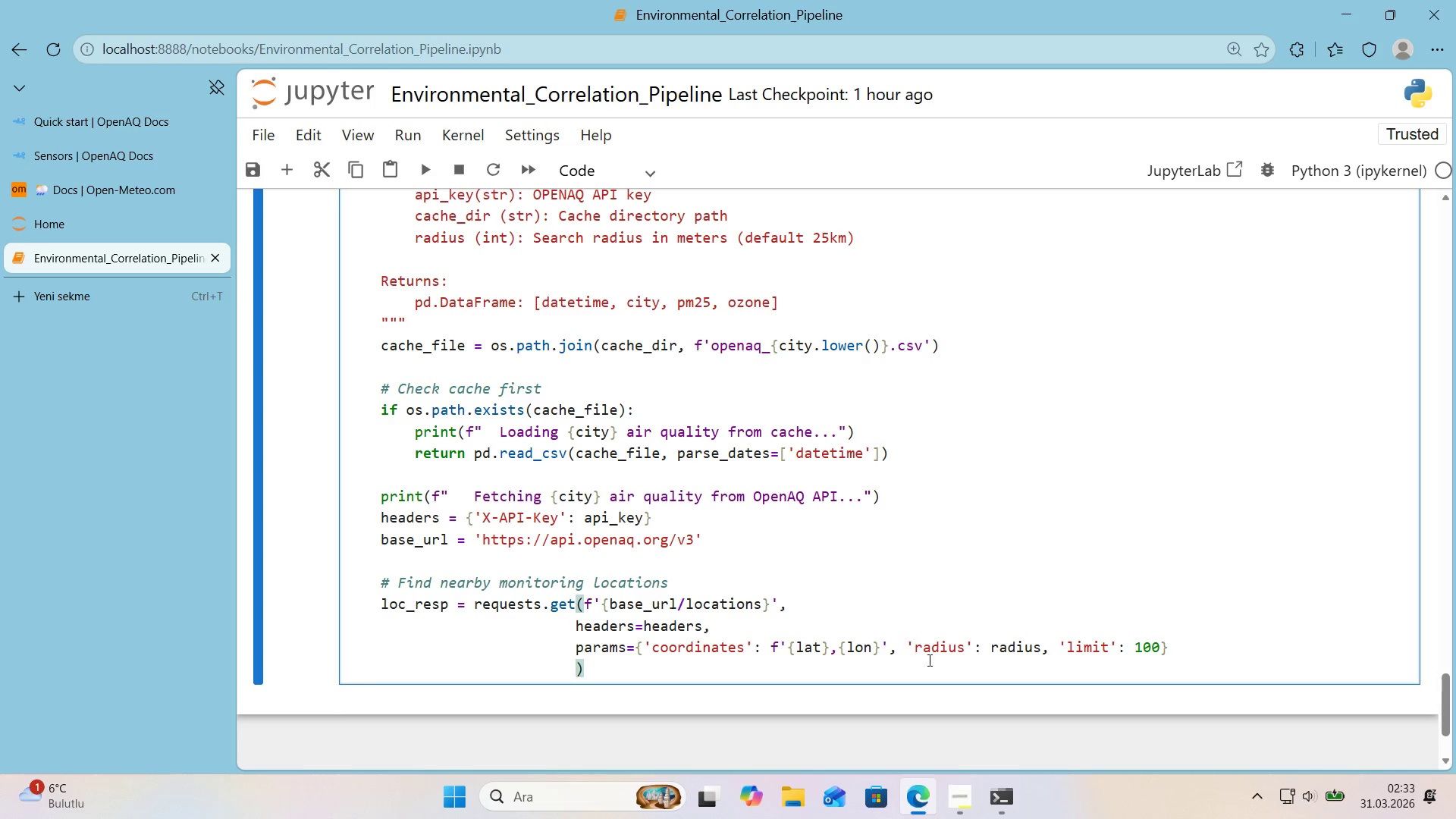 
left_click([661, 668])
 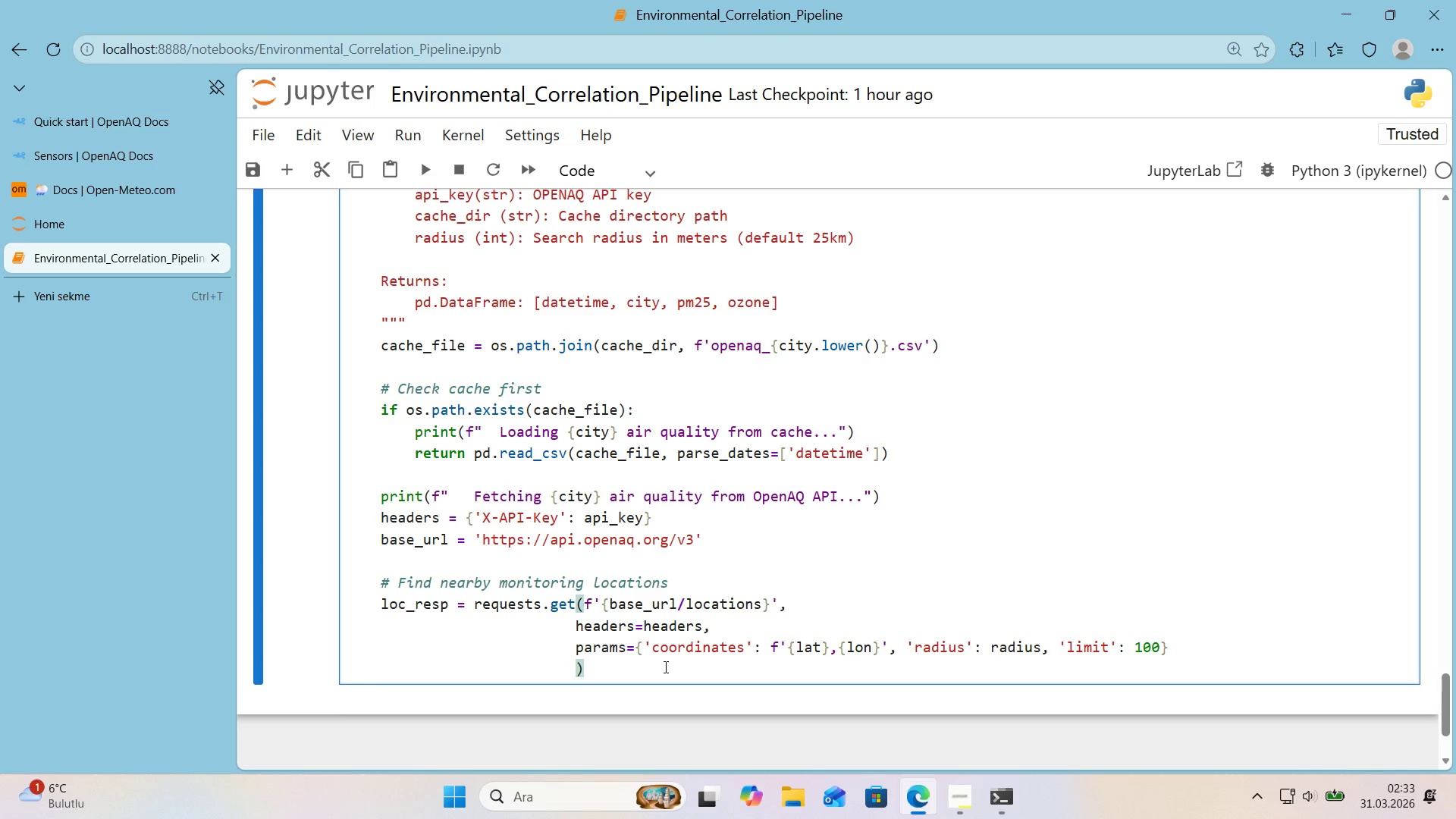 
key(Enter)
 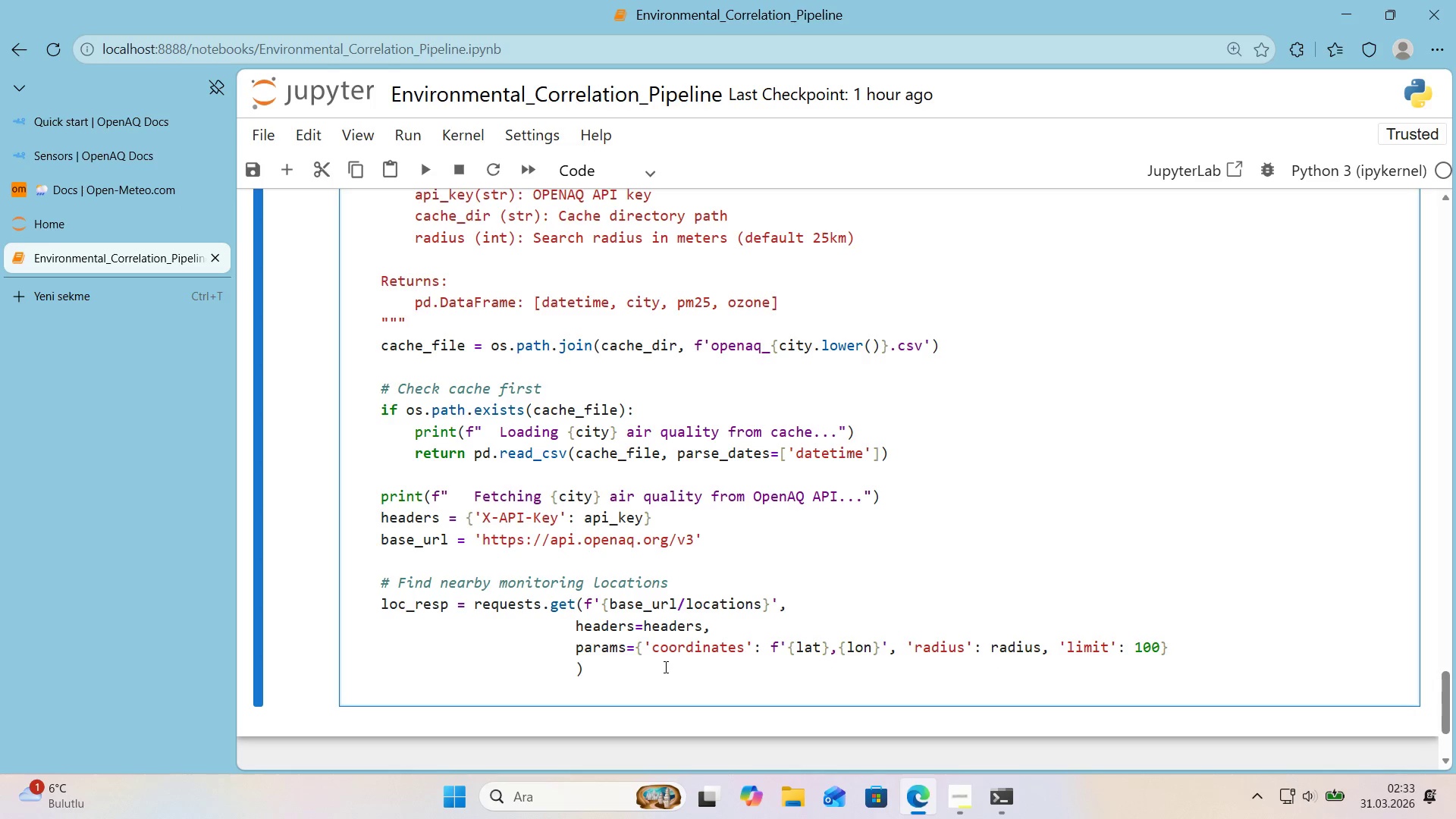 
type(loc_resp)
 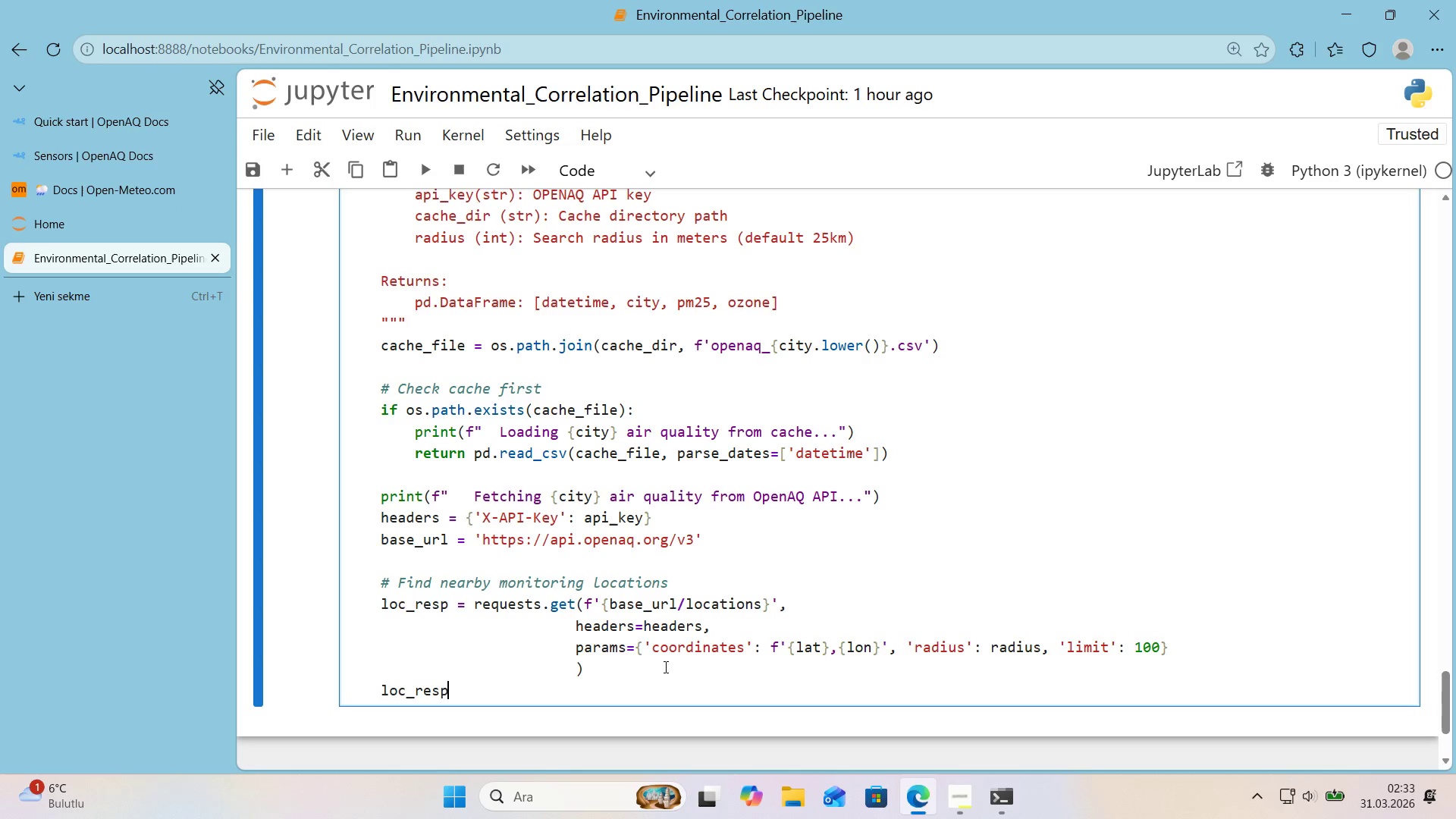 
wait(5.42)
 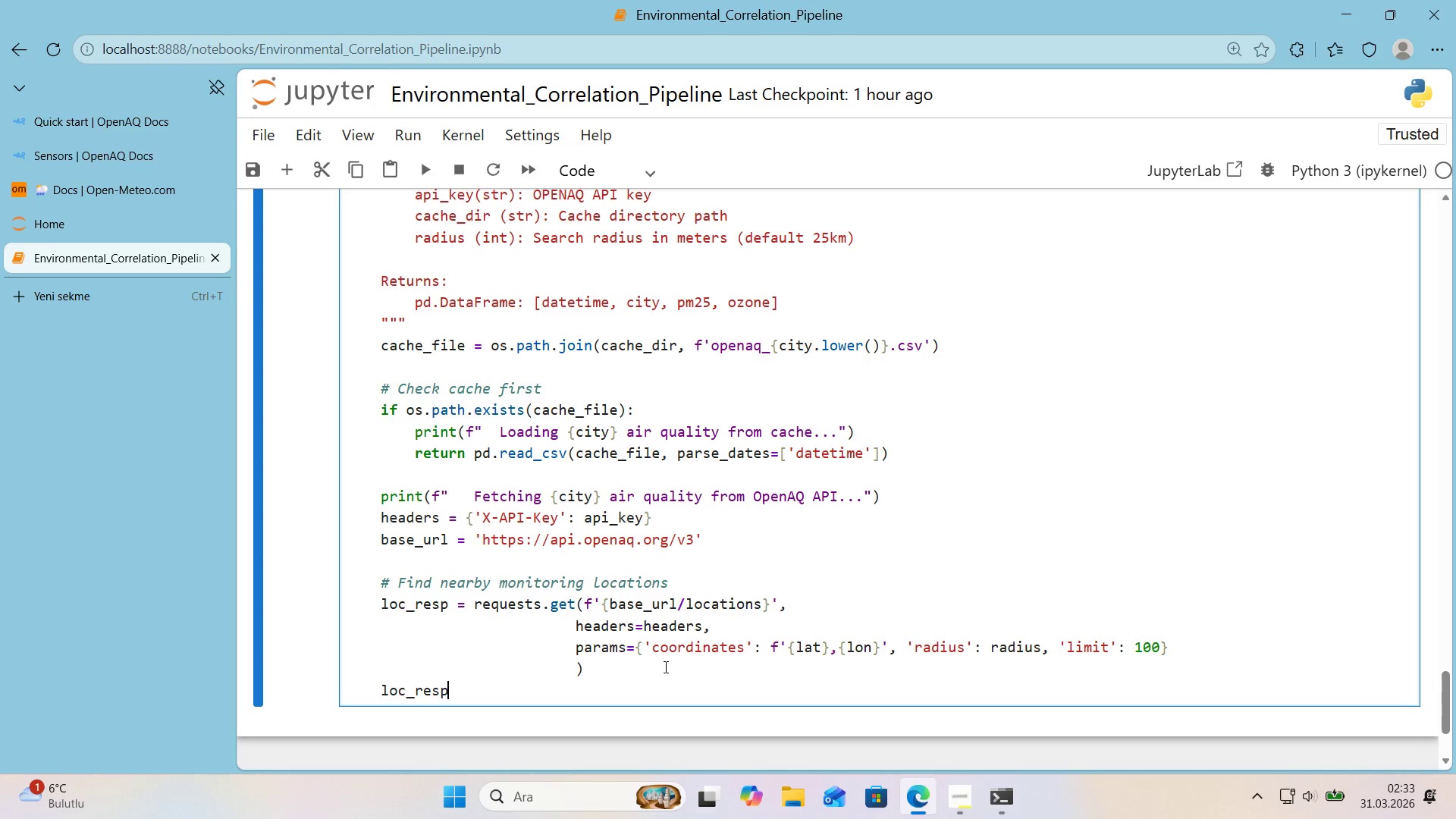 
type(\ra;se)
key(Backspace)
key(Backspace)
key(Backspace)
key(Backspace)
key(Backspace)
key(Backspace)
type(.ra'se_for_status*()
 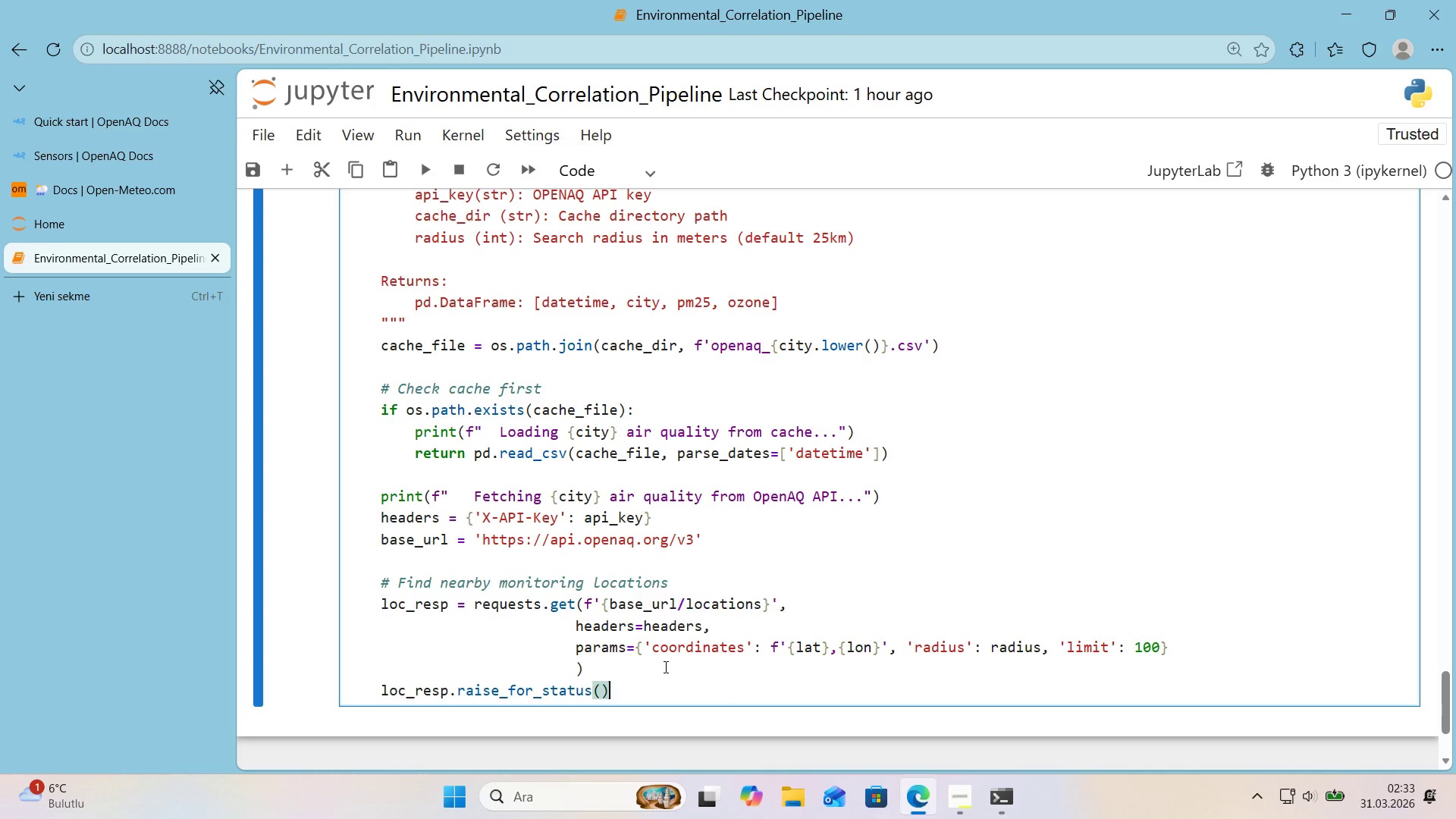 
key(Enter)
 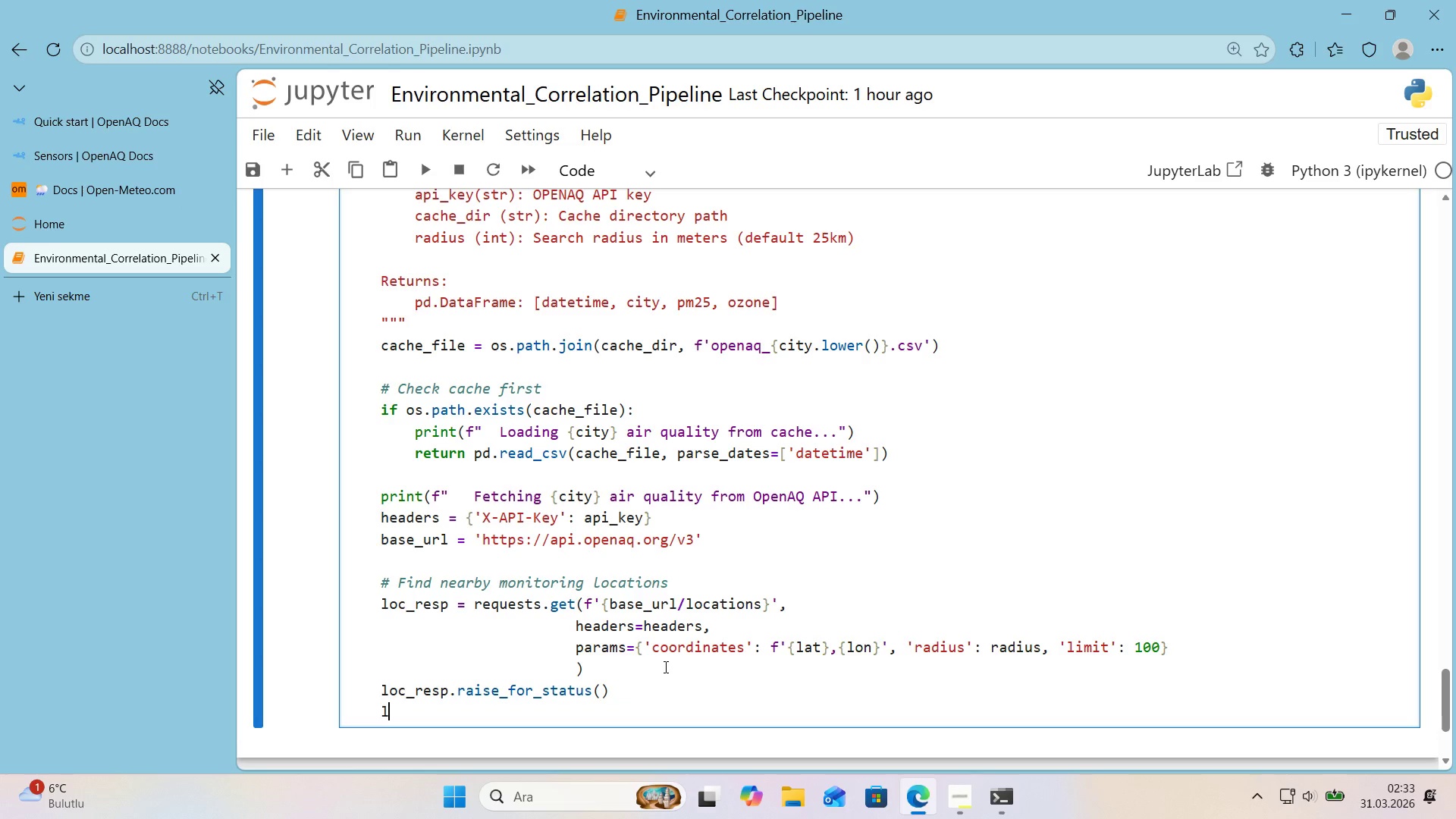 
type(locat'ons ) loc_rep)
key(Backspace)
type(sp.json*(.get*()
 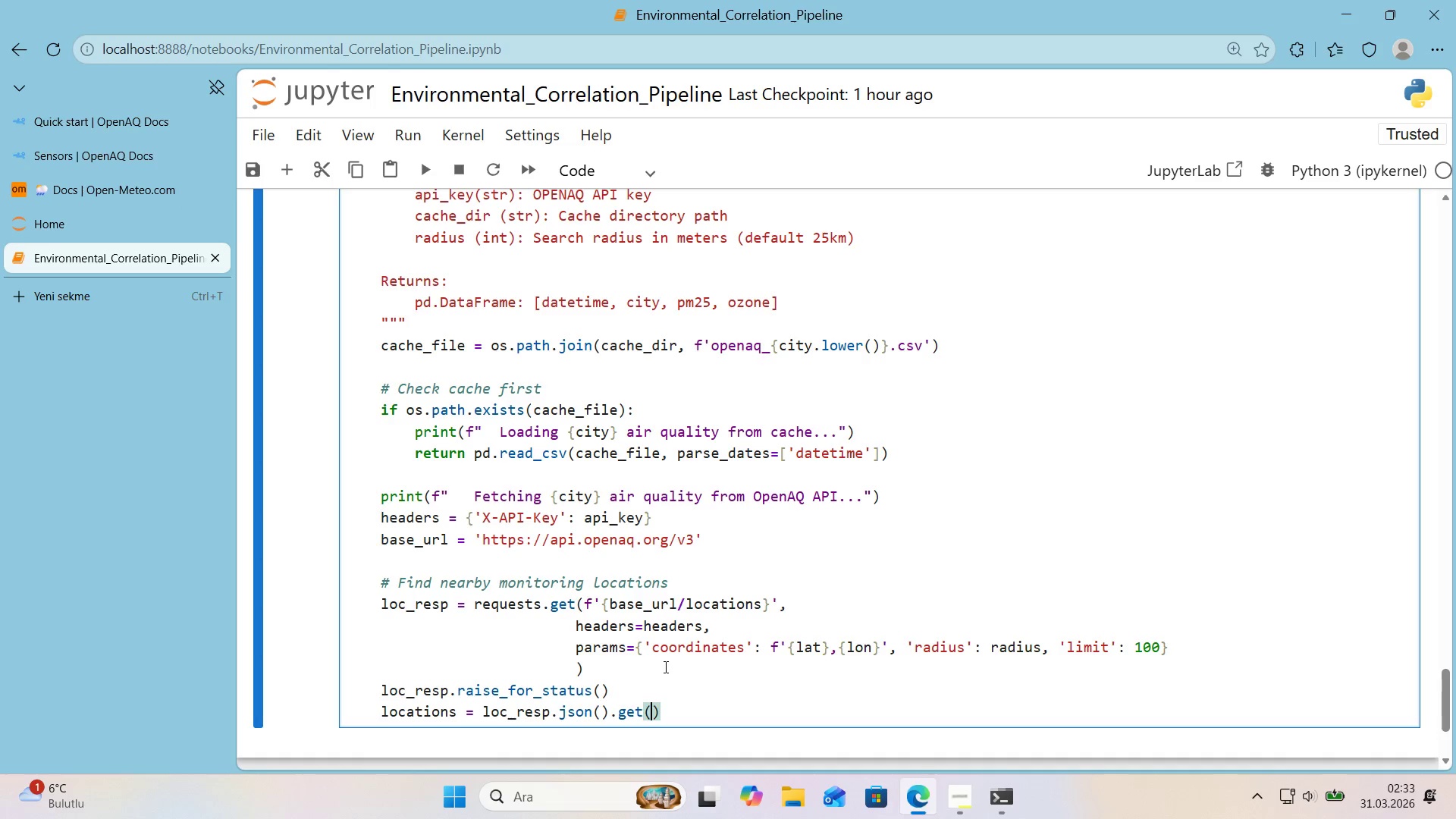 
 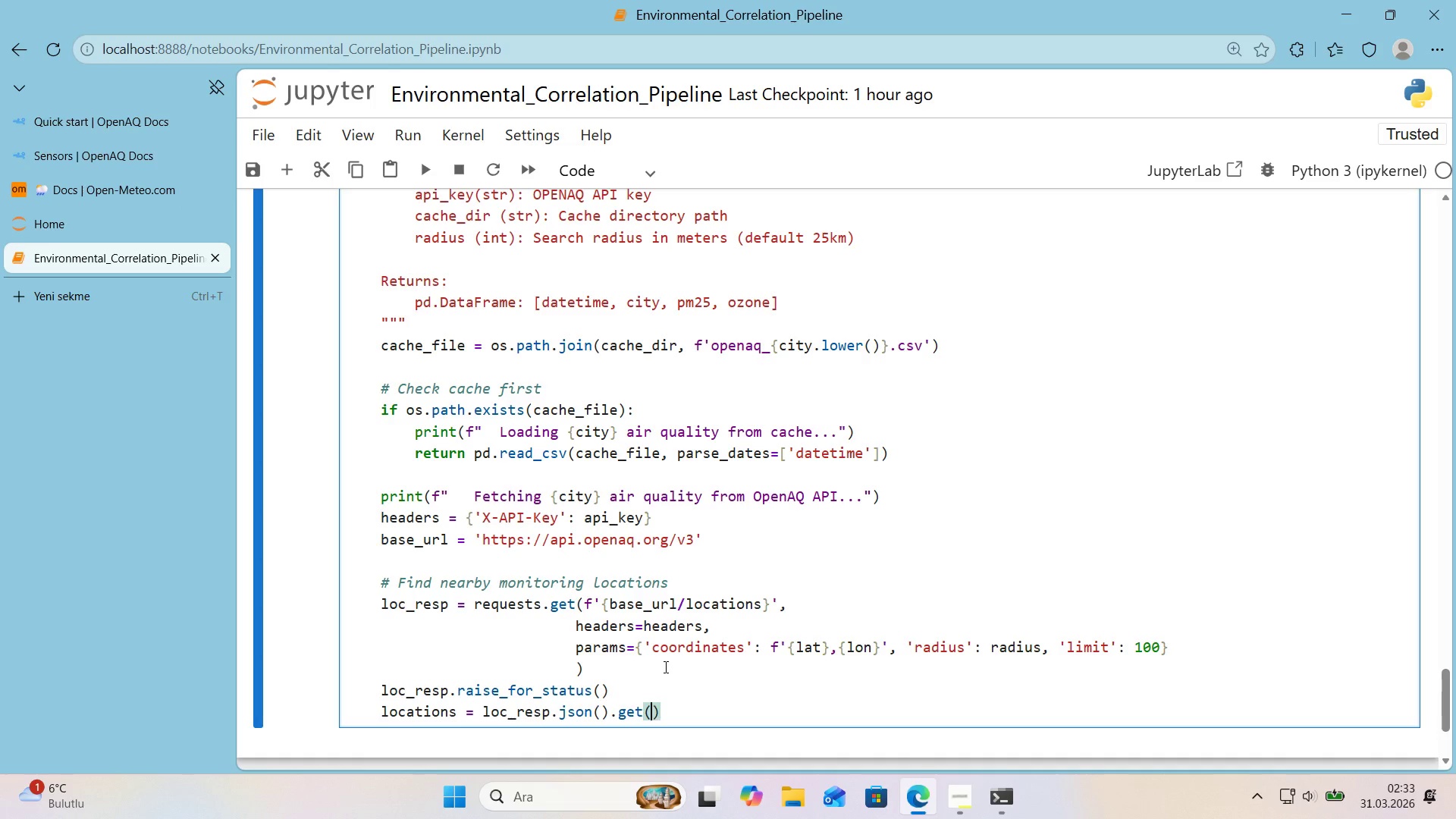 
key(ArrowLeft)
 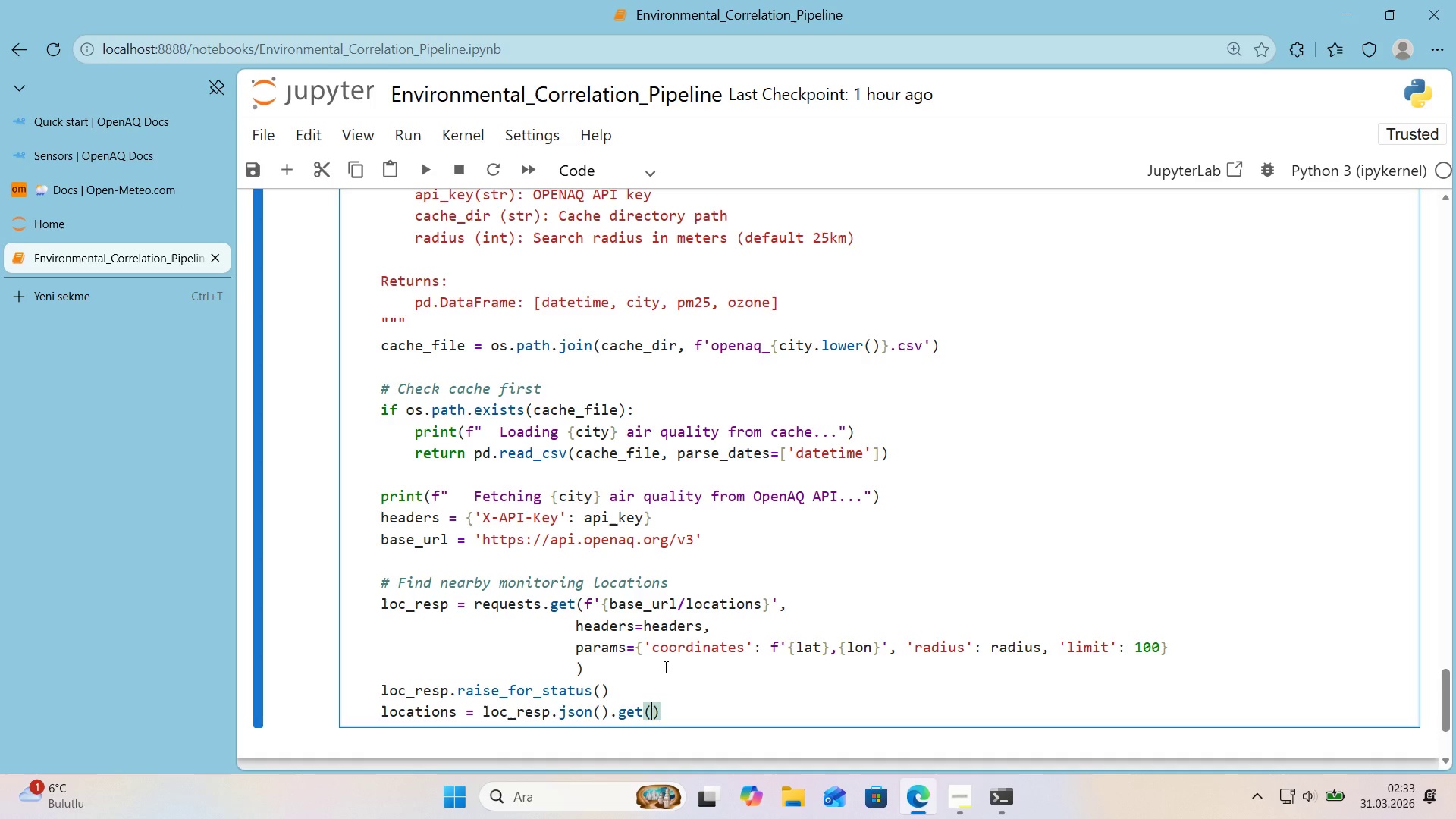 
type(@@)
 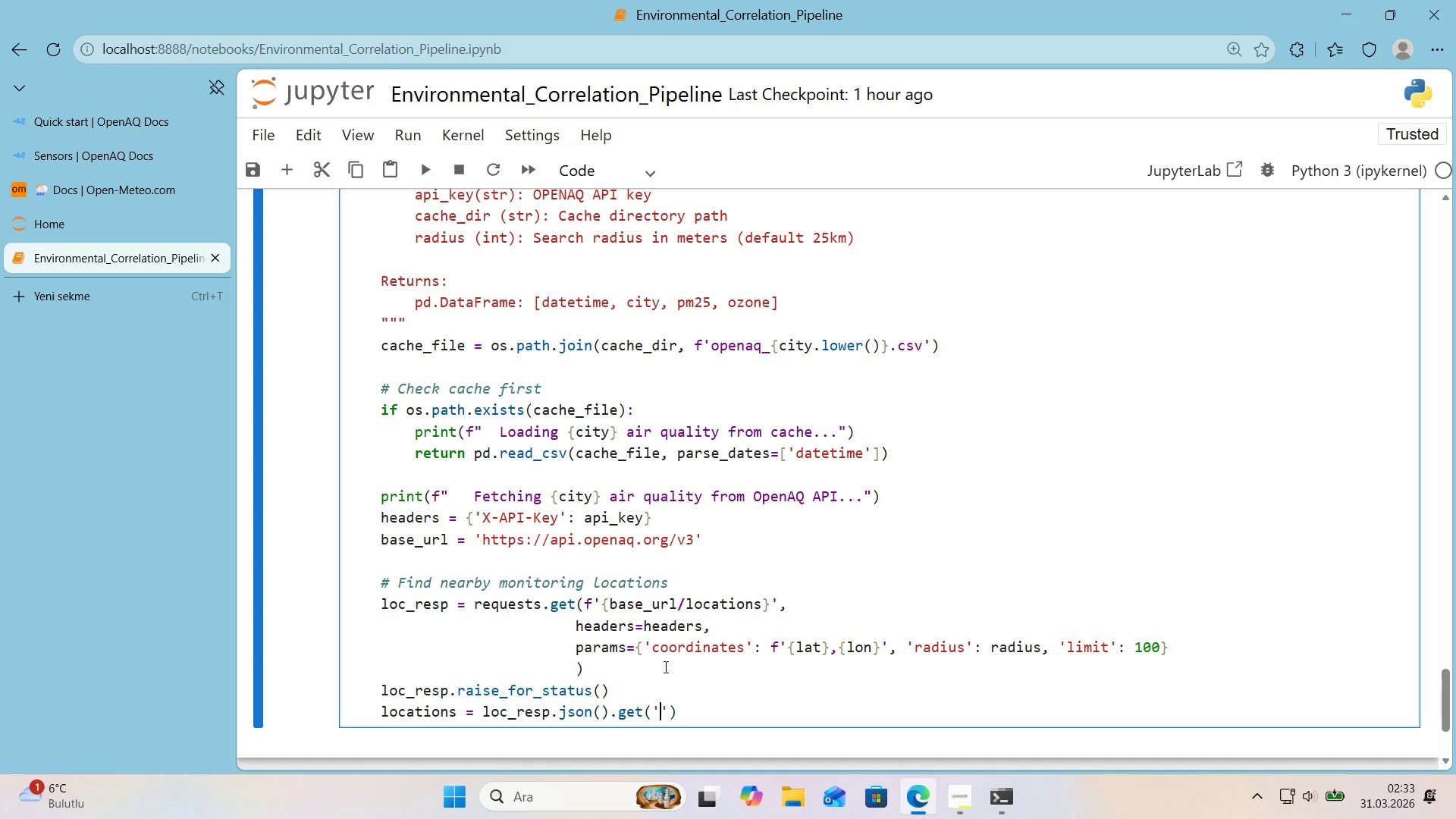 
key(ArrowLeft)
 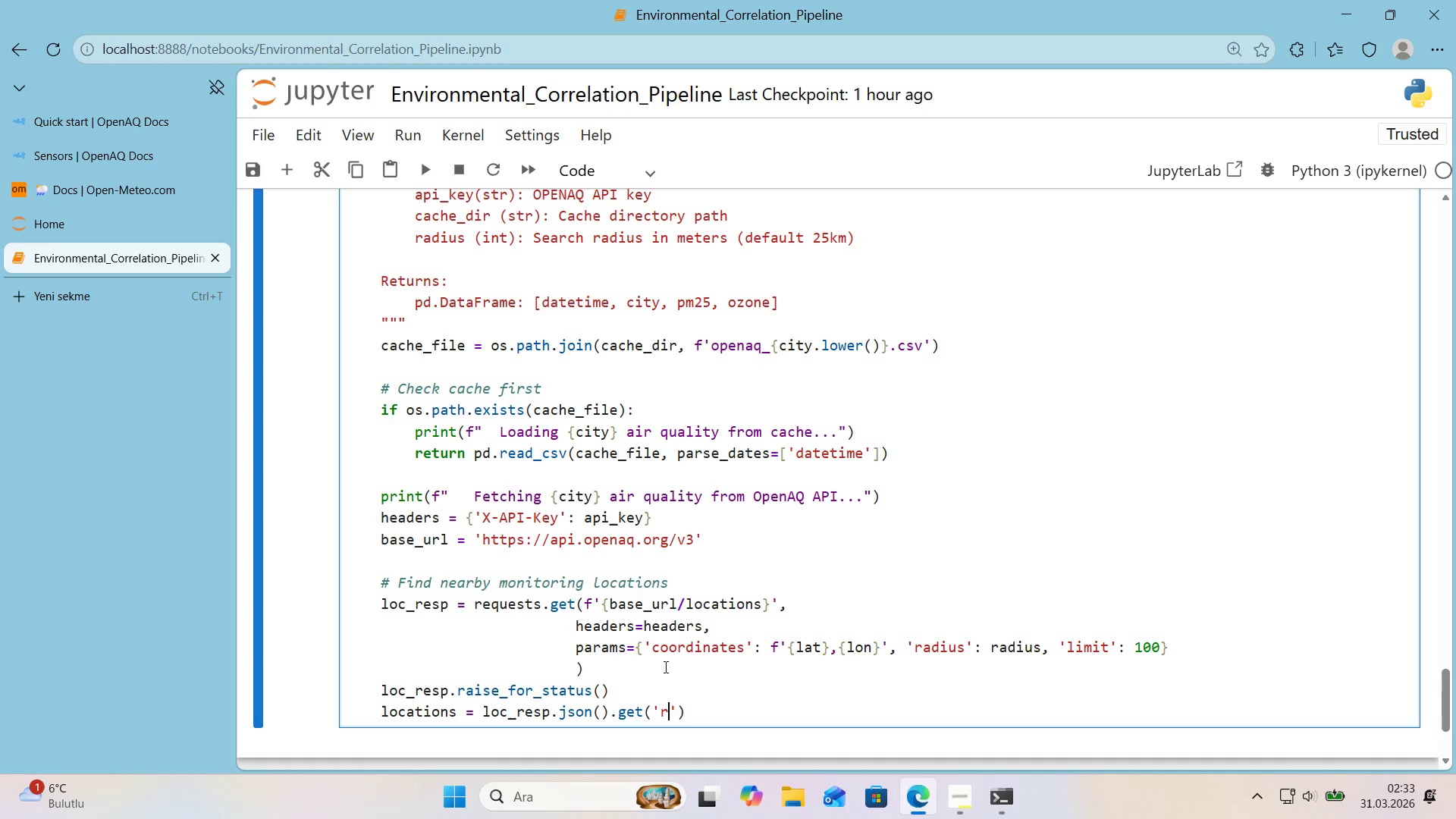 
type(results)
 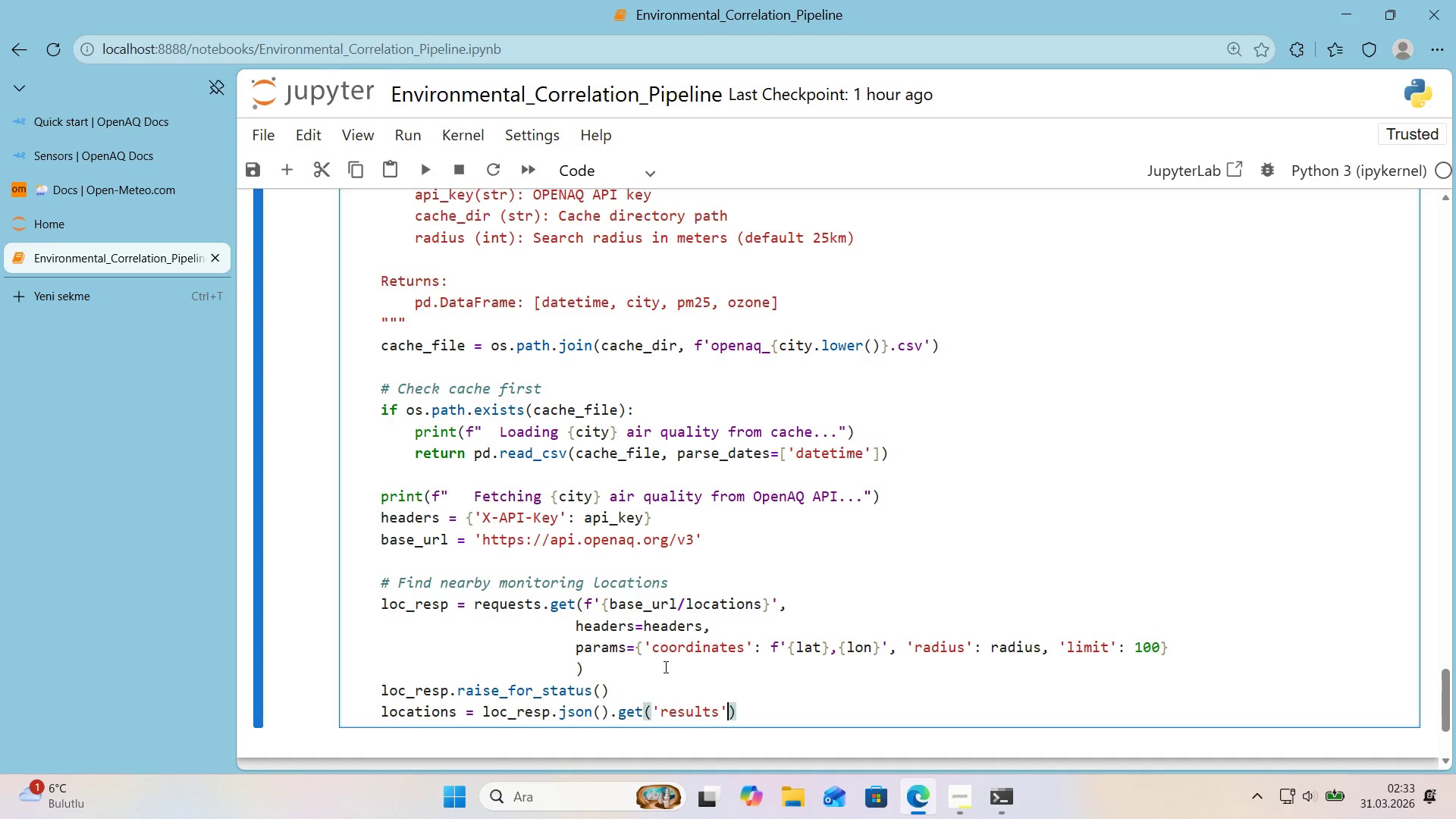 
key(ArrowRight)
 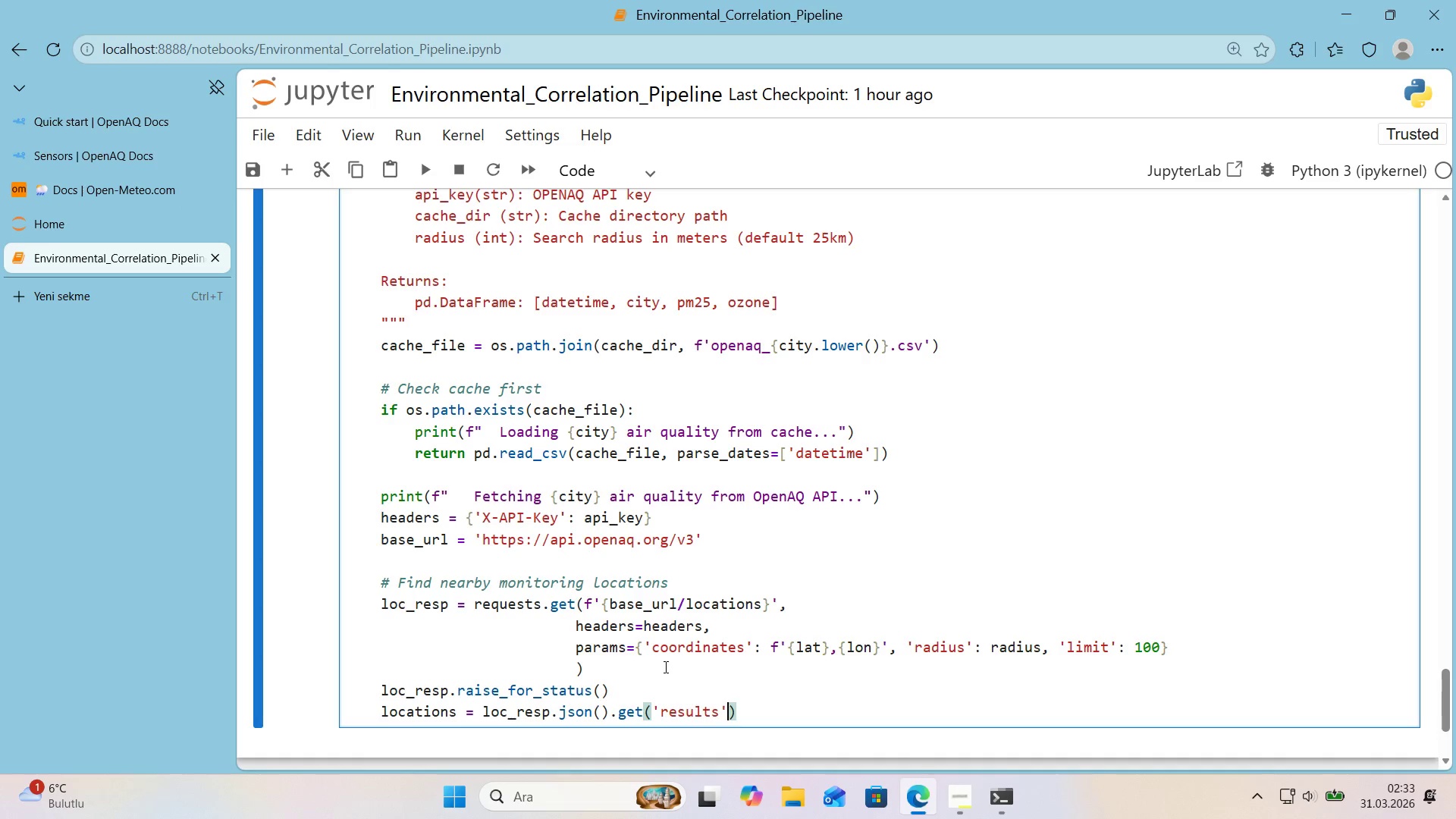 
key(Comma)
 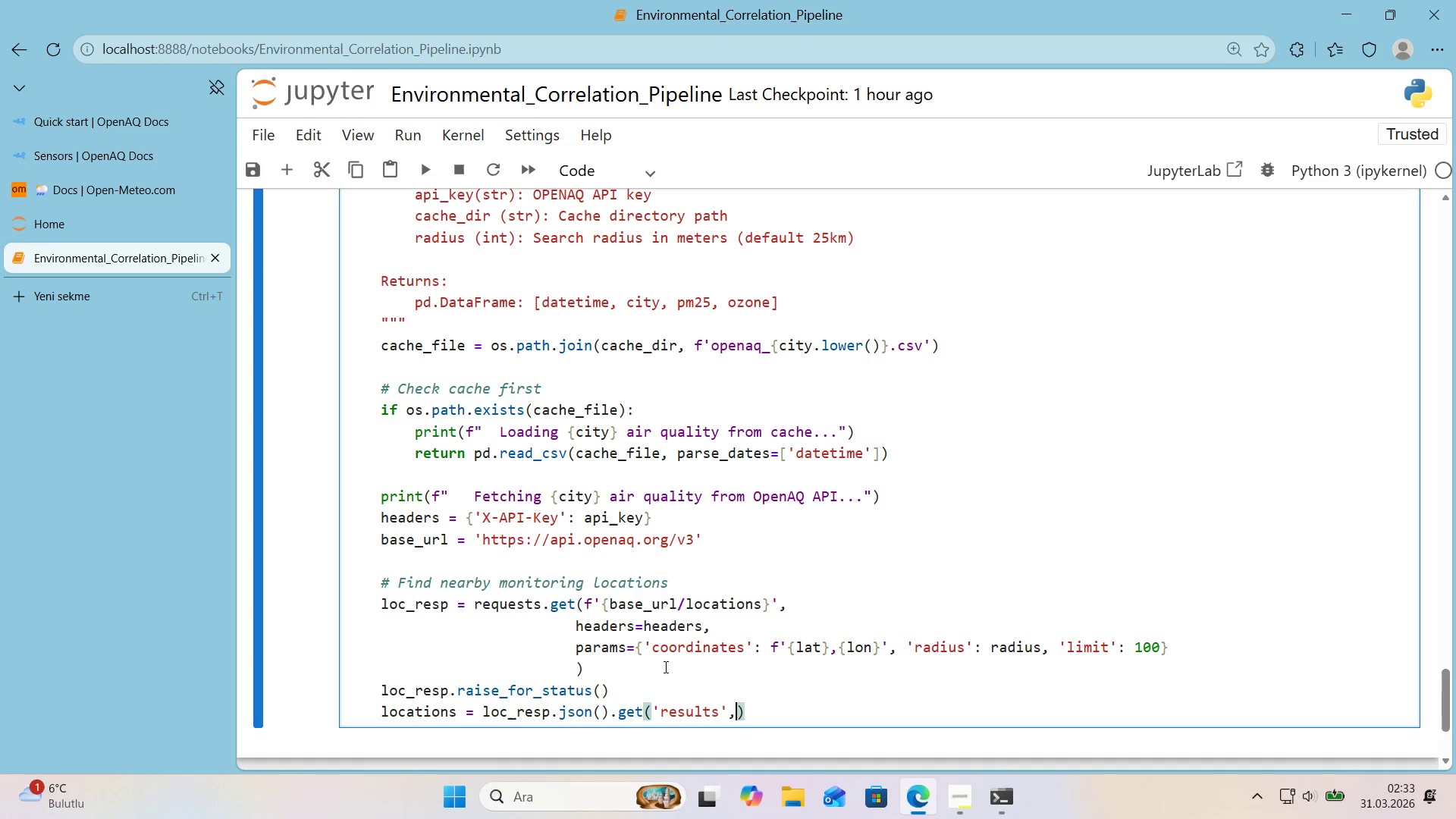 
key(Space)
 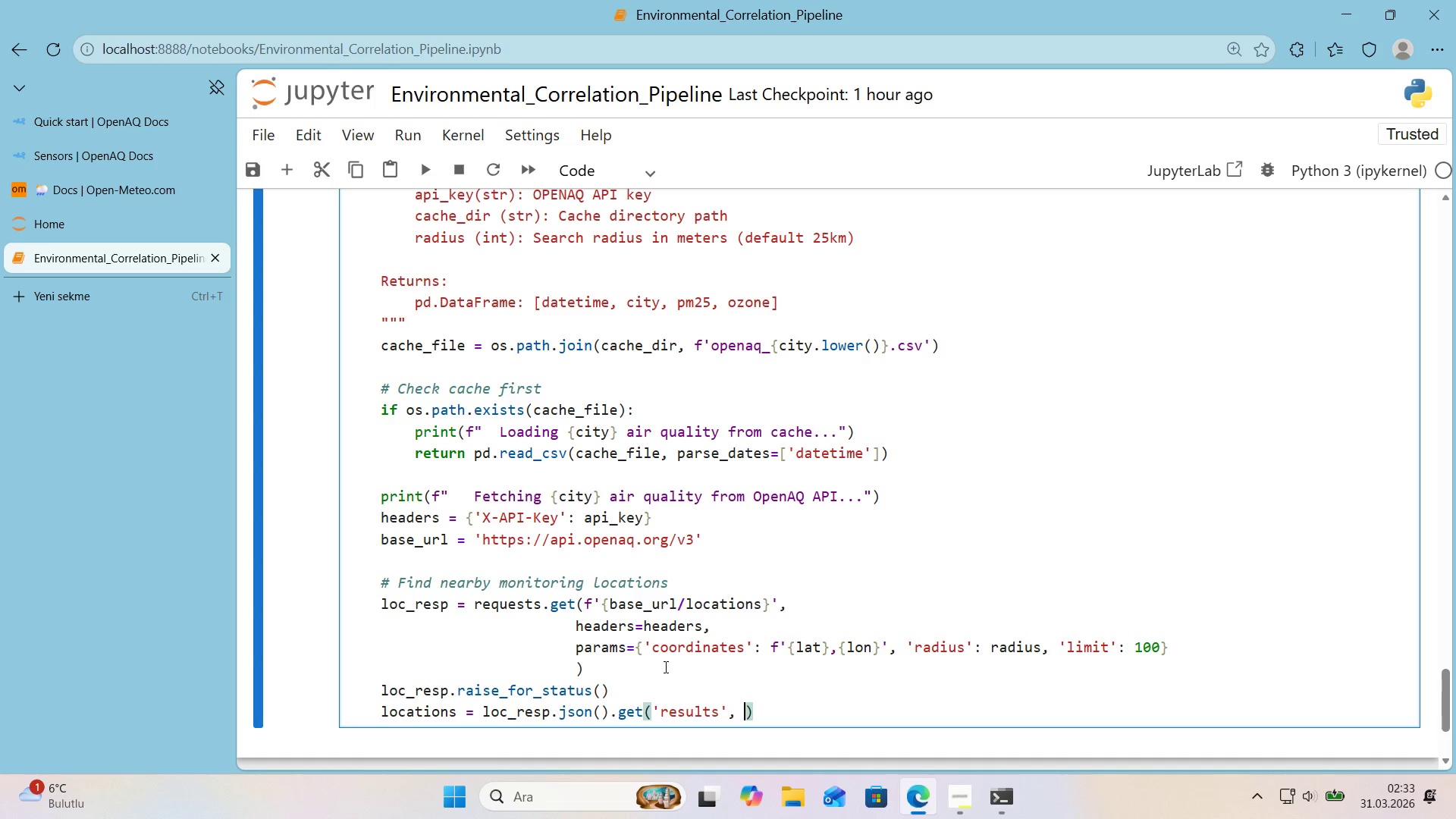 
key(Alt+Control+8)
 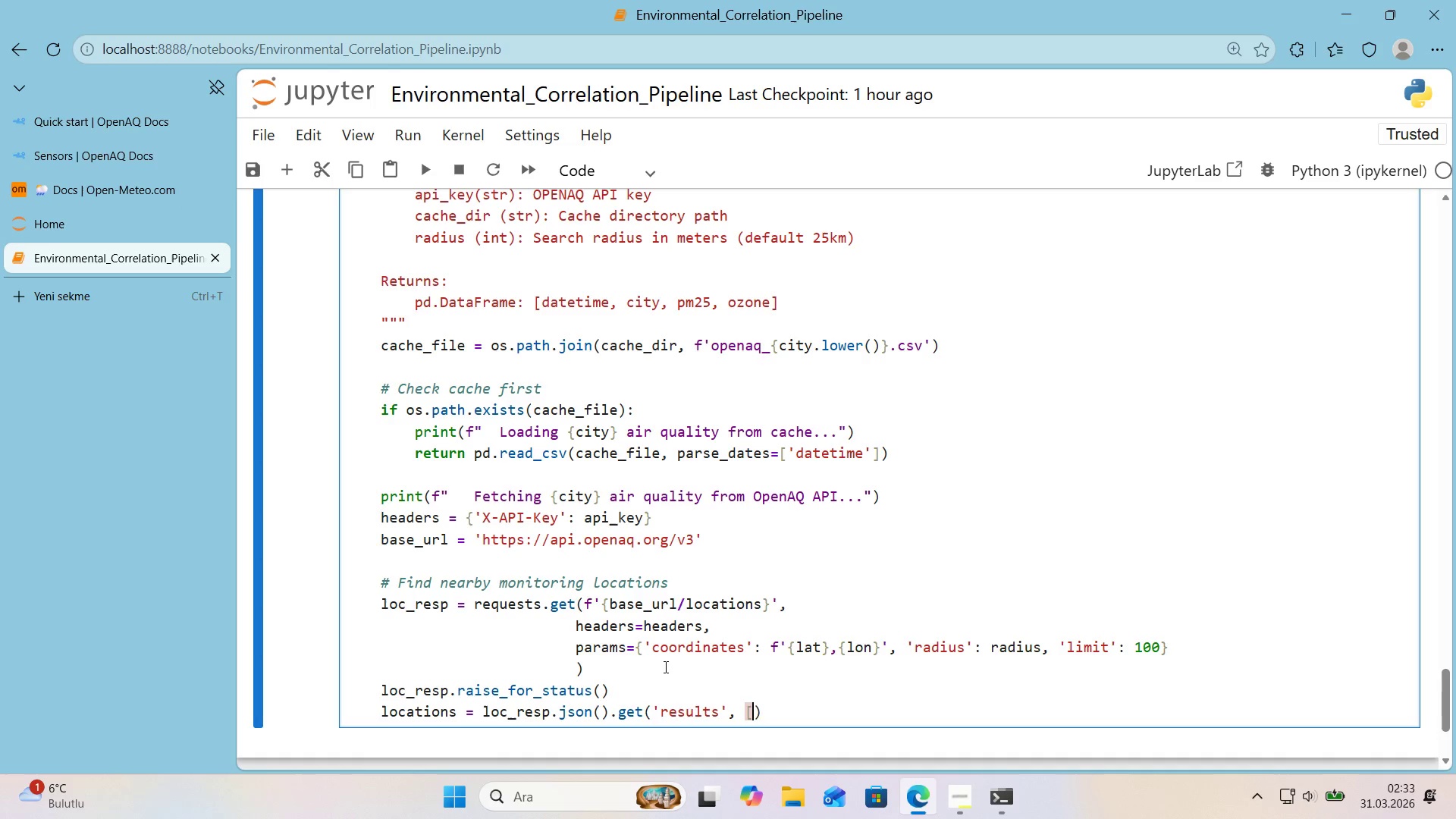 
key(Alt+Control+9)
 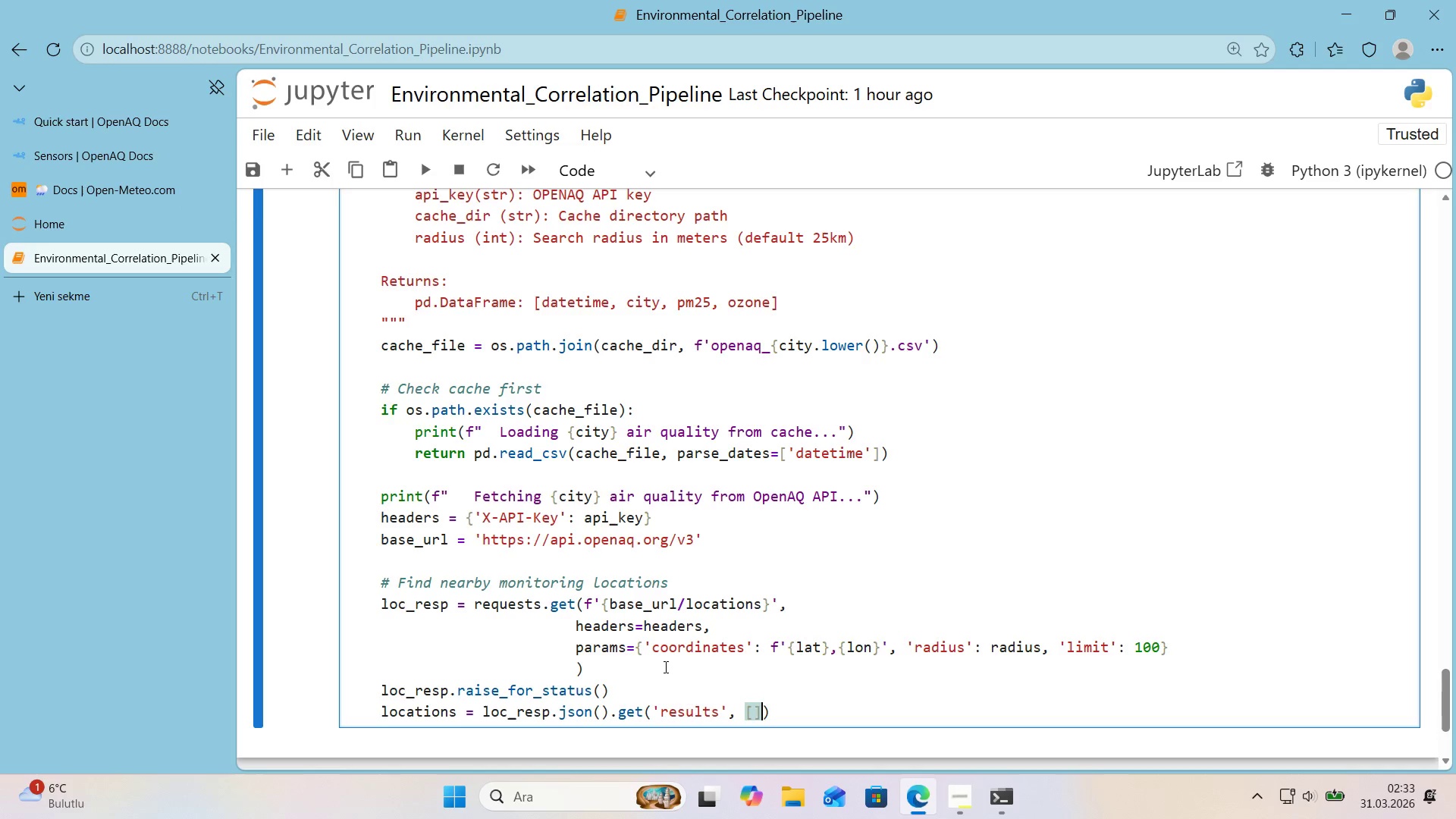 
key(ArrowRight)
 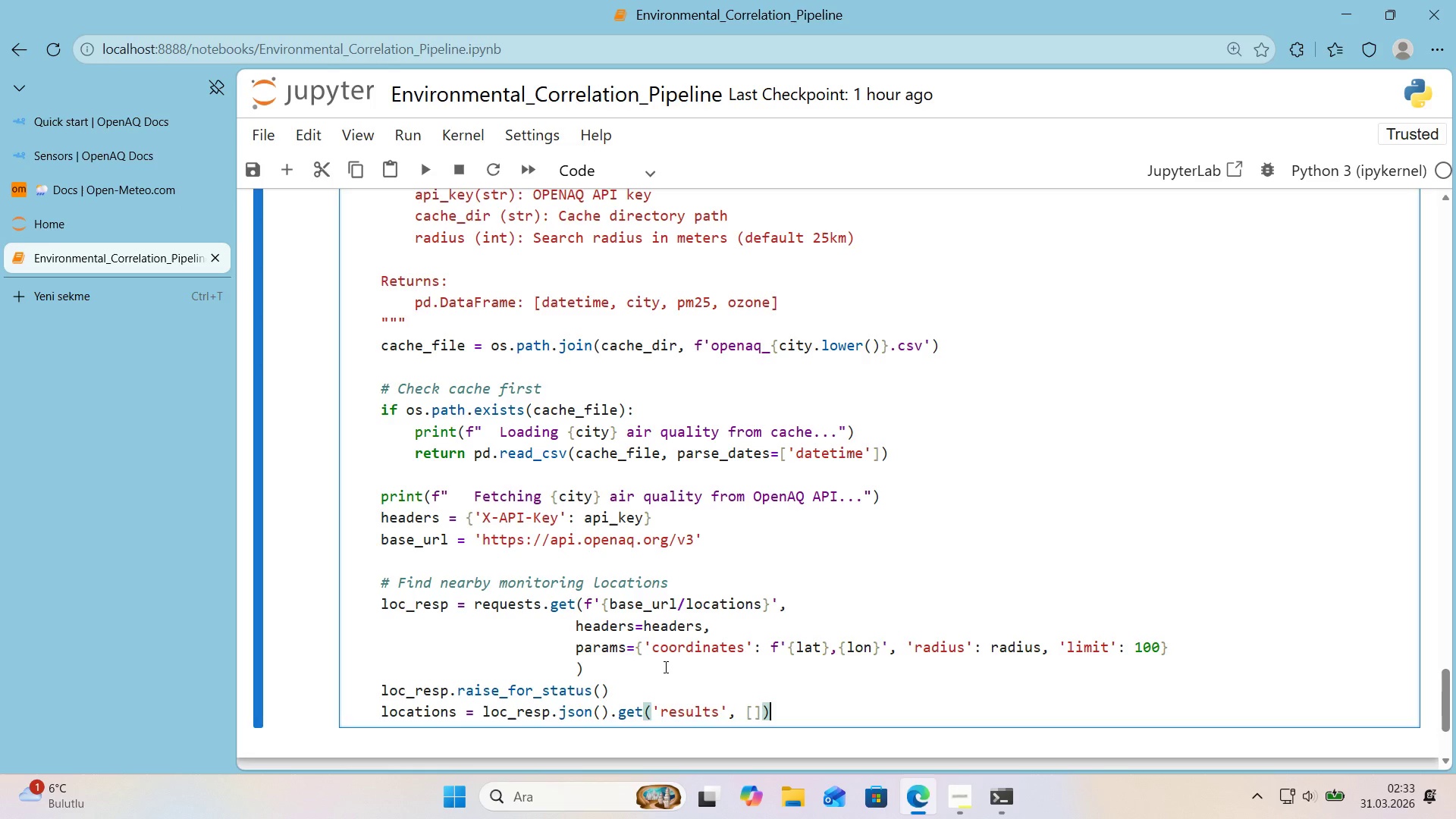 
key(Enter)
 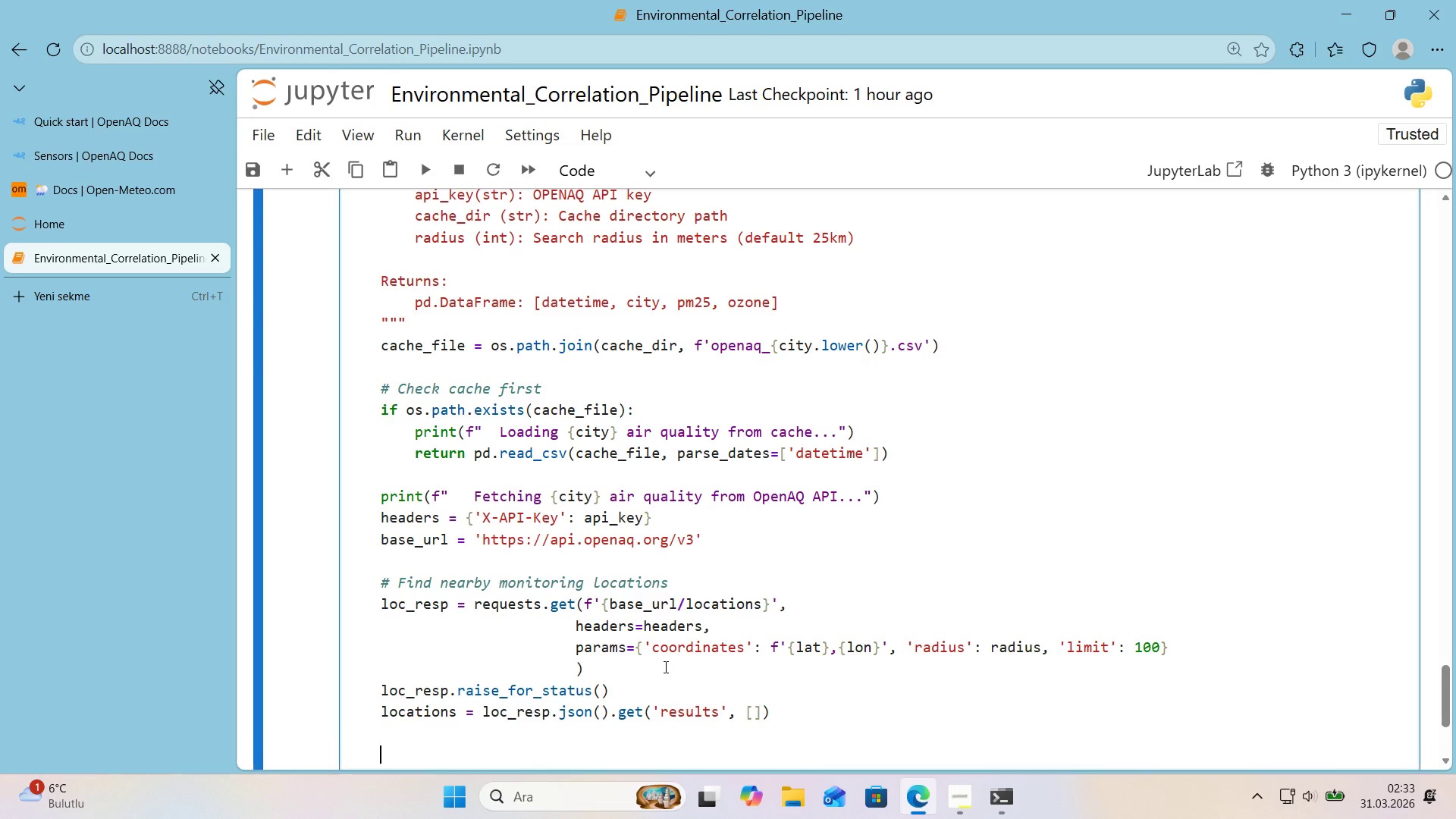 
key(Enter)
 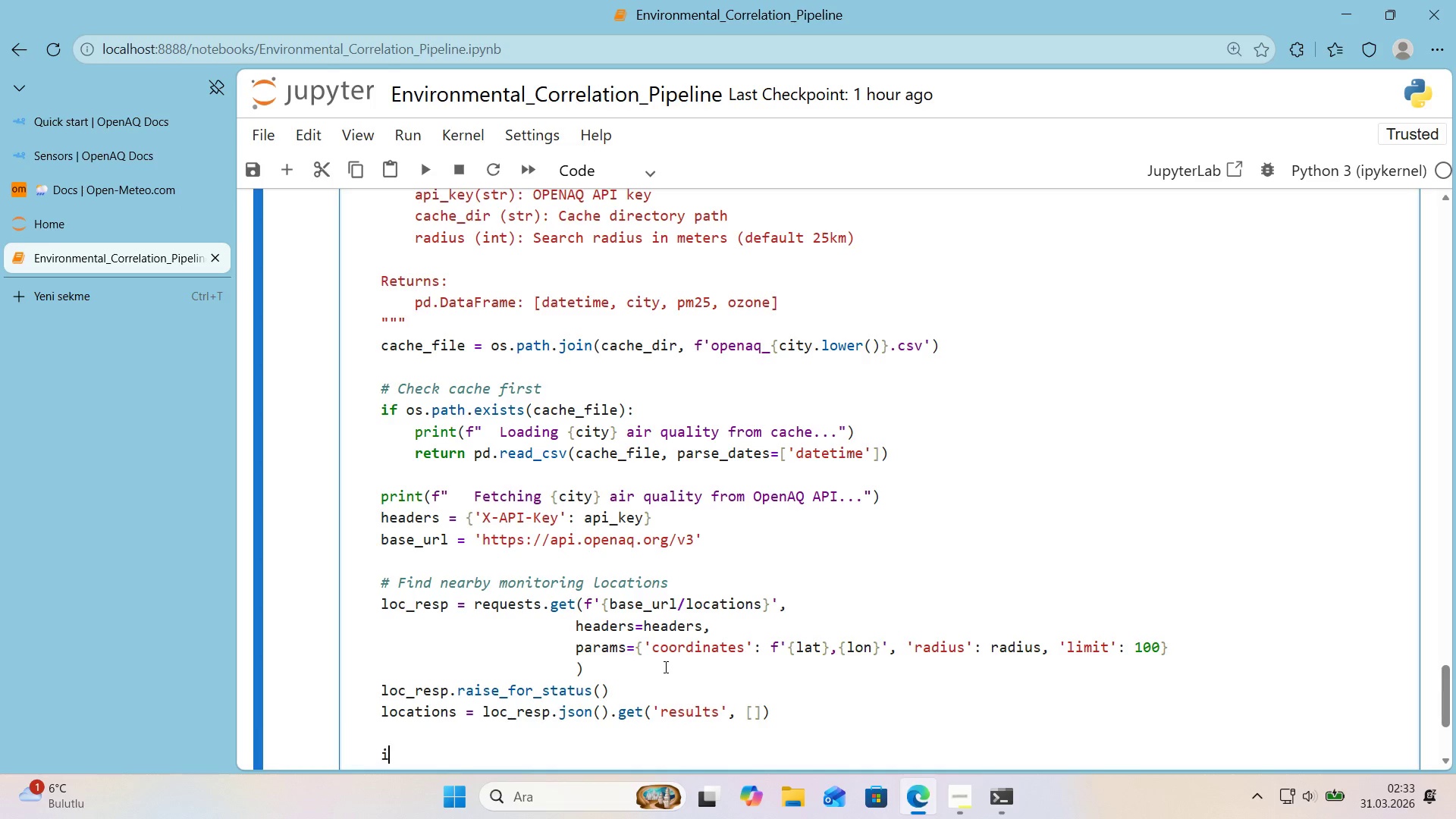 
type('f not locat'ons>)
 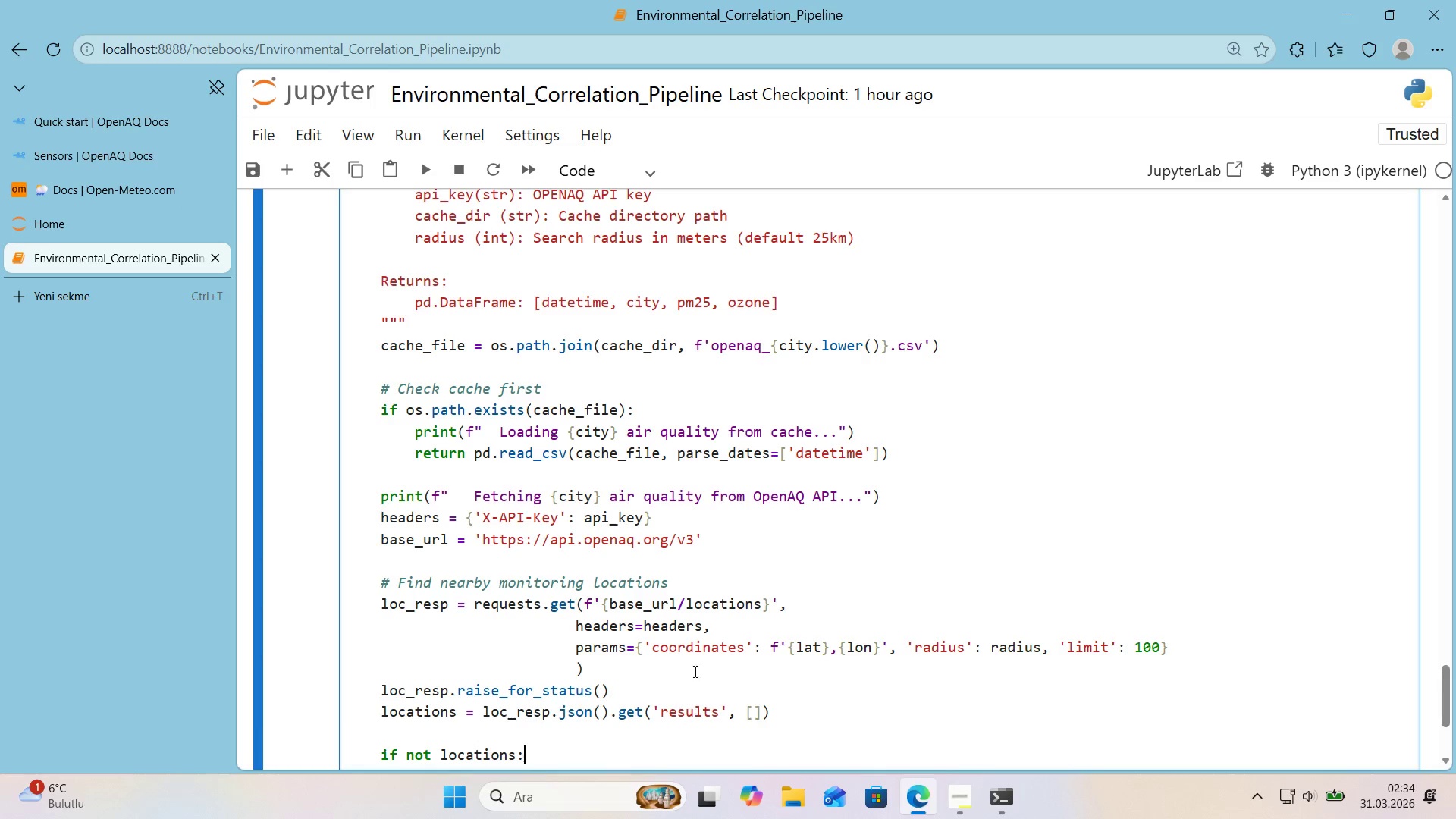 
scroll: coordinate [827, 649], scroll_direction: down, amount: 1.0
 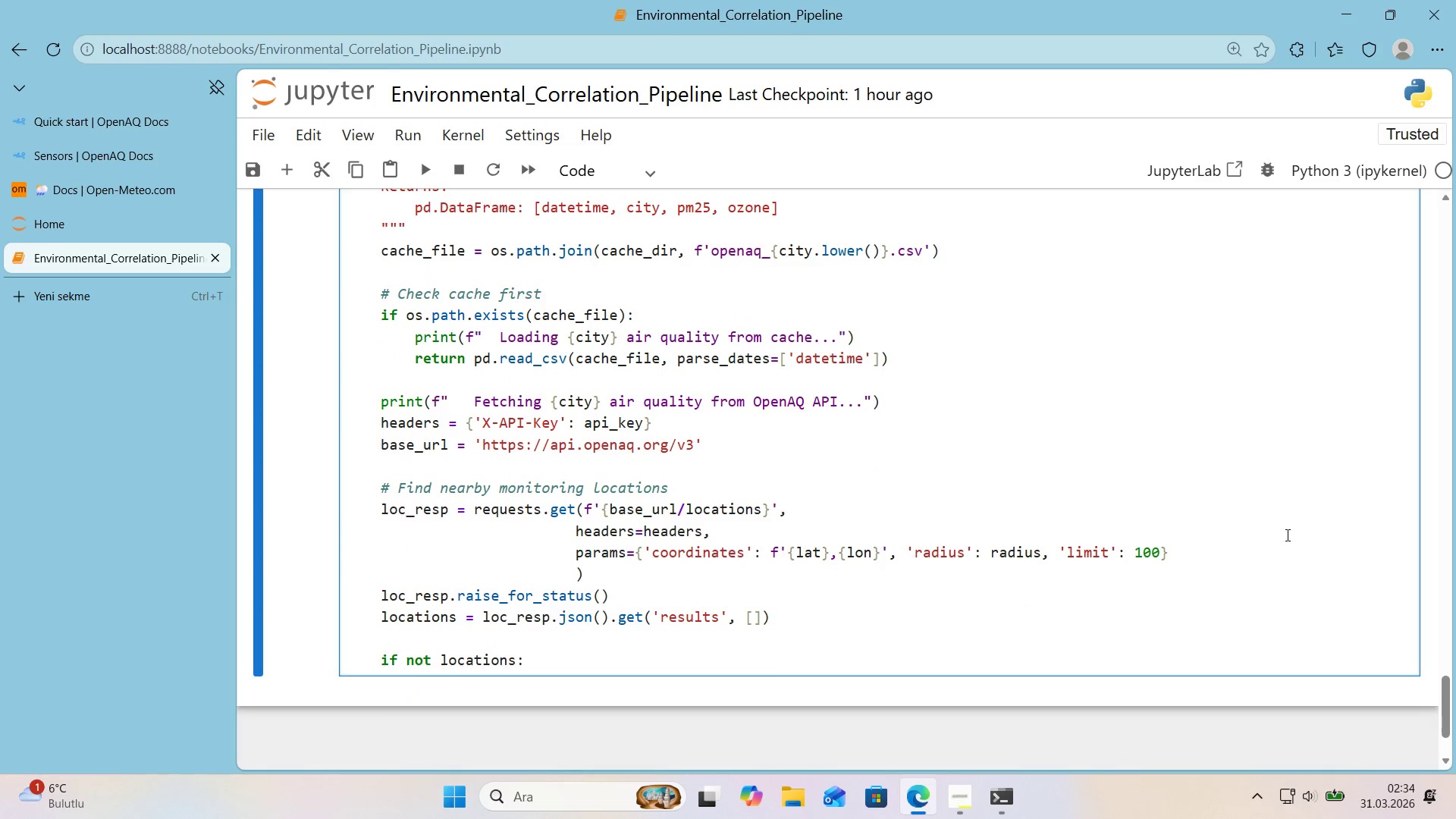 
key(Enter)
 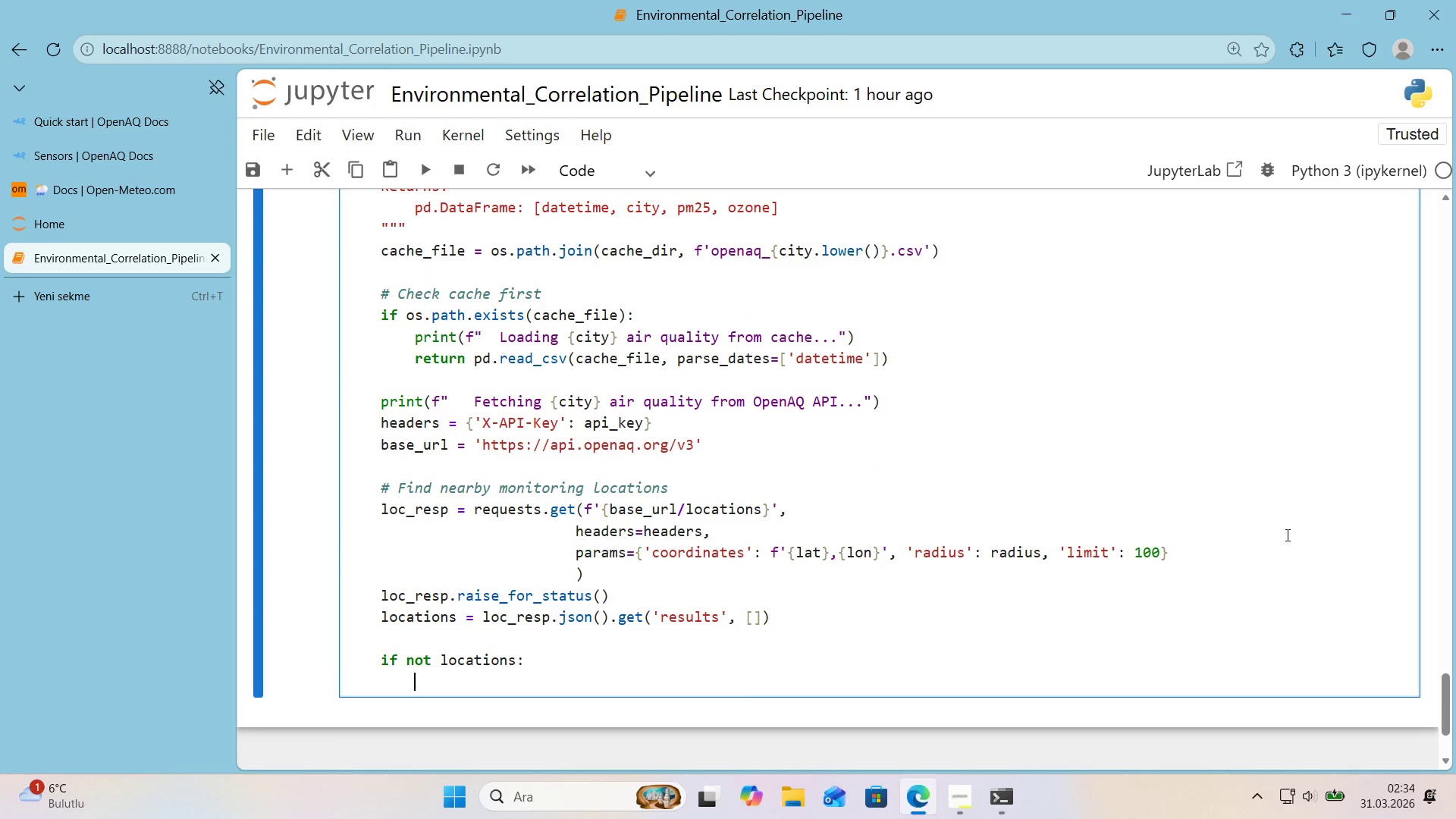 
type(pr'nt*()
 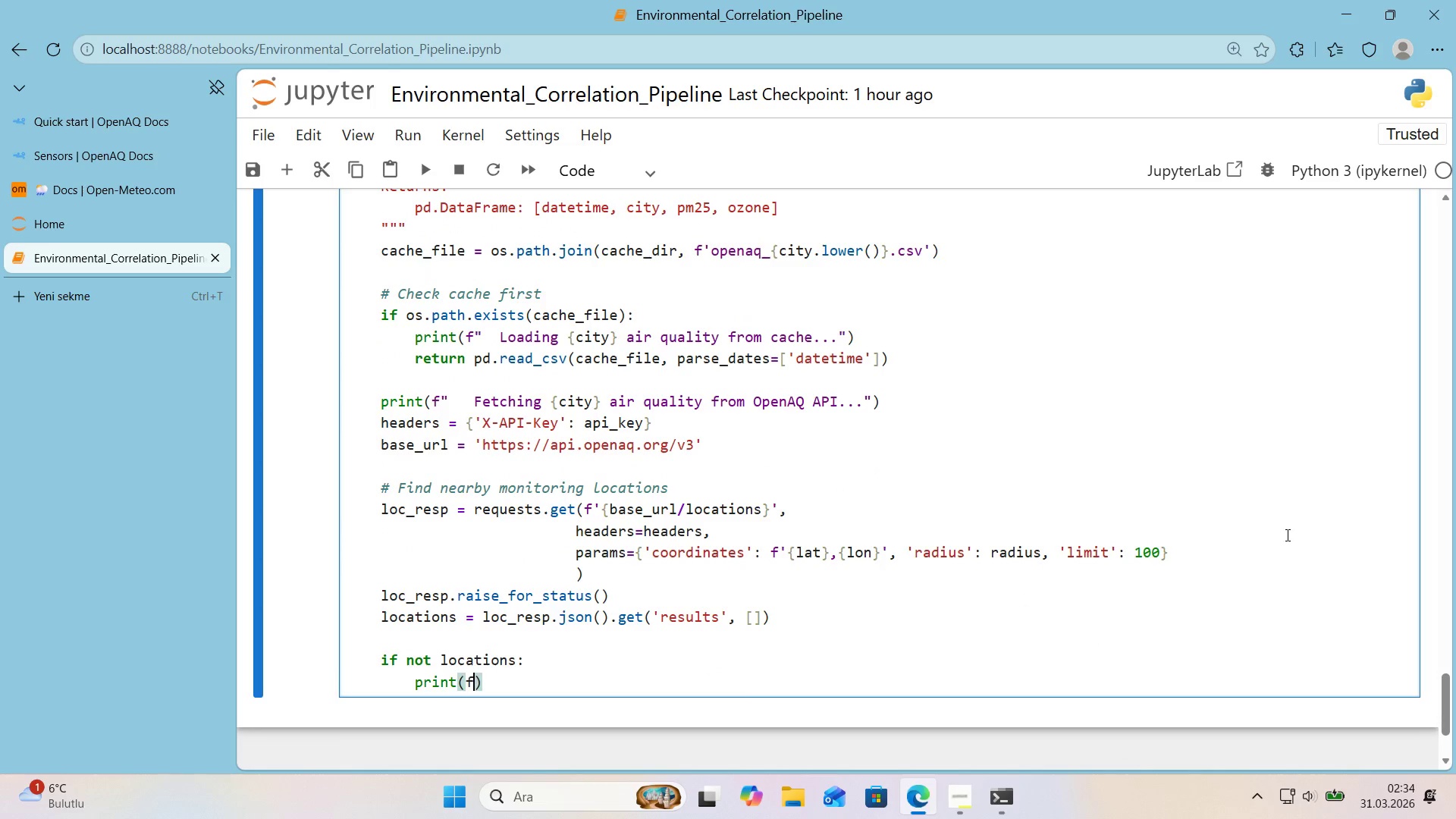 
 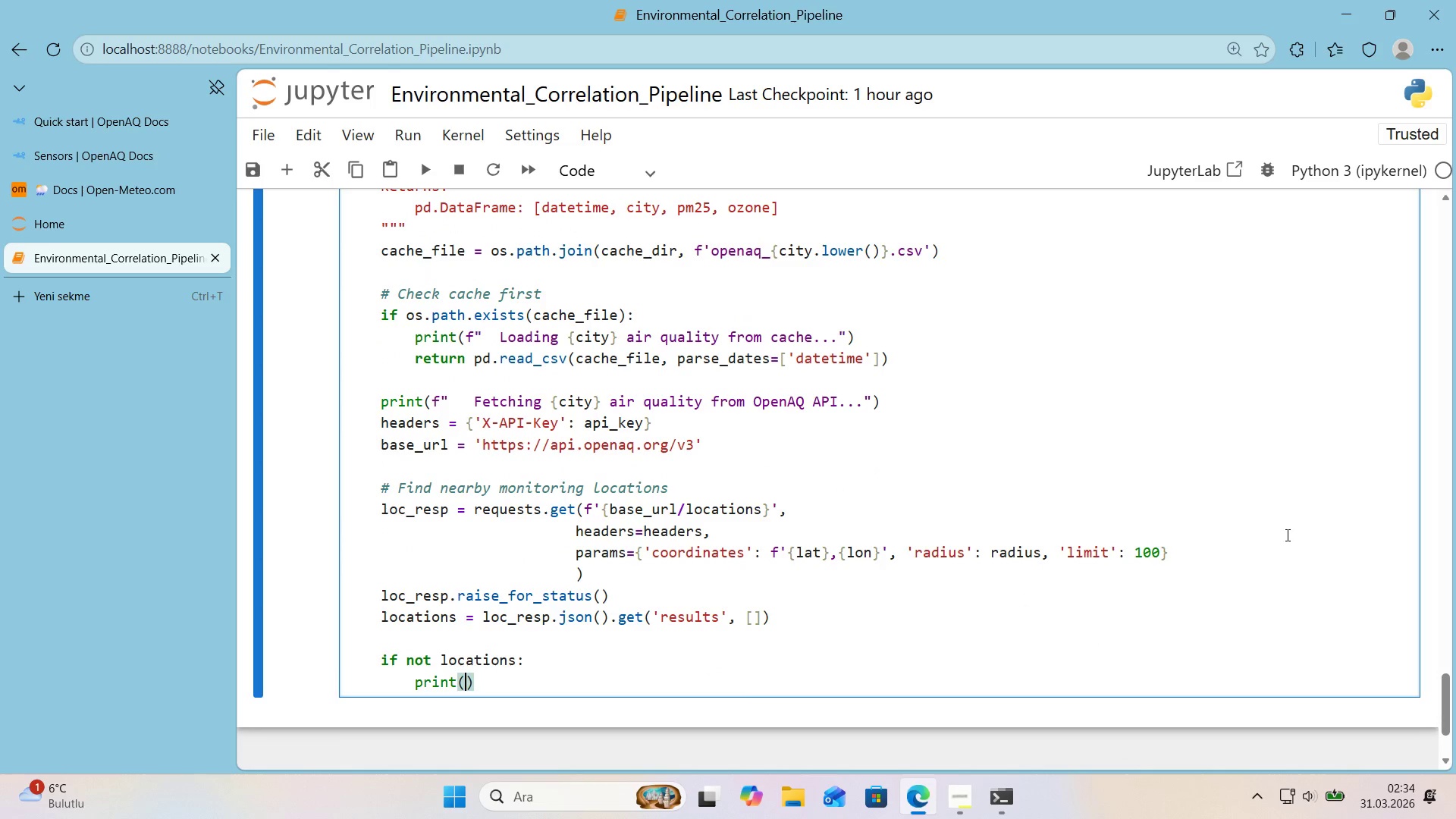 
key(ArrowLeft)
 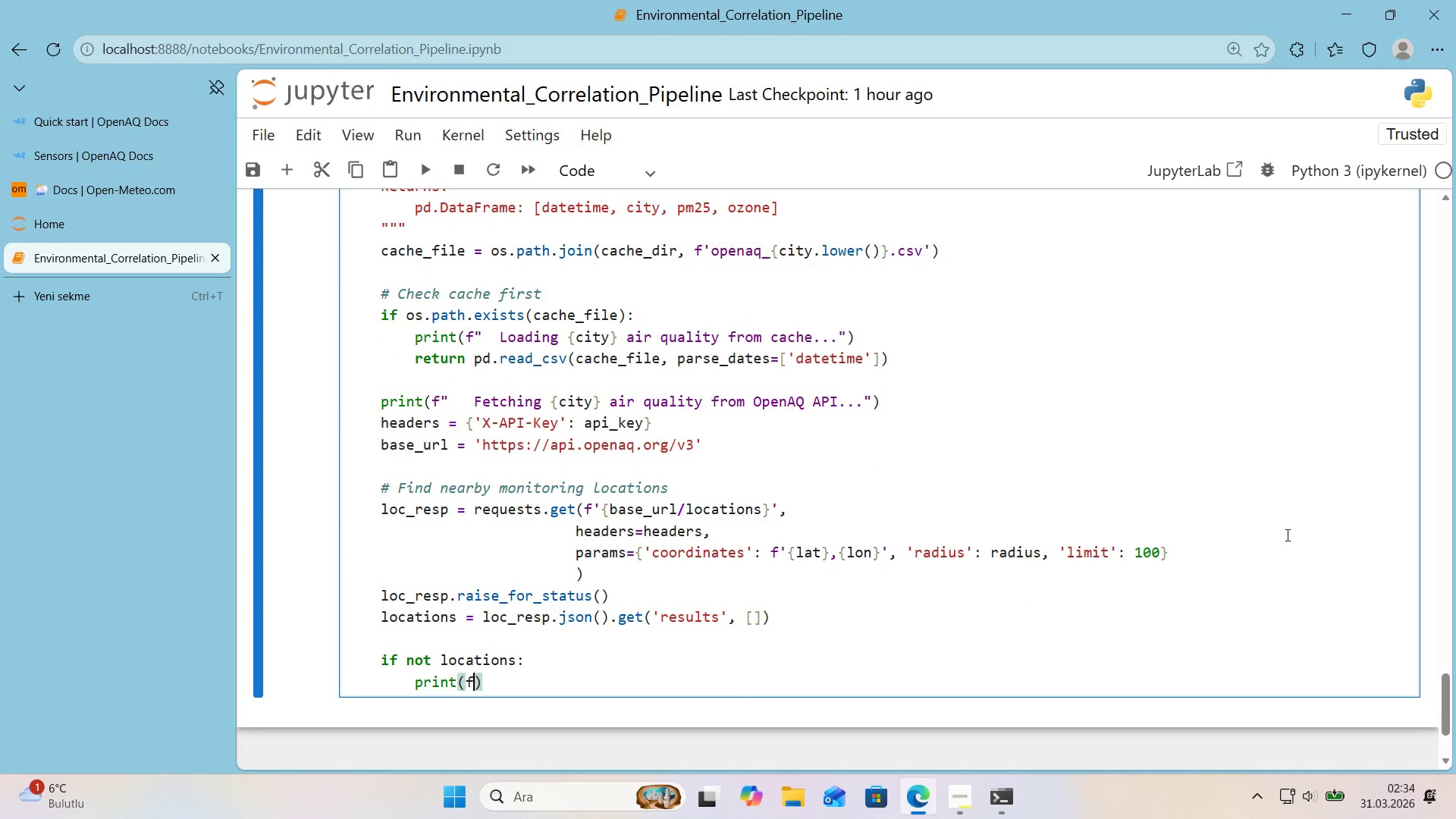 
key(F)
 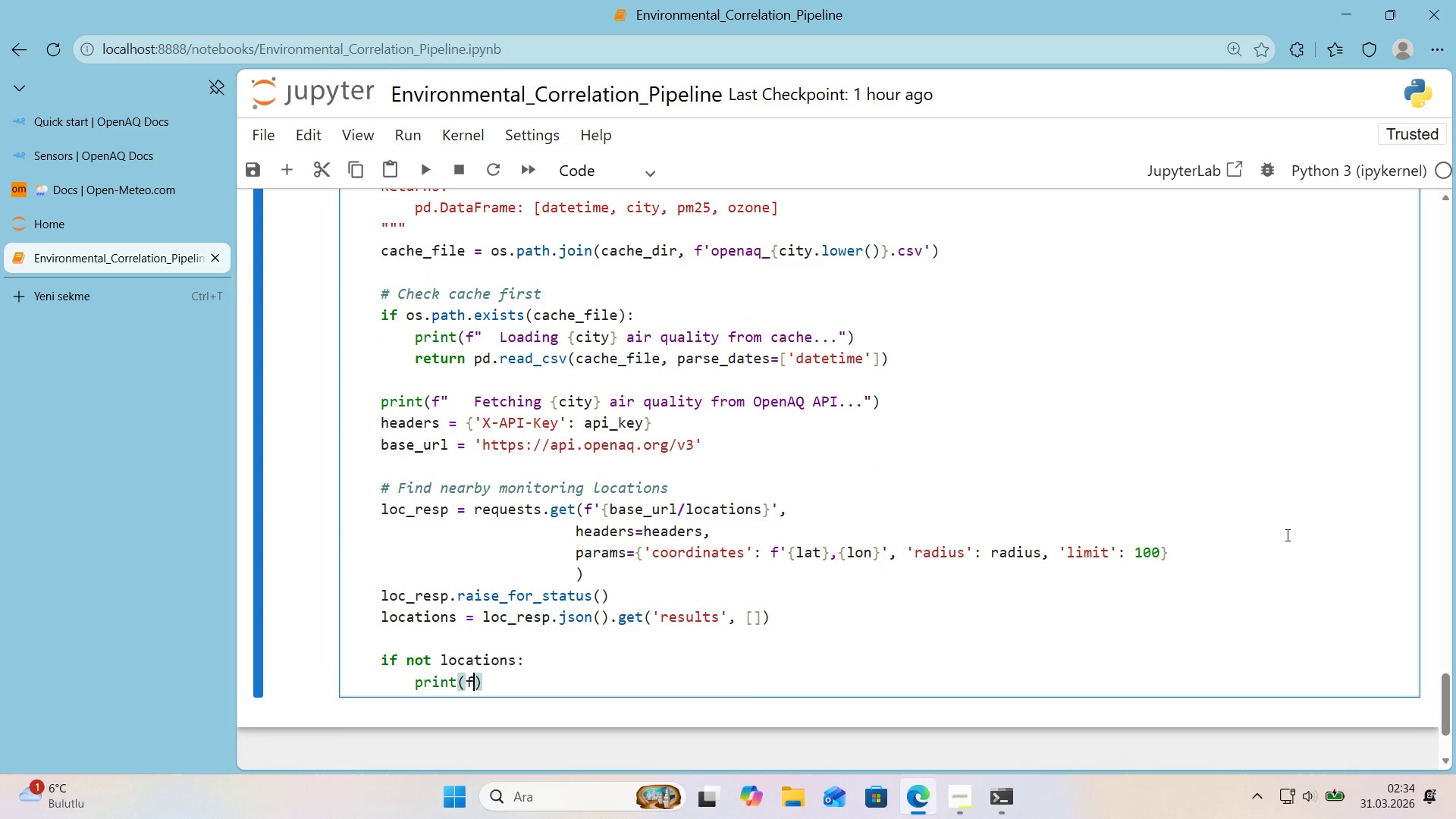 
key(Backquote)
 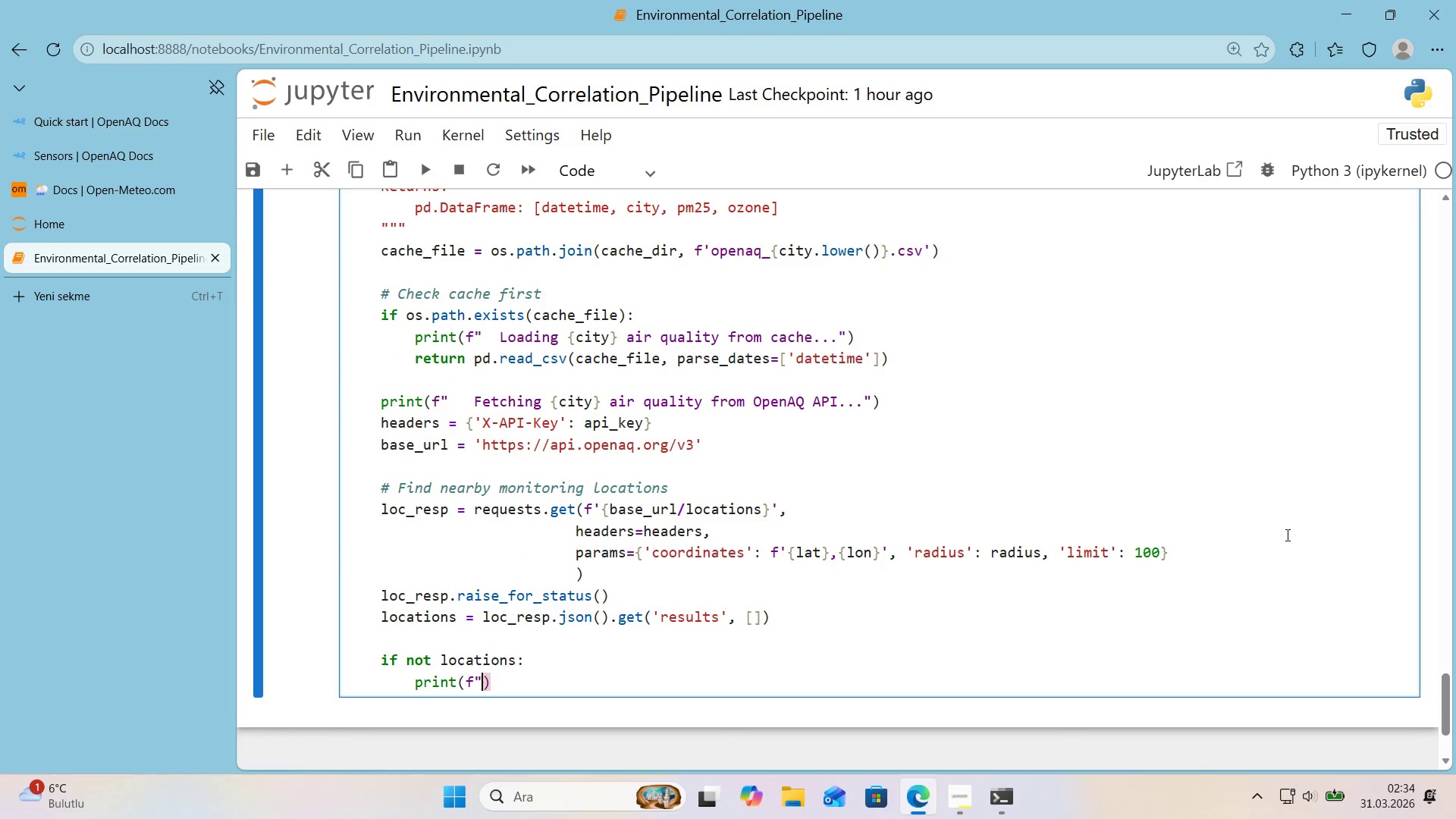 
key(Backquote)
 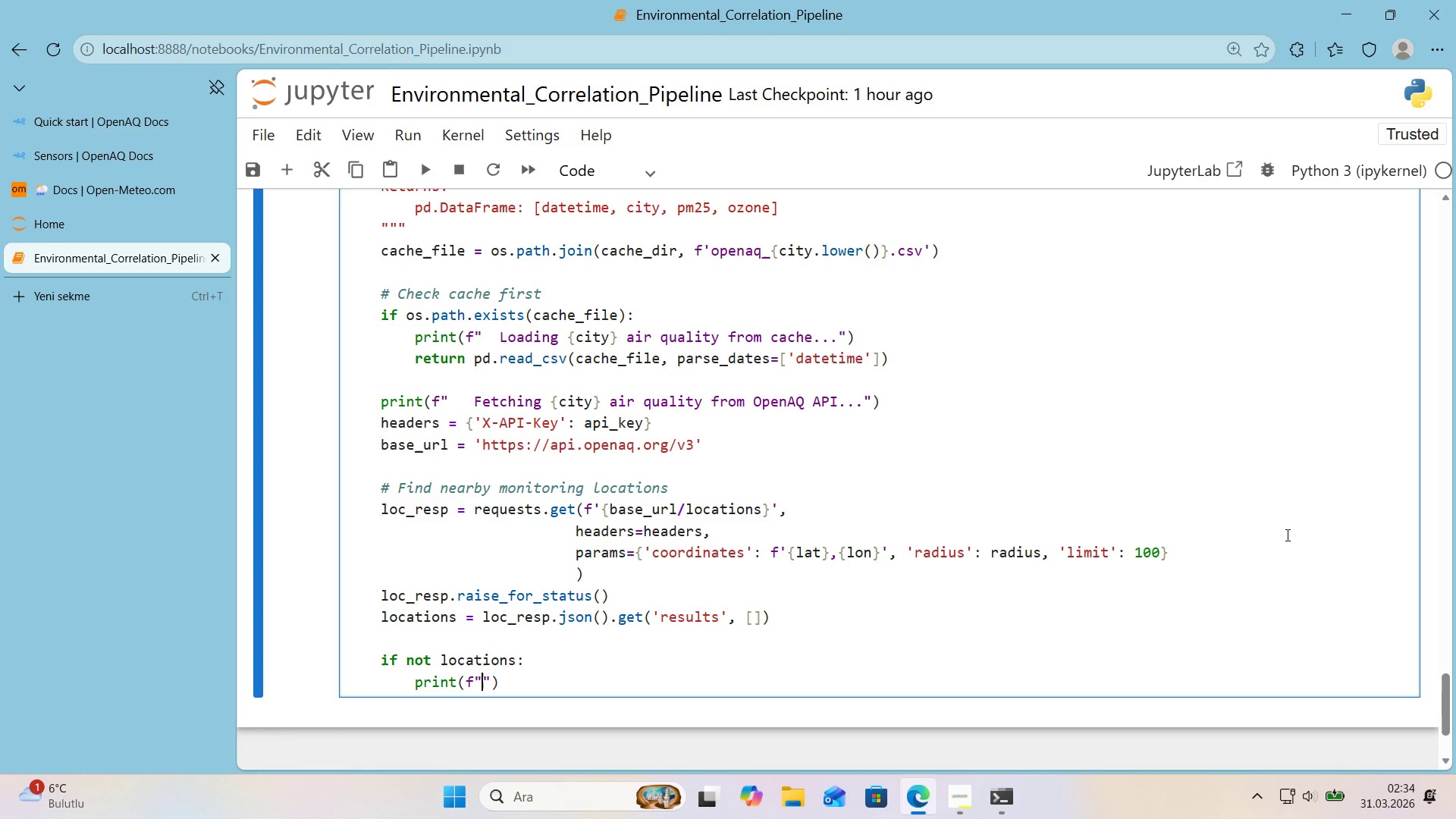 
key(ArrowLeft)
 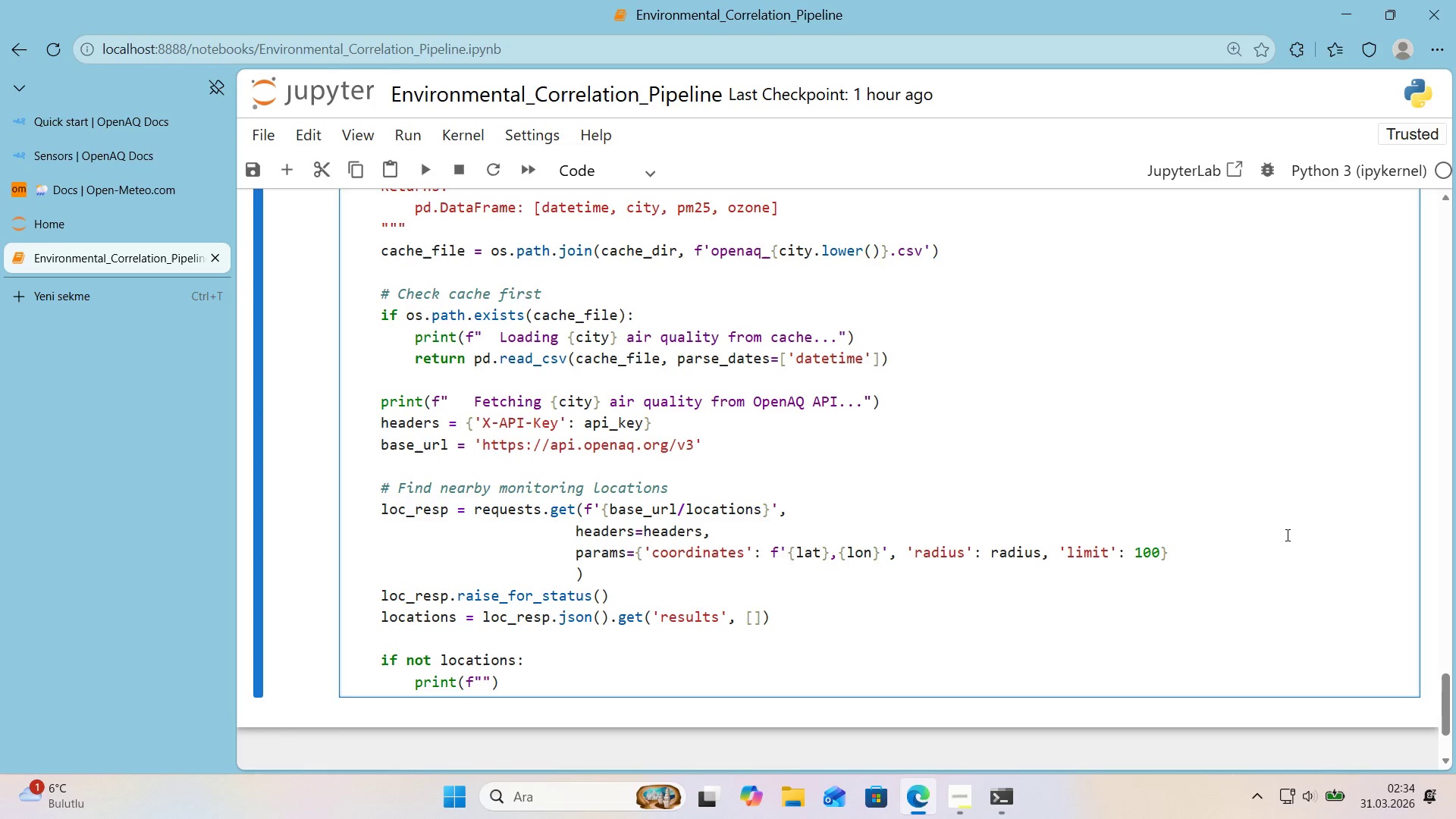 
type(    WARNING )
key(Backspace)
type(> No stat'ons found near )
 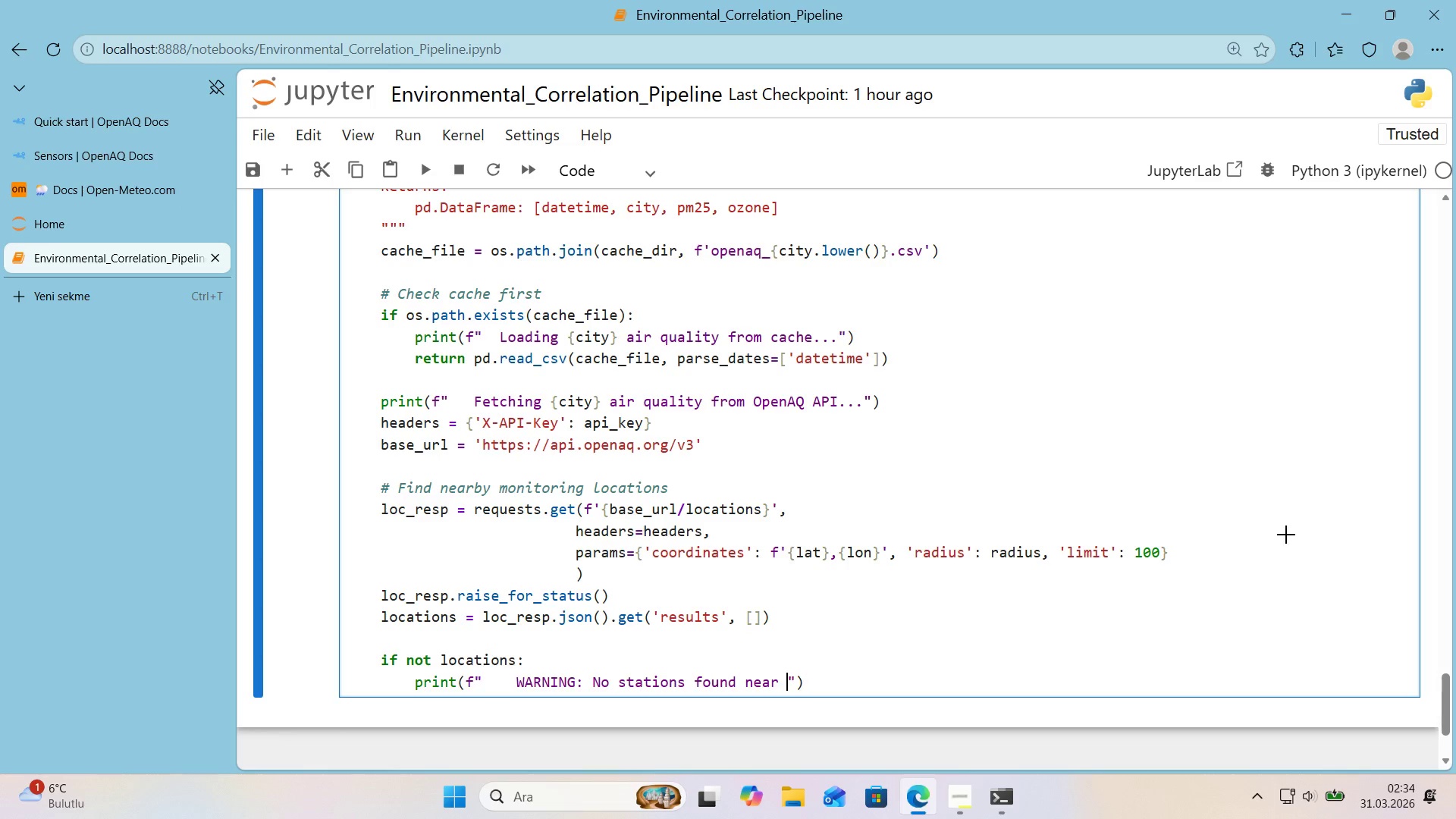 
key(Alt+Control+7)
 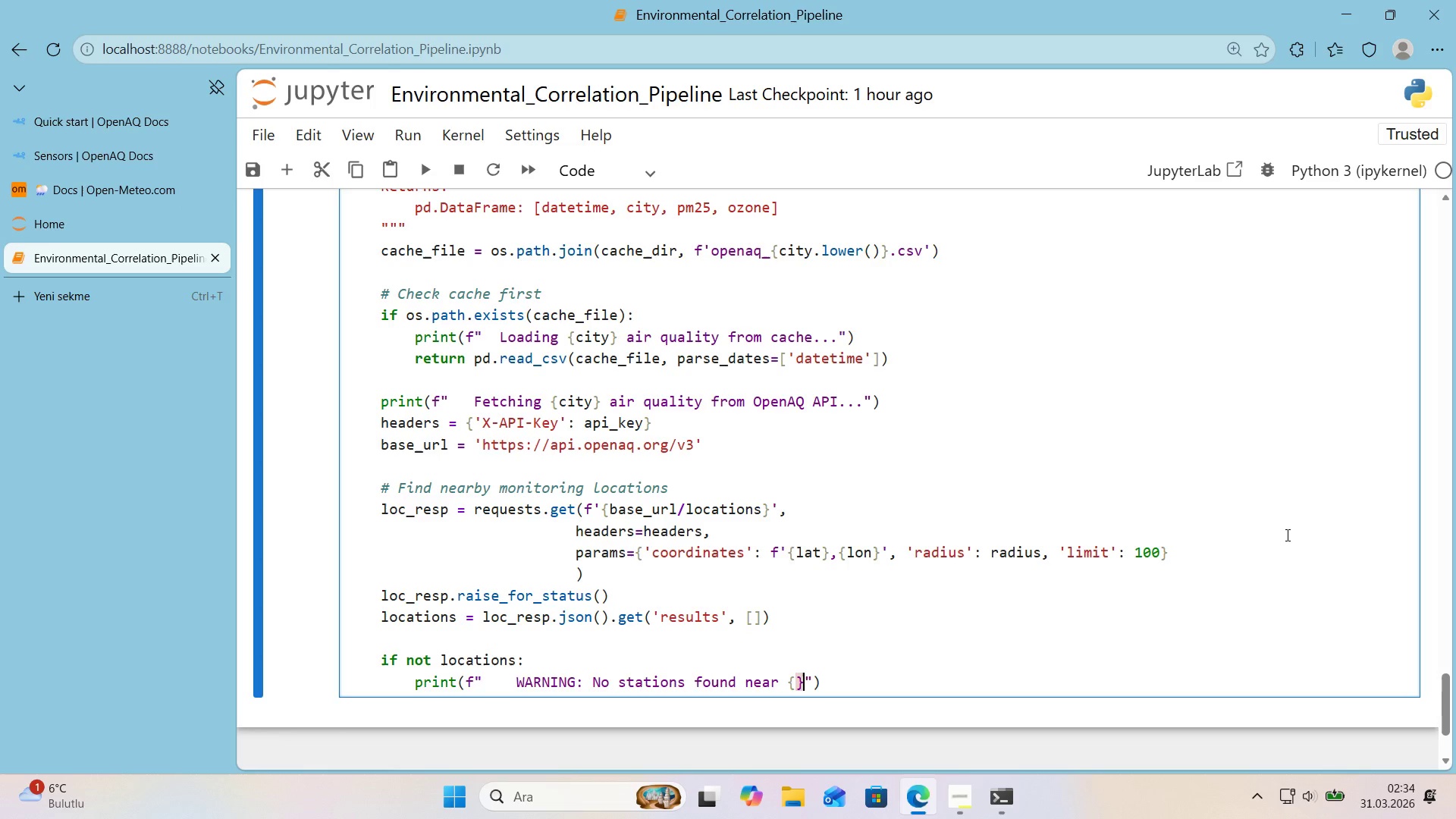 
key(Alt+Control+0)
 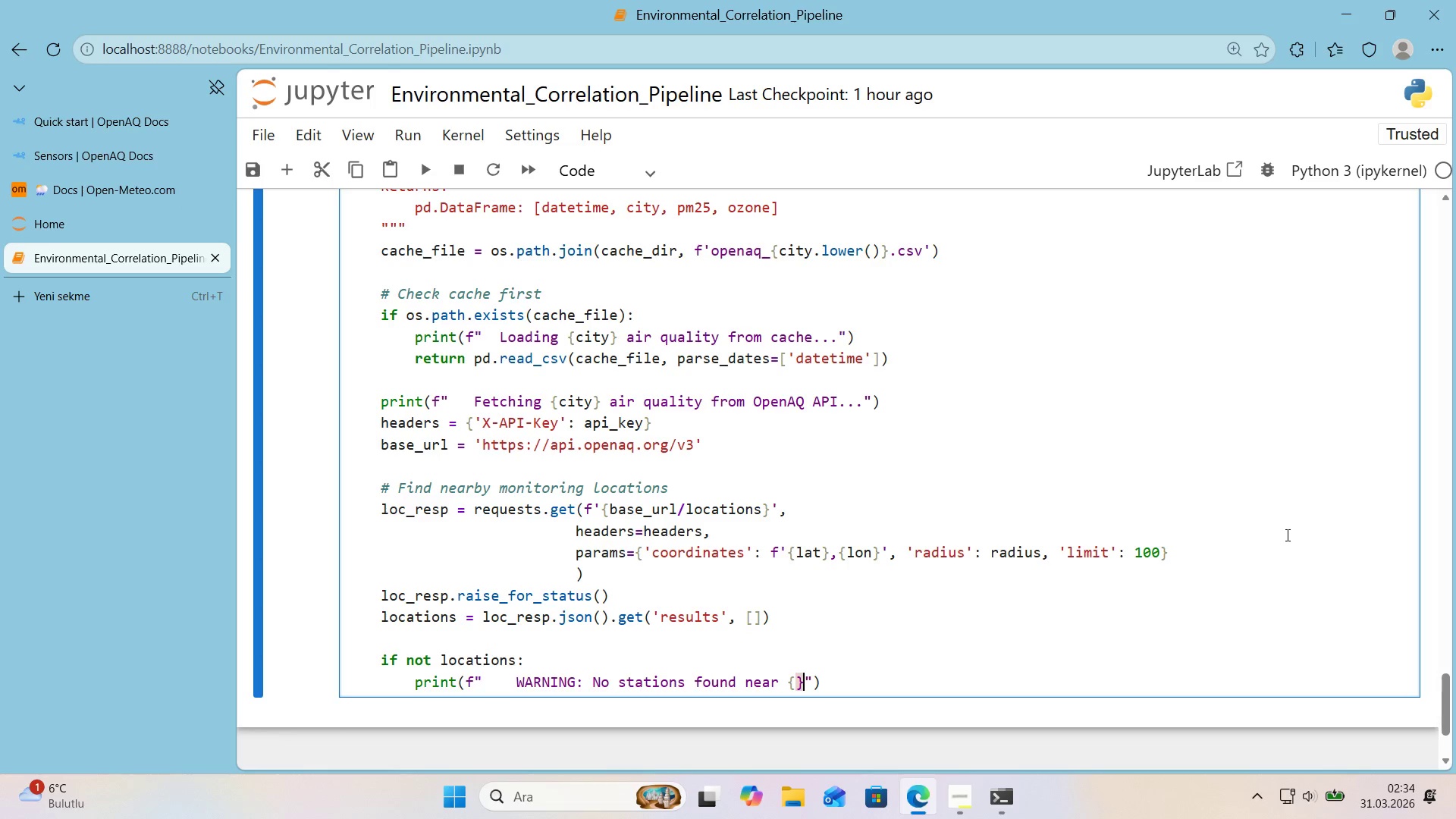 
key(ArrowLeft)
 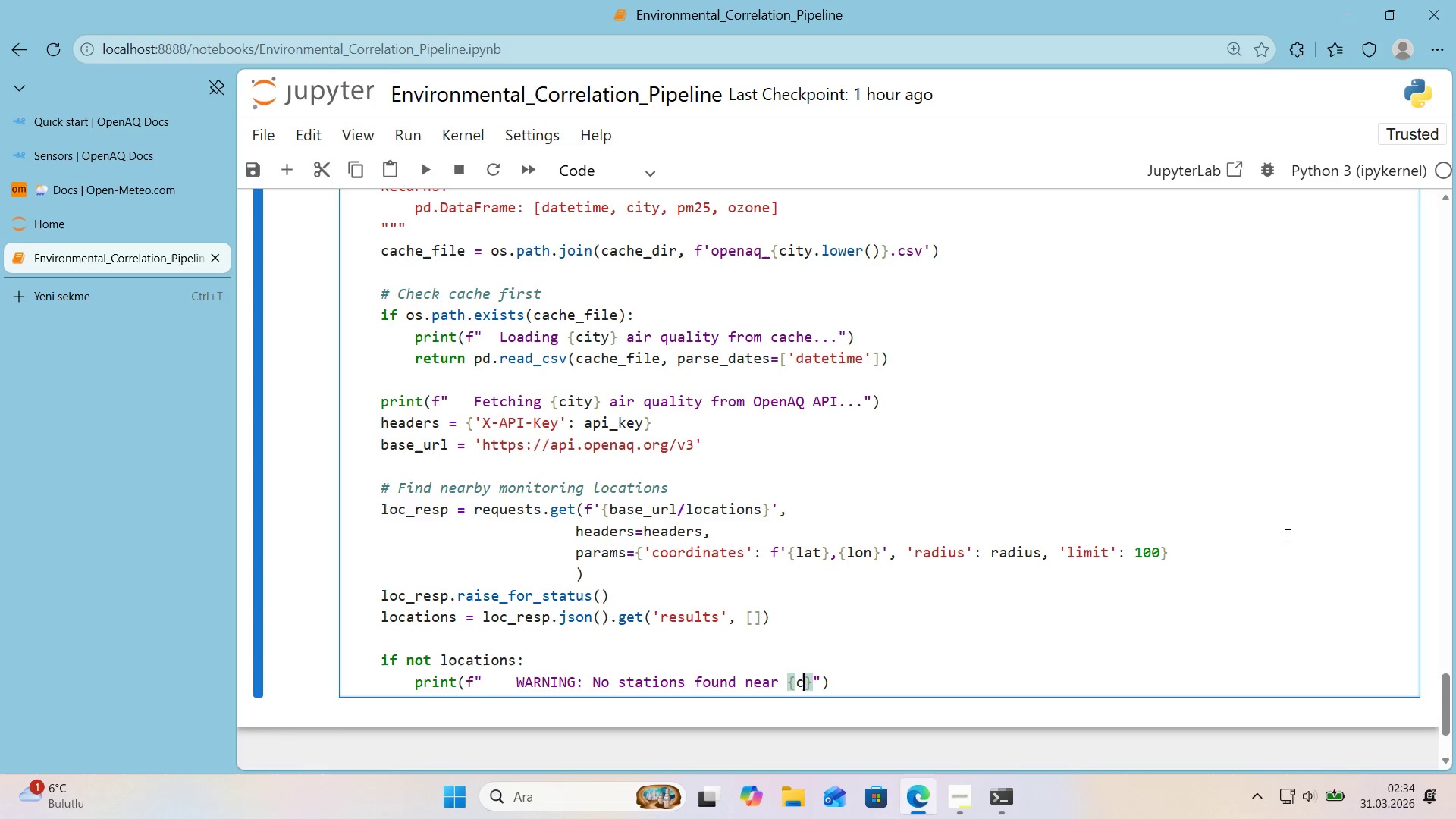 
type(c'ty)
 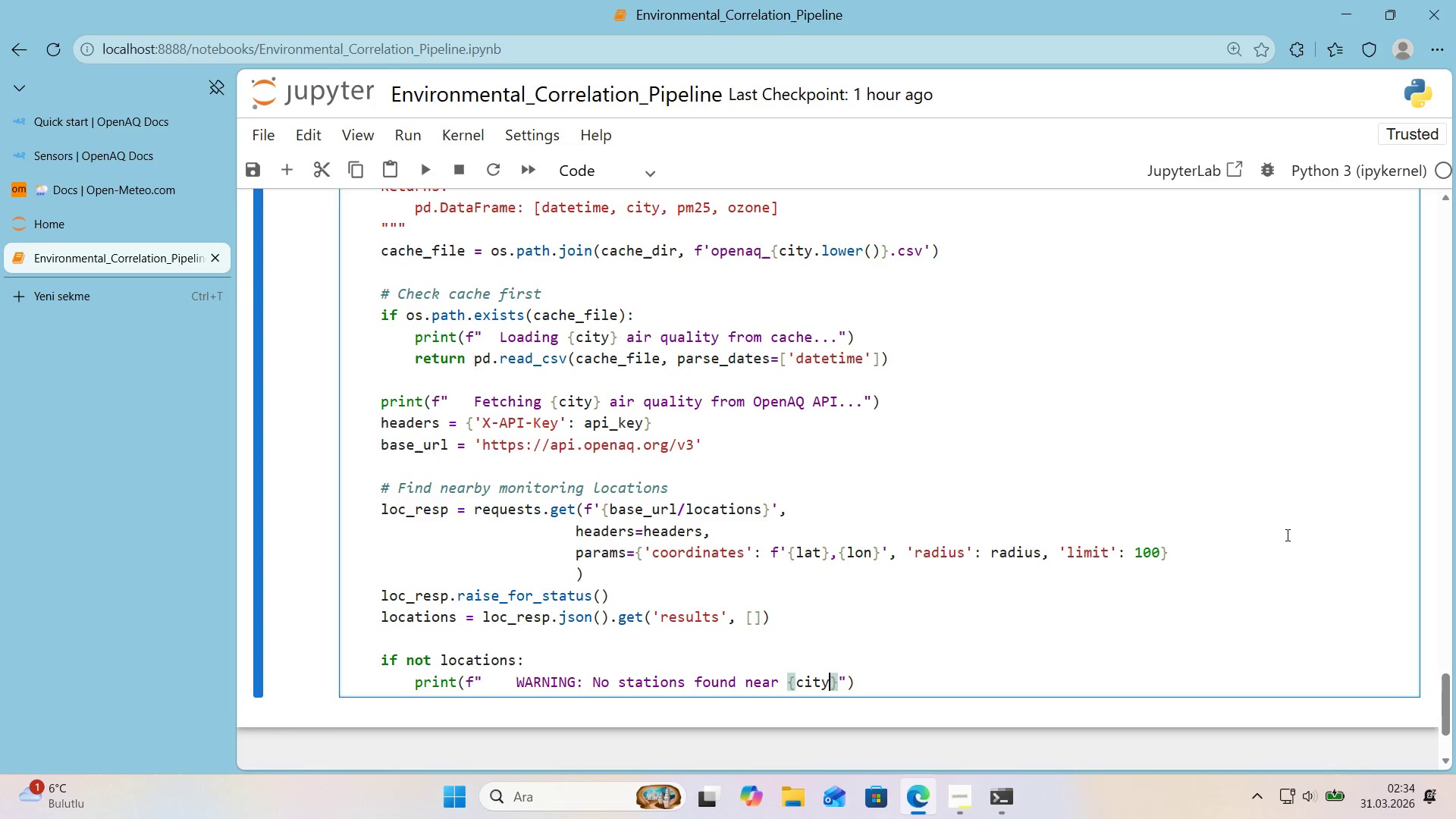 
key(ArrowRight)
 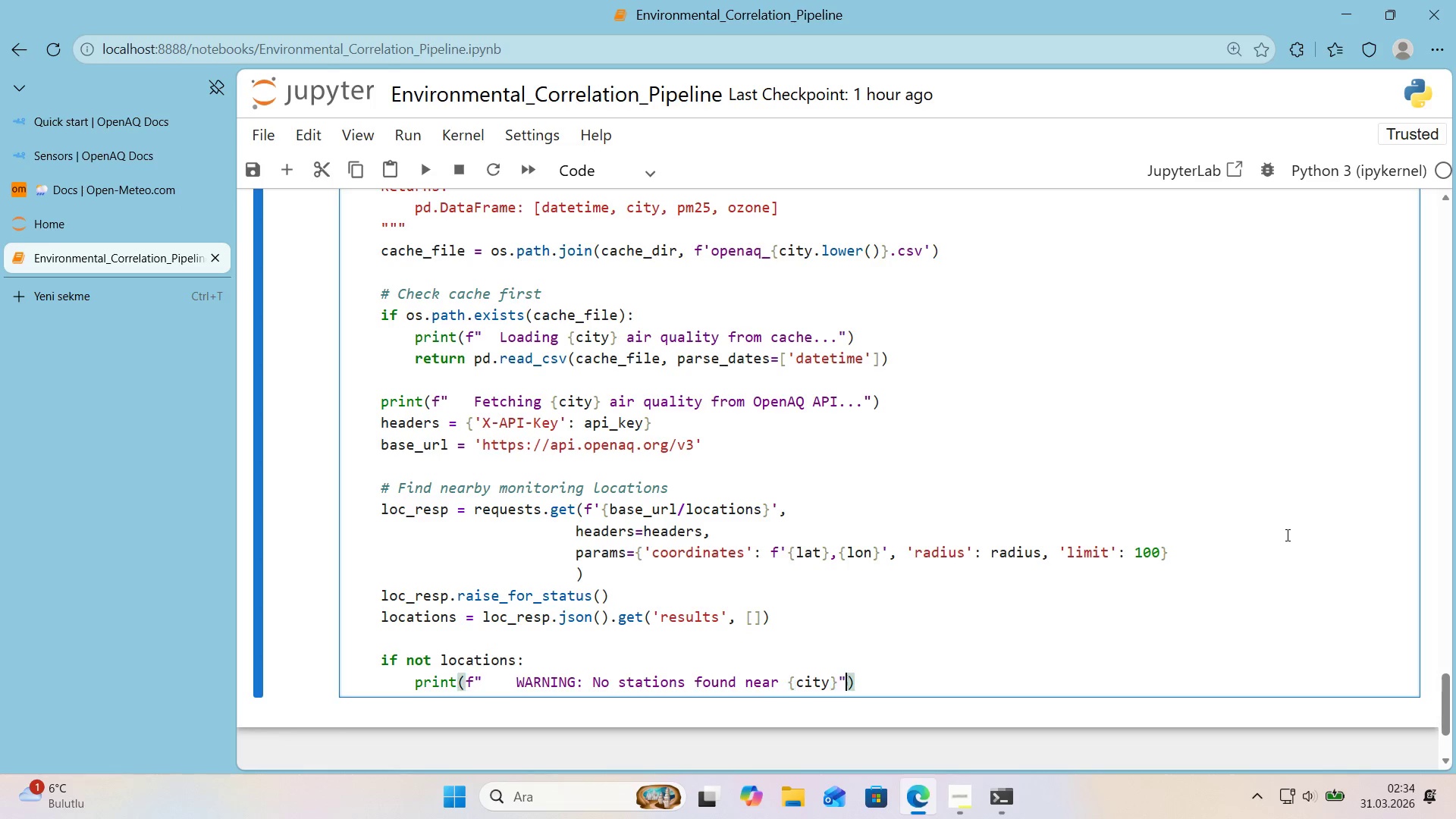 
key(ArrowRight)
 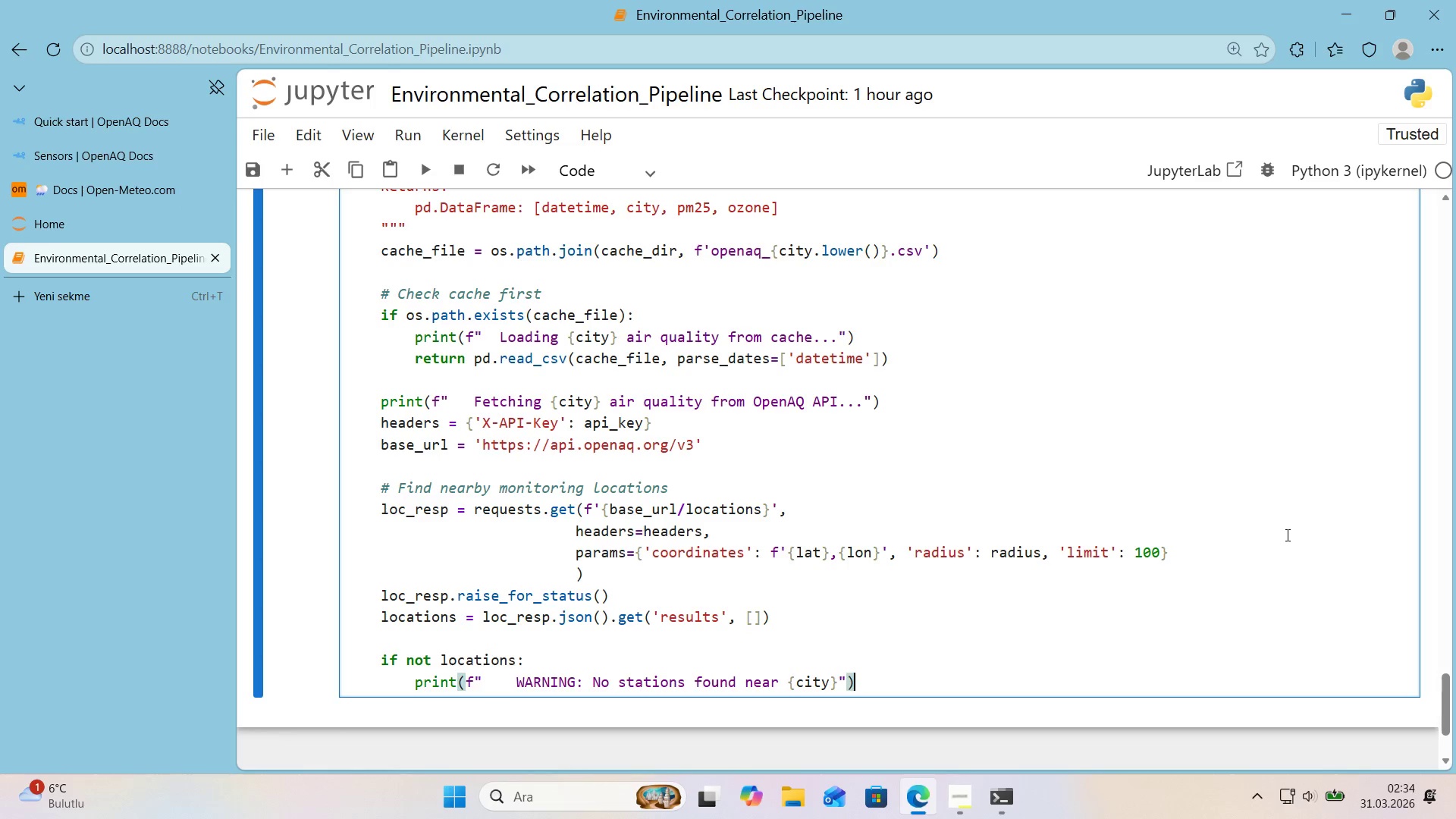 
key(ArrowRight)
 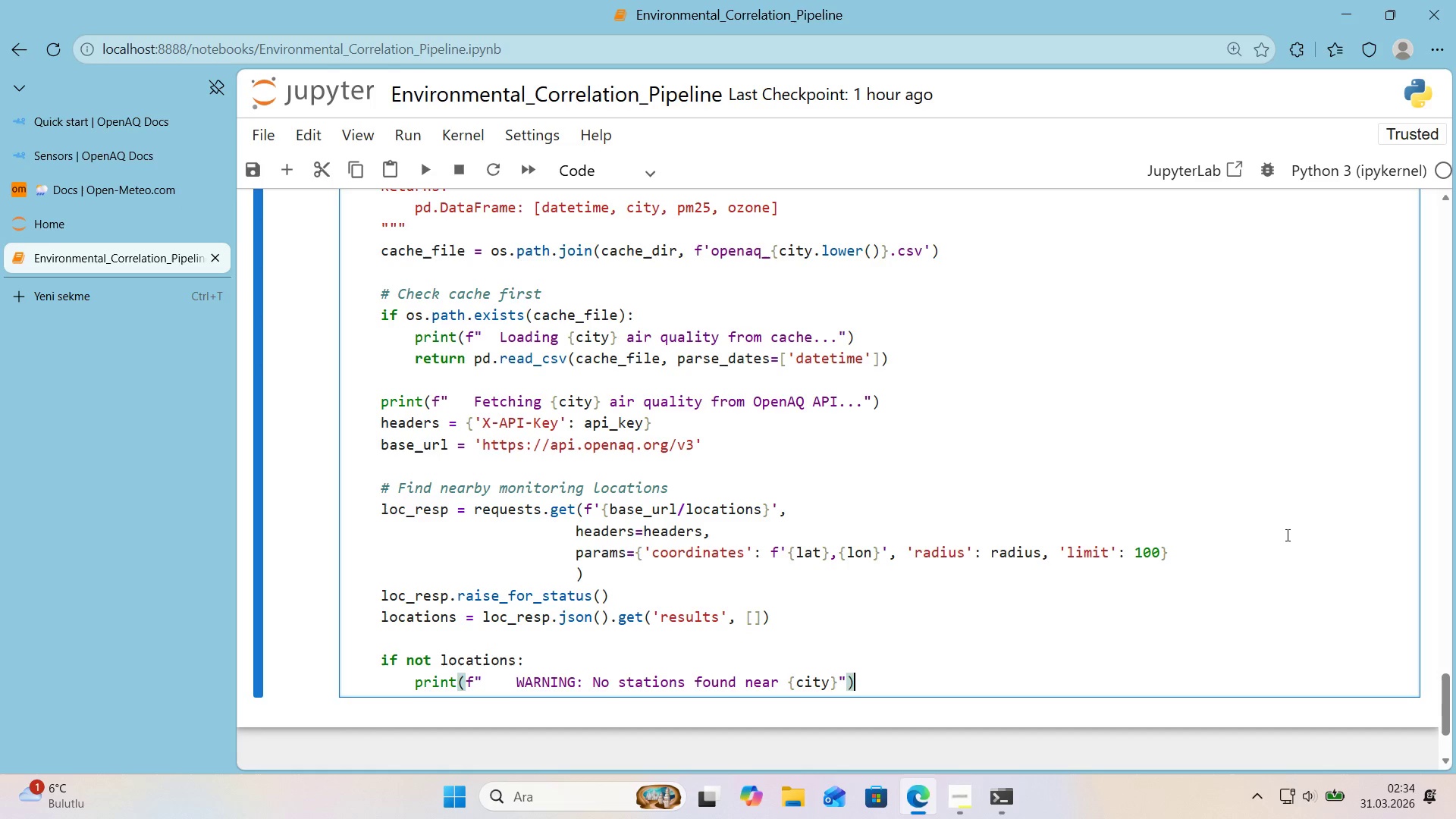 
key(Enter)
 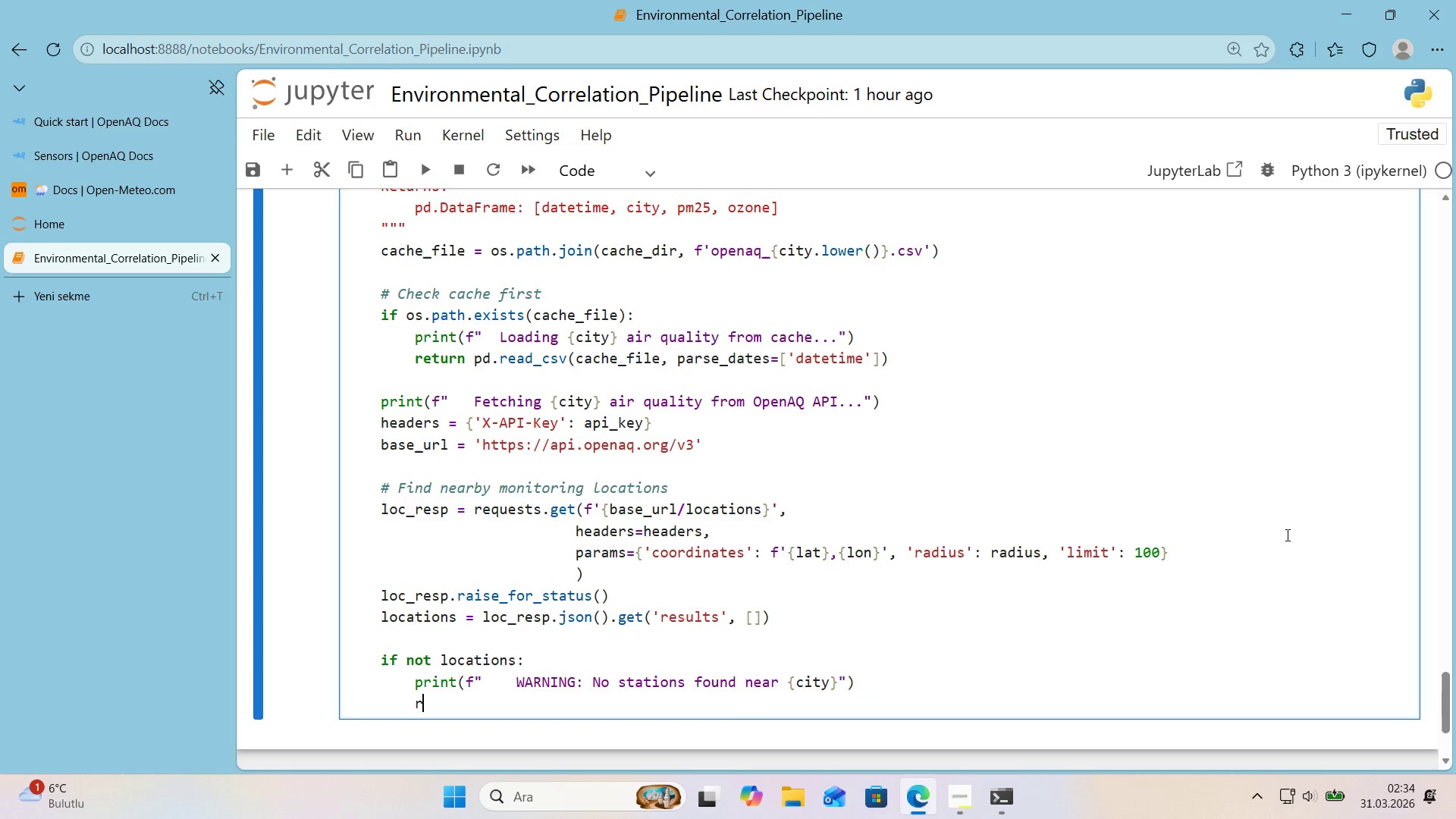 
type(return pd.DataFrame*()
 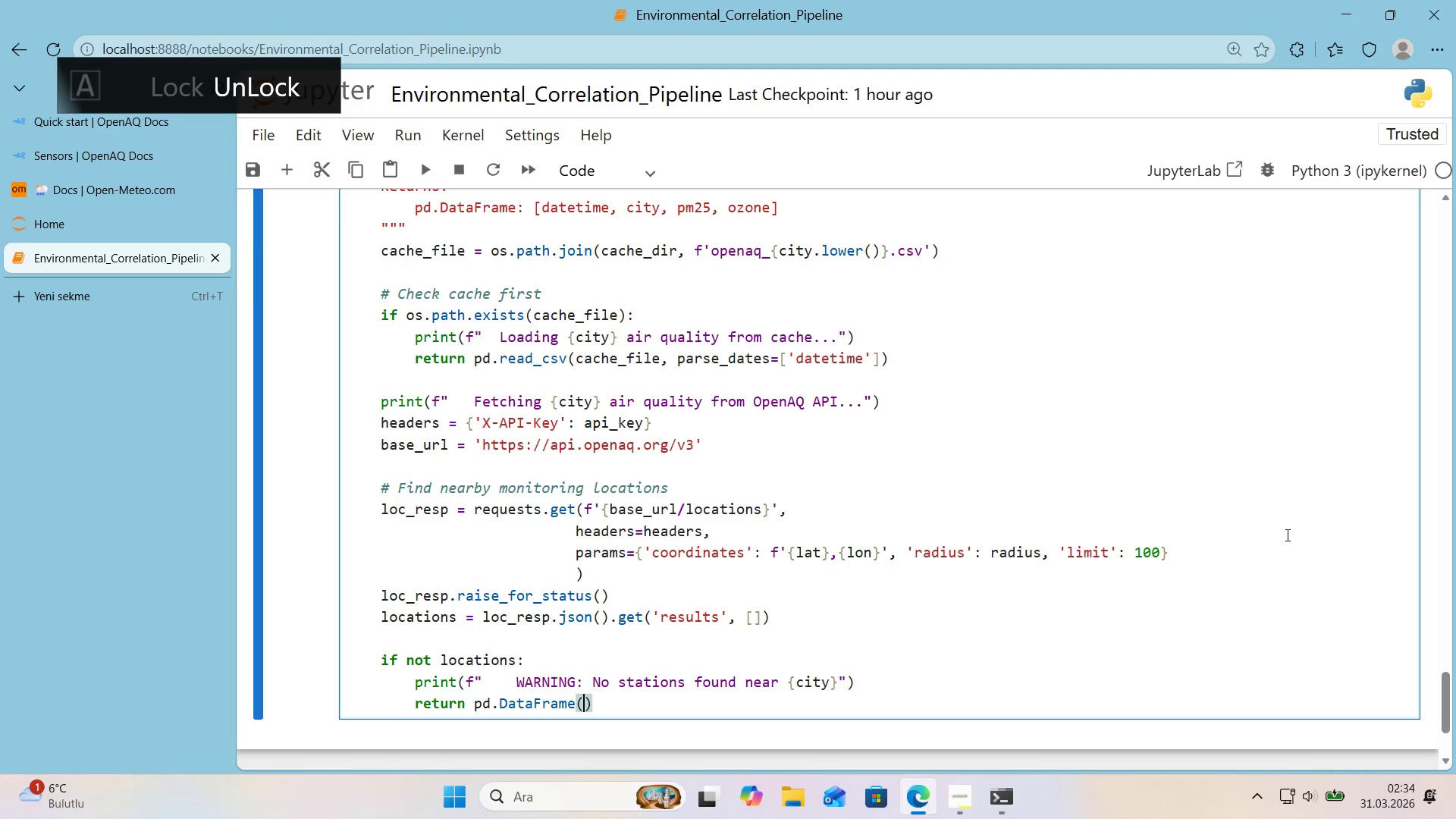 
 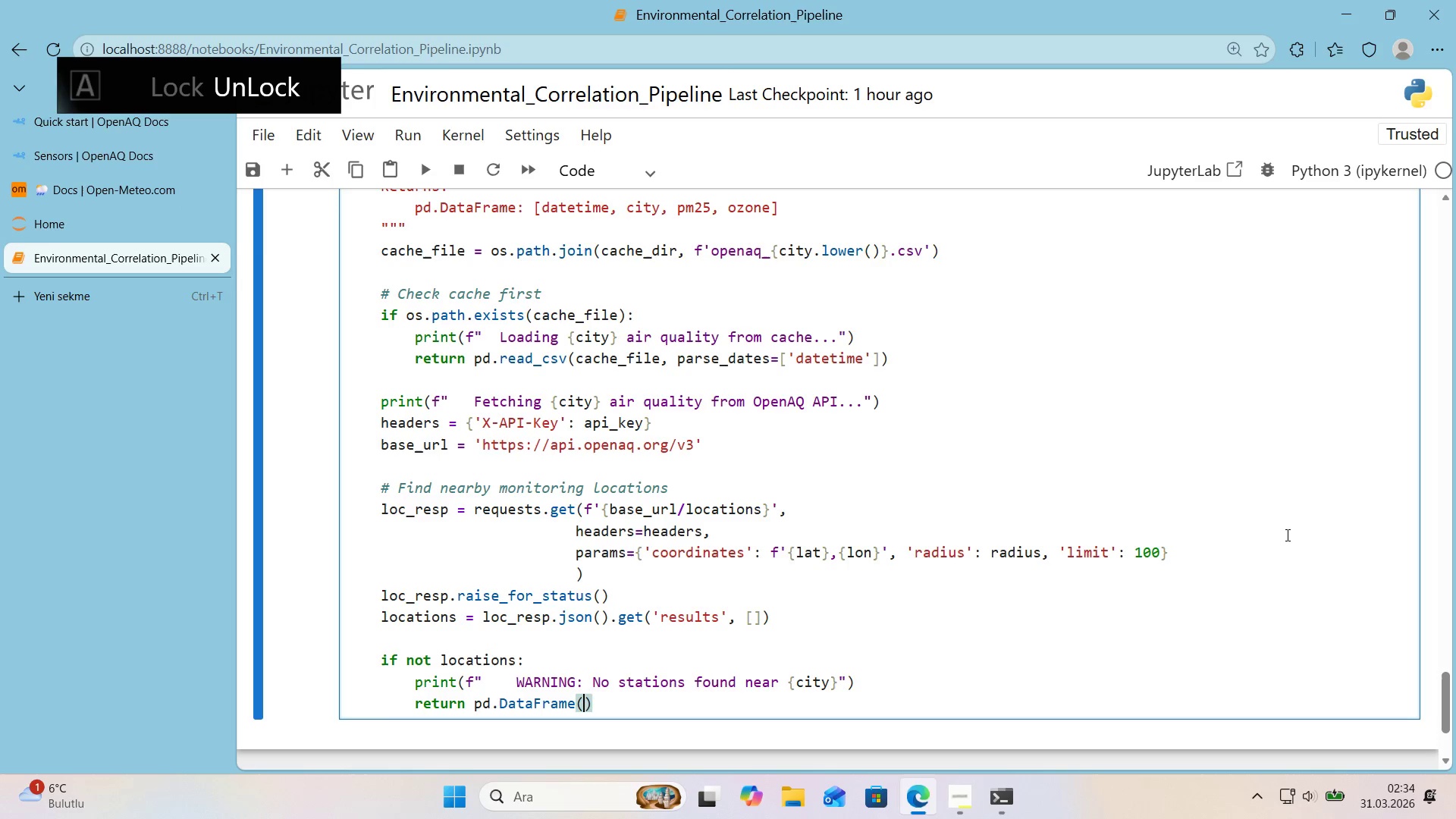 
key(ArrowLeft)
 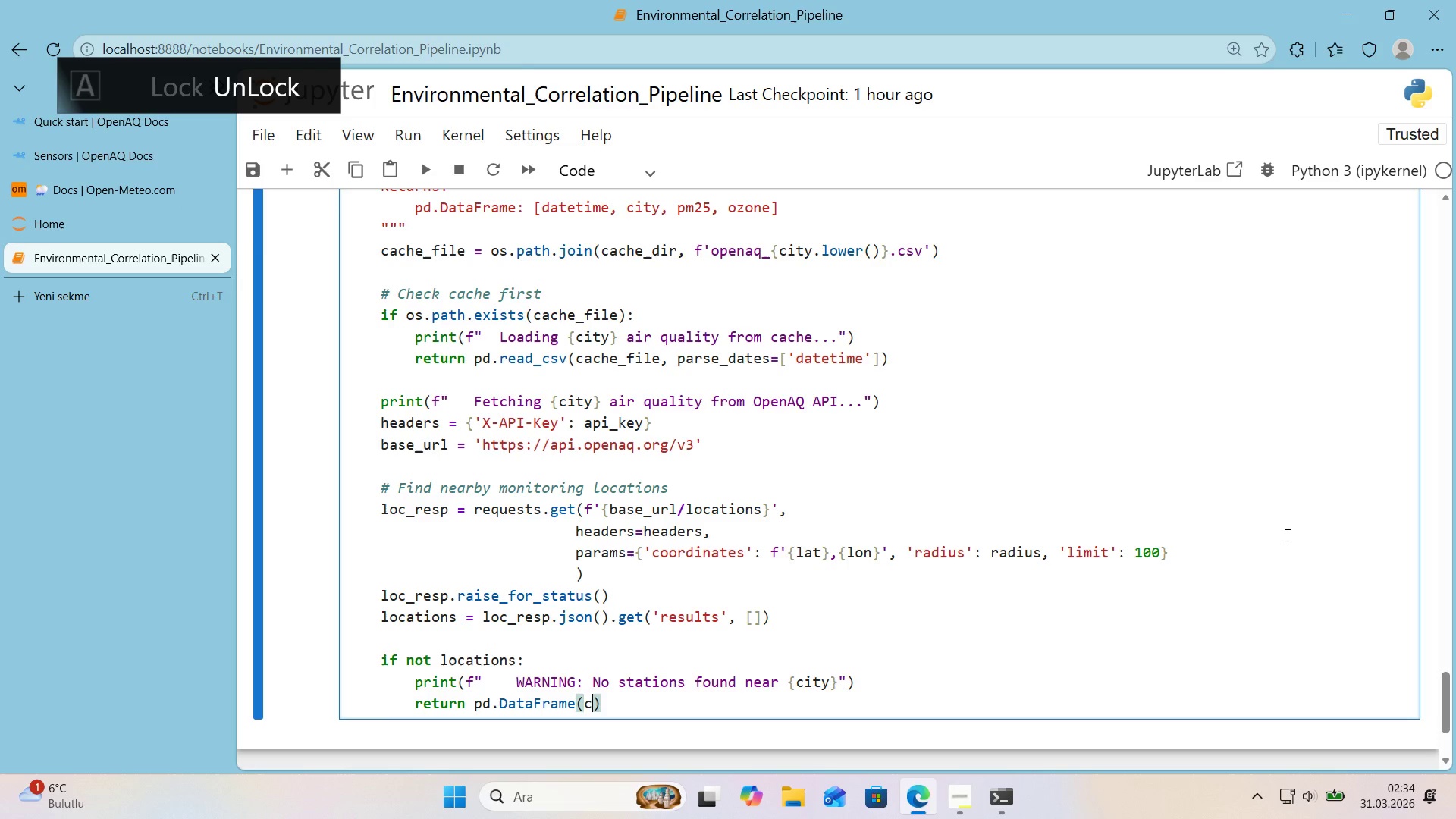 
type(columns))
 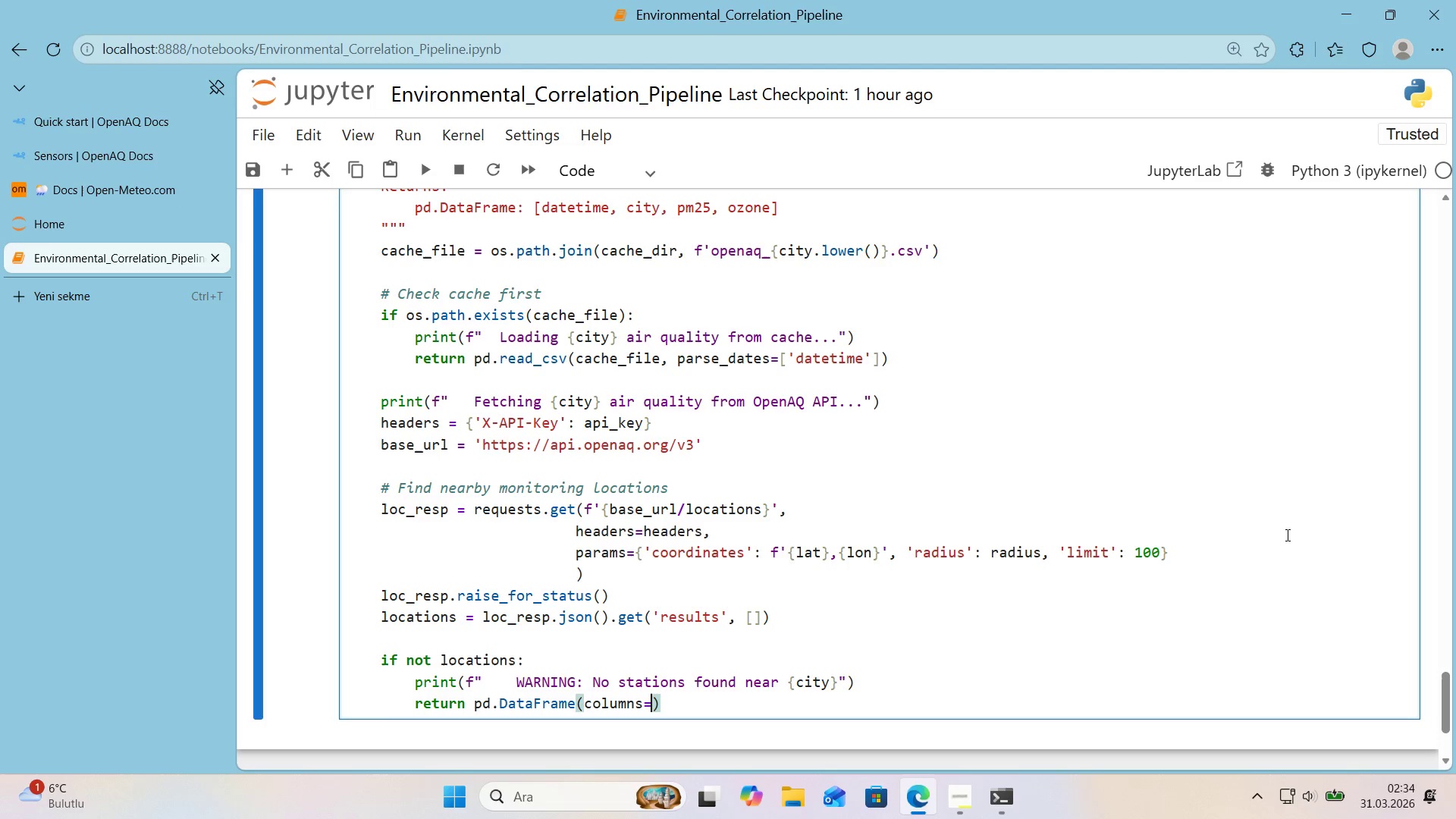 
key(Alt+Control+8)
 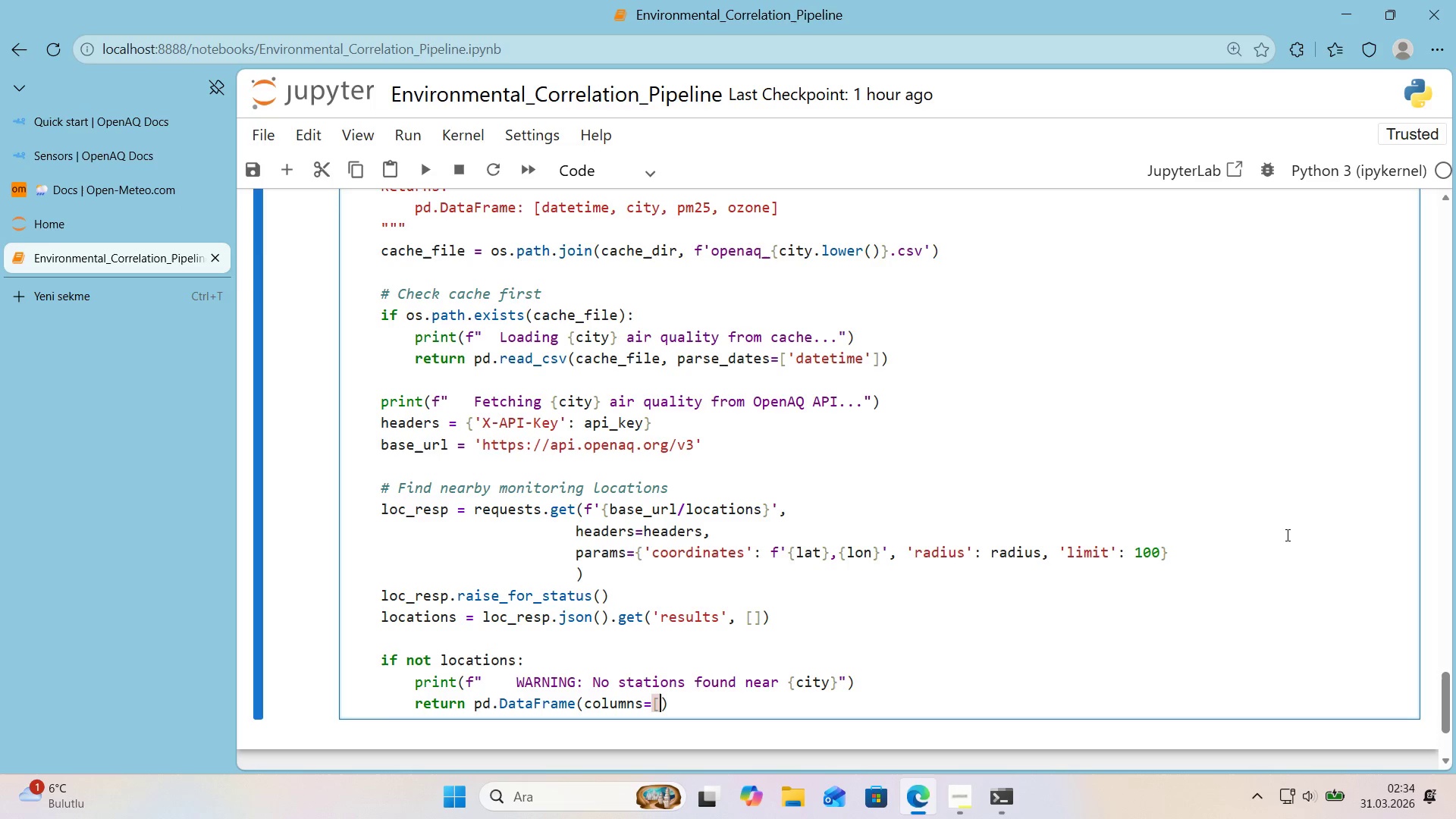 
key(Alt+Control+9)
 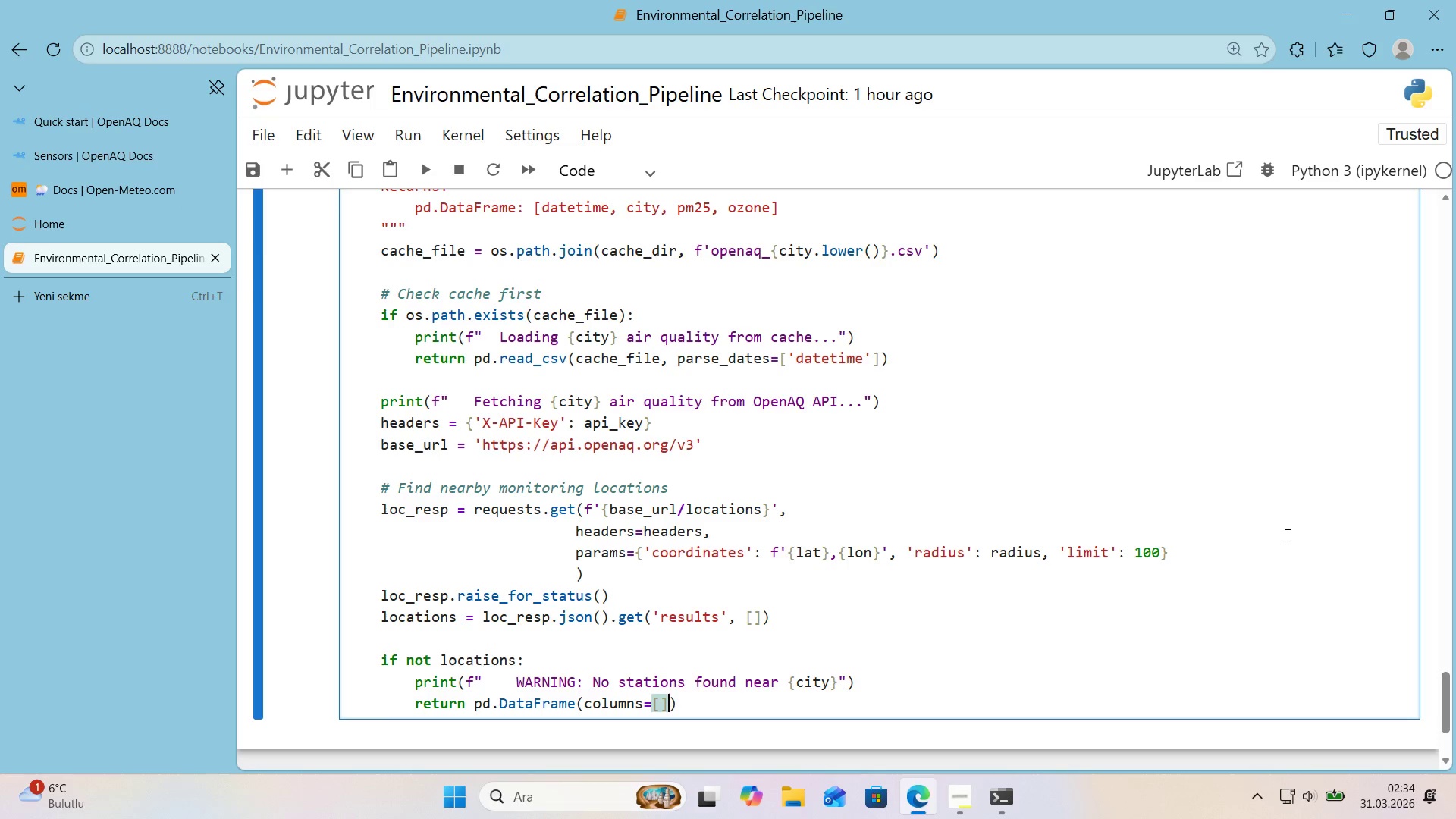 
key(ArrowLeft)
 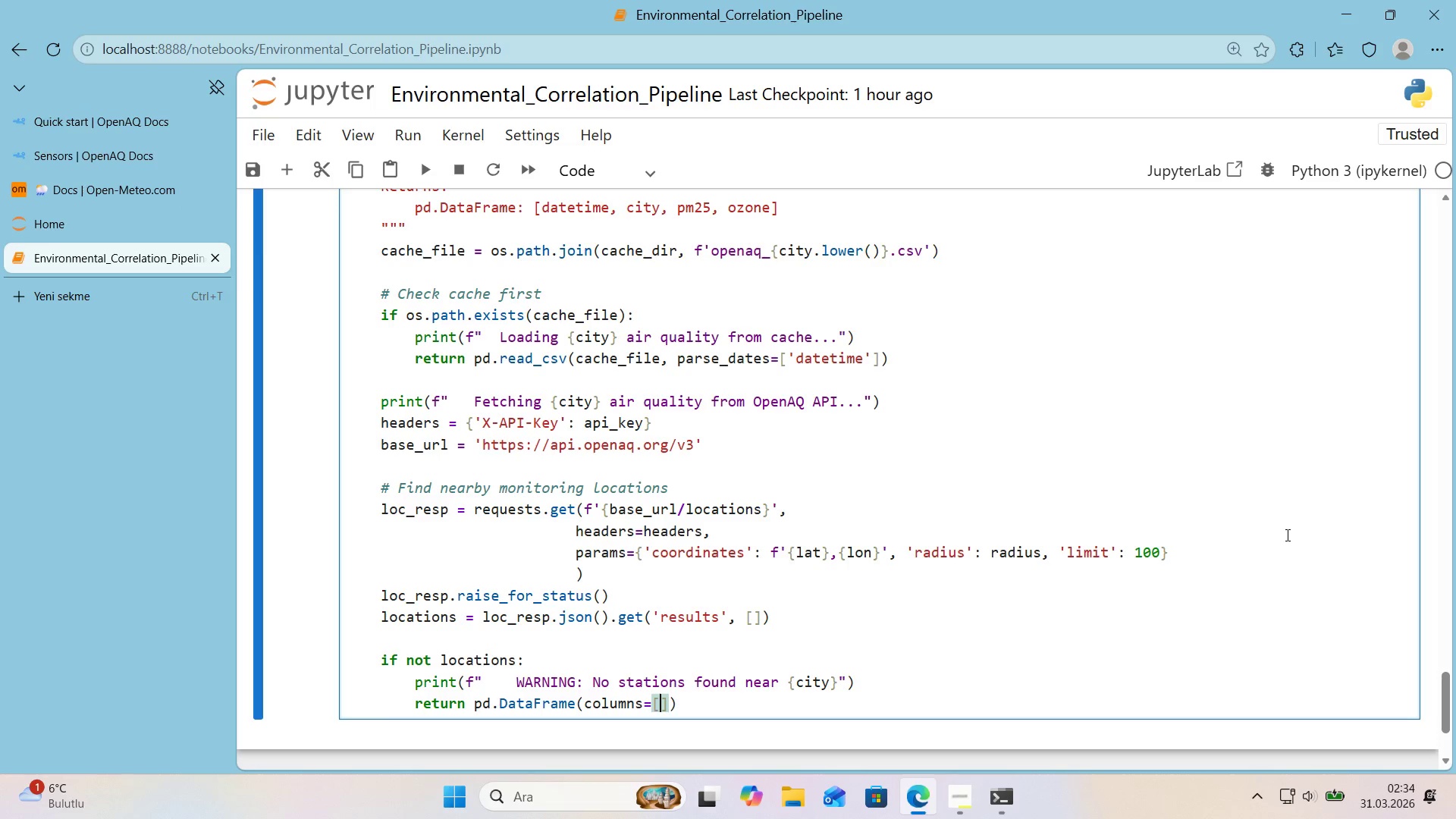 
type(@@)
 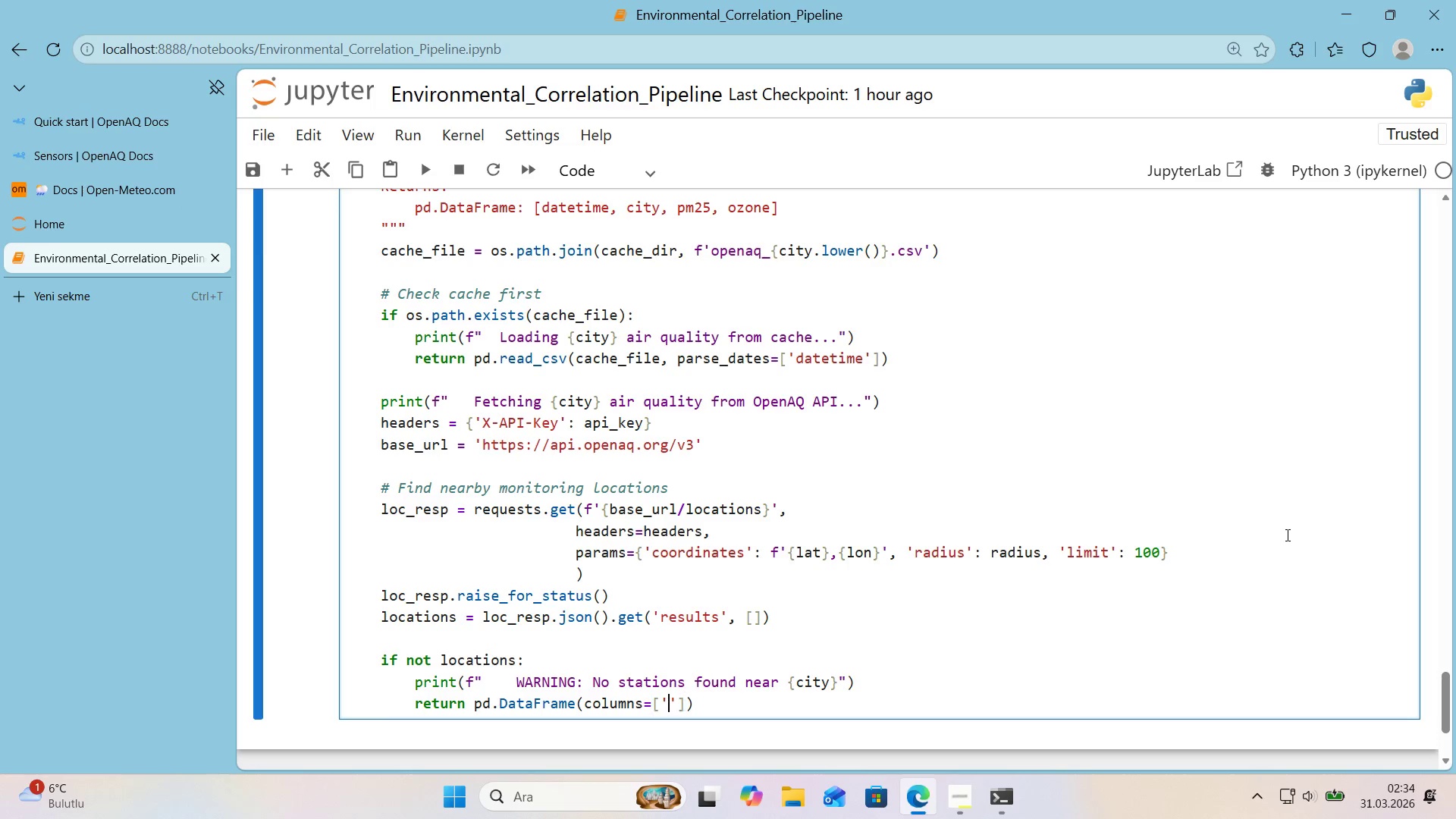 
key(ArrowLeft)
 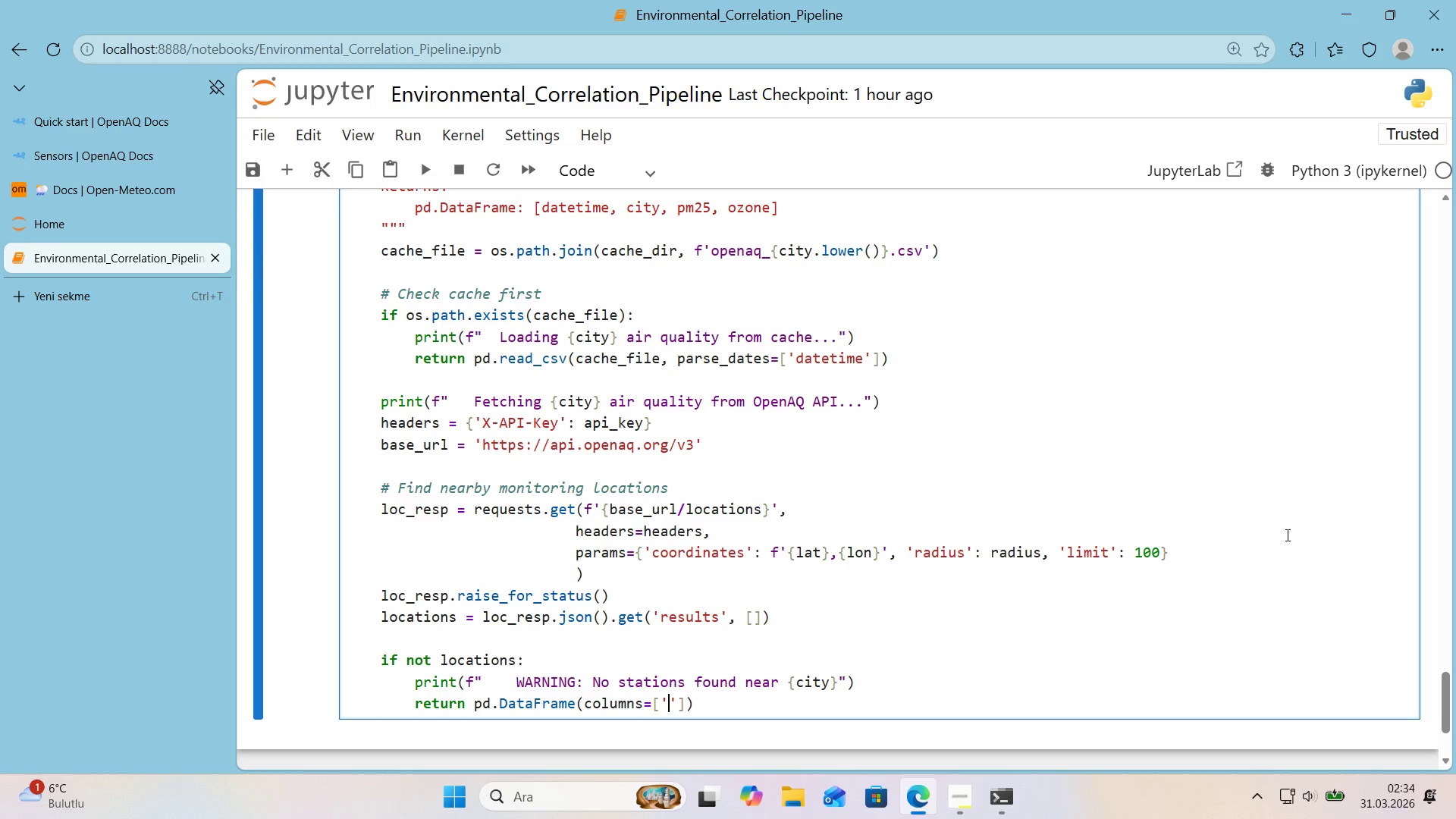 
type(datet'me)
 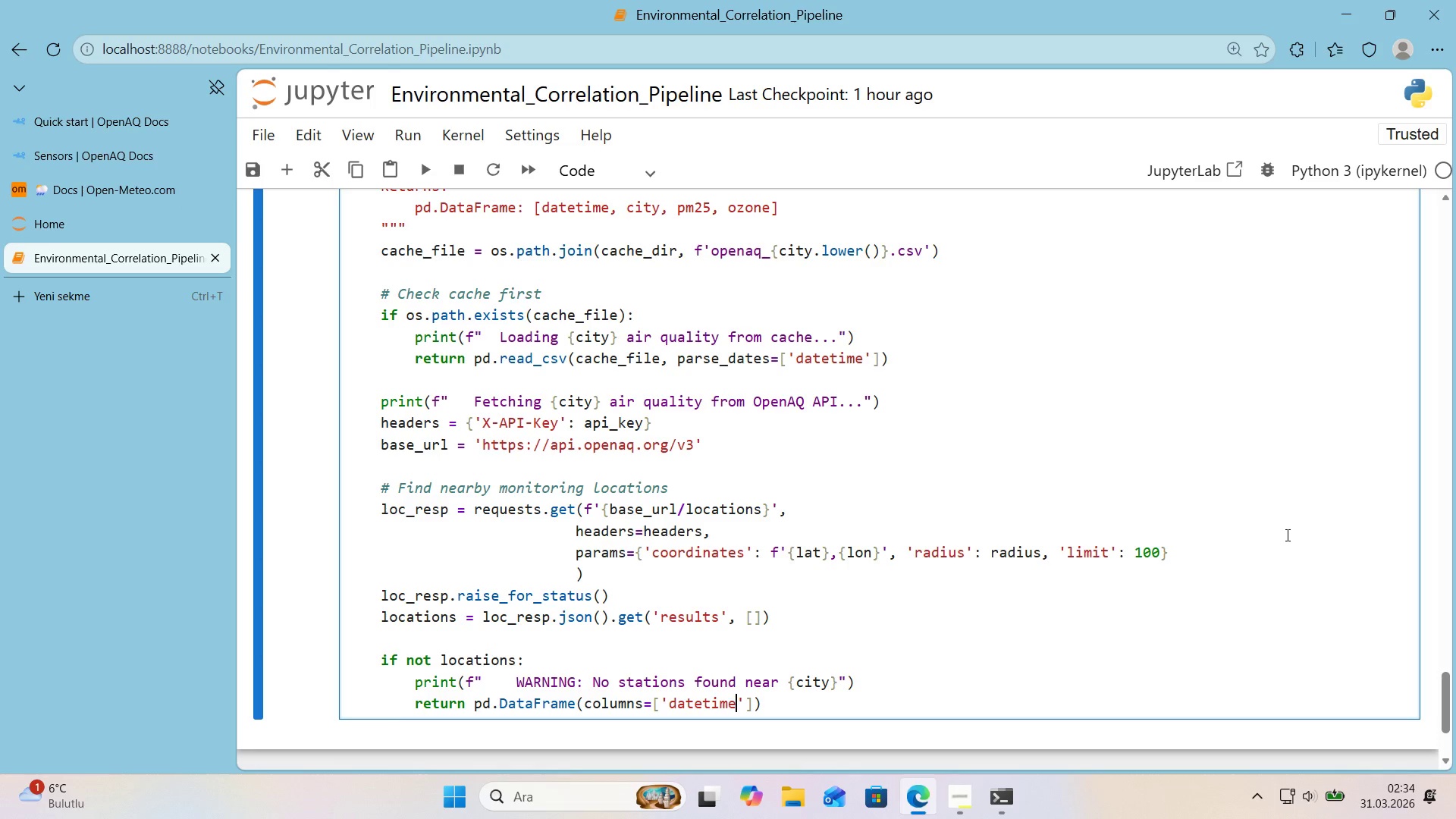 
key(ArrowRight)
 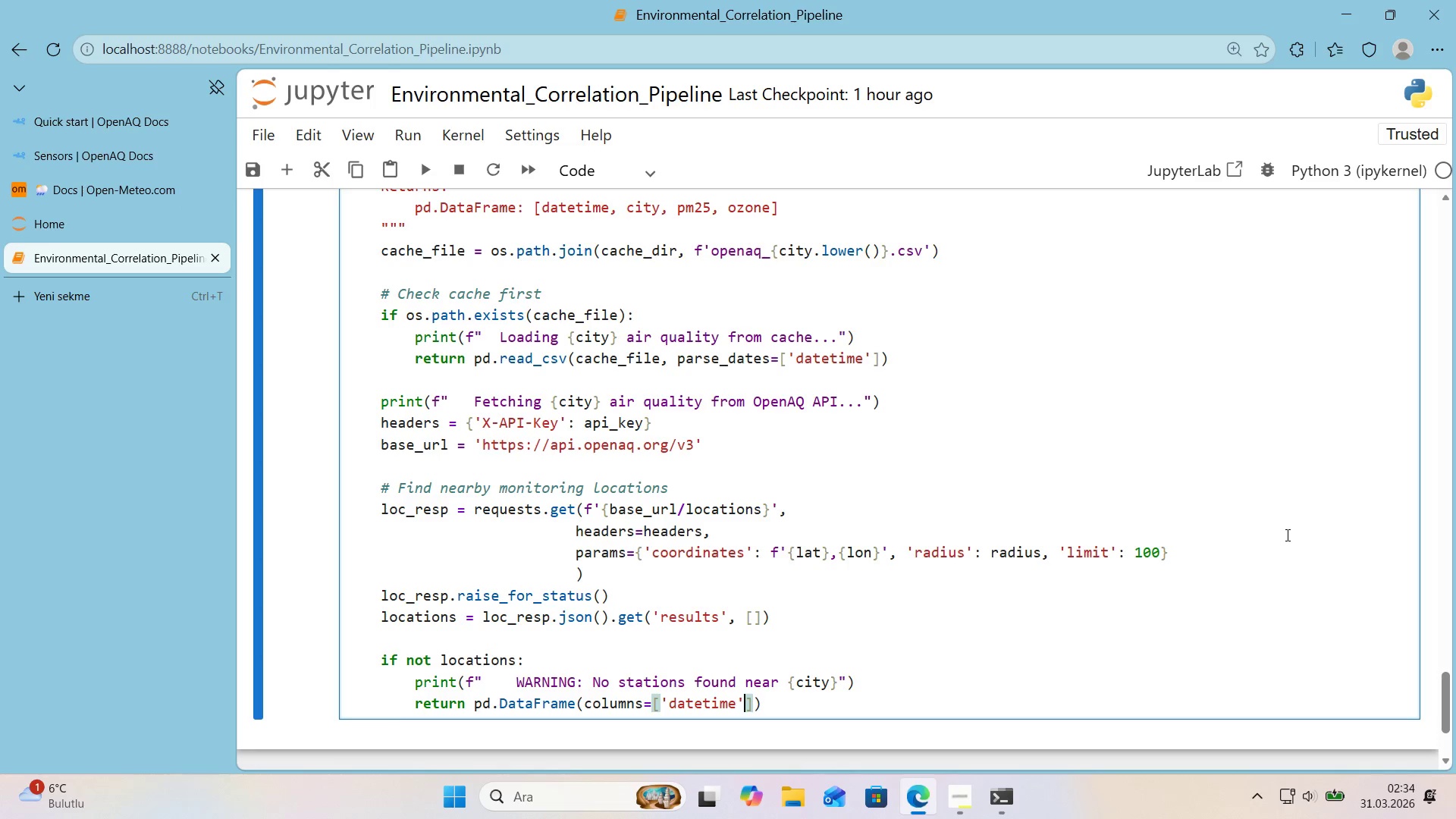 
type(, @@)
 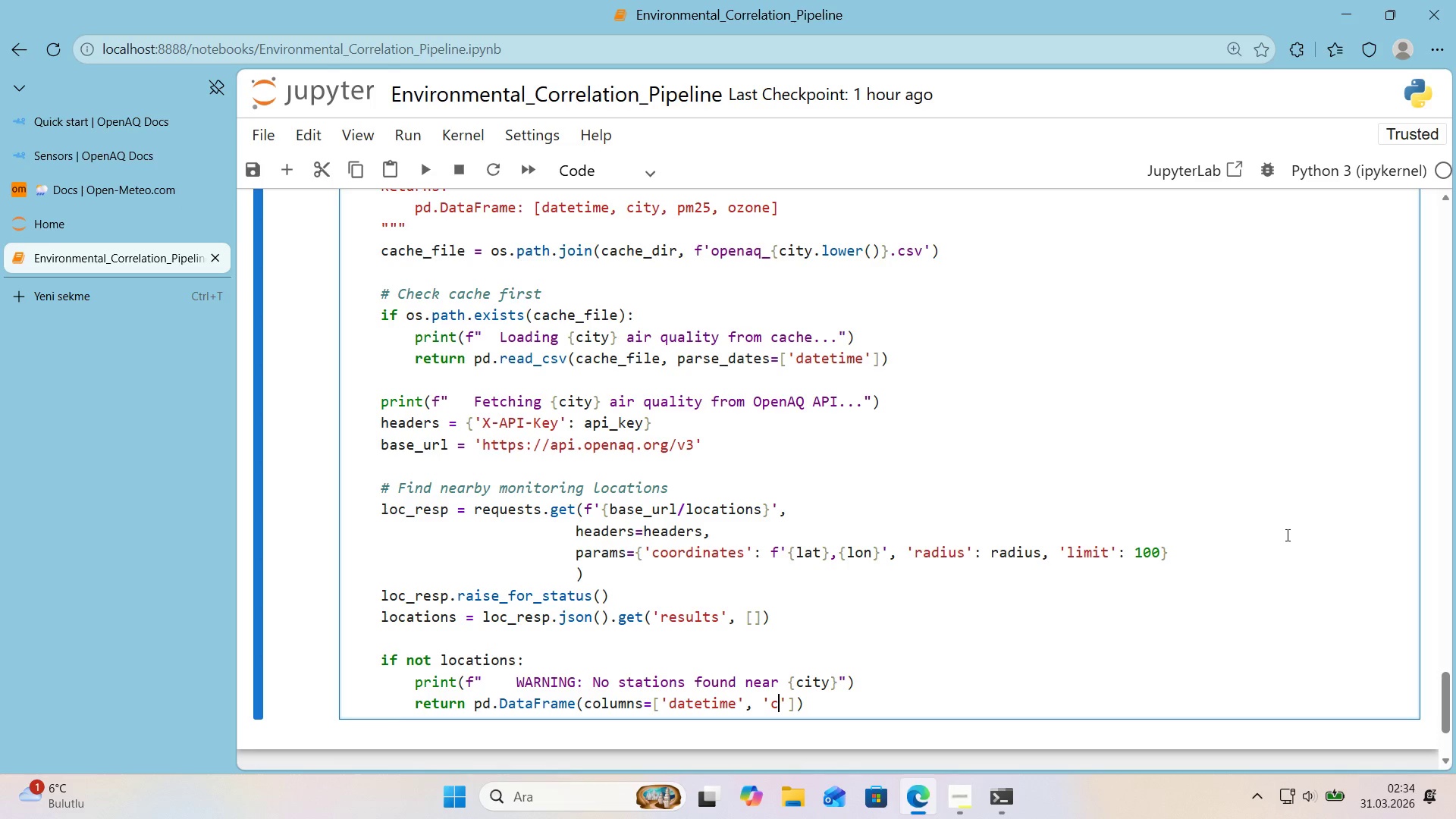 
 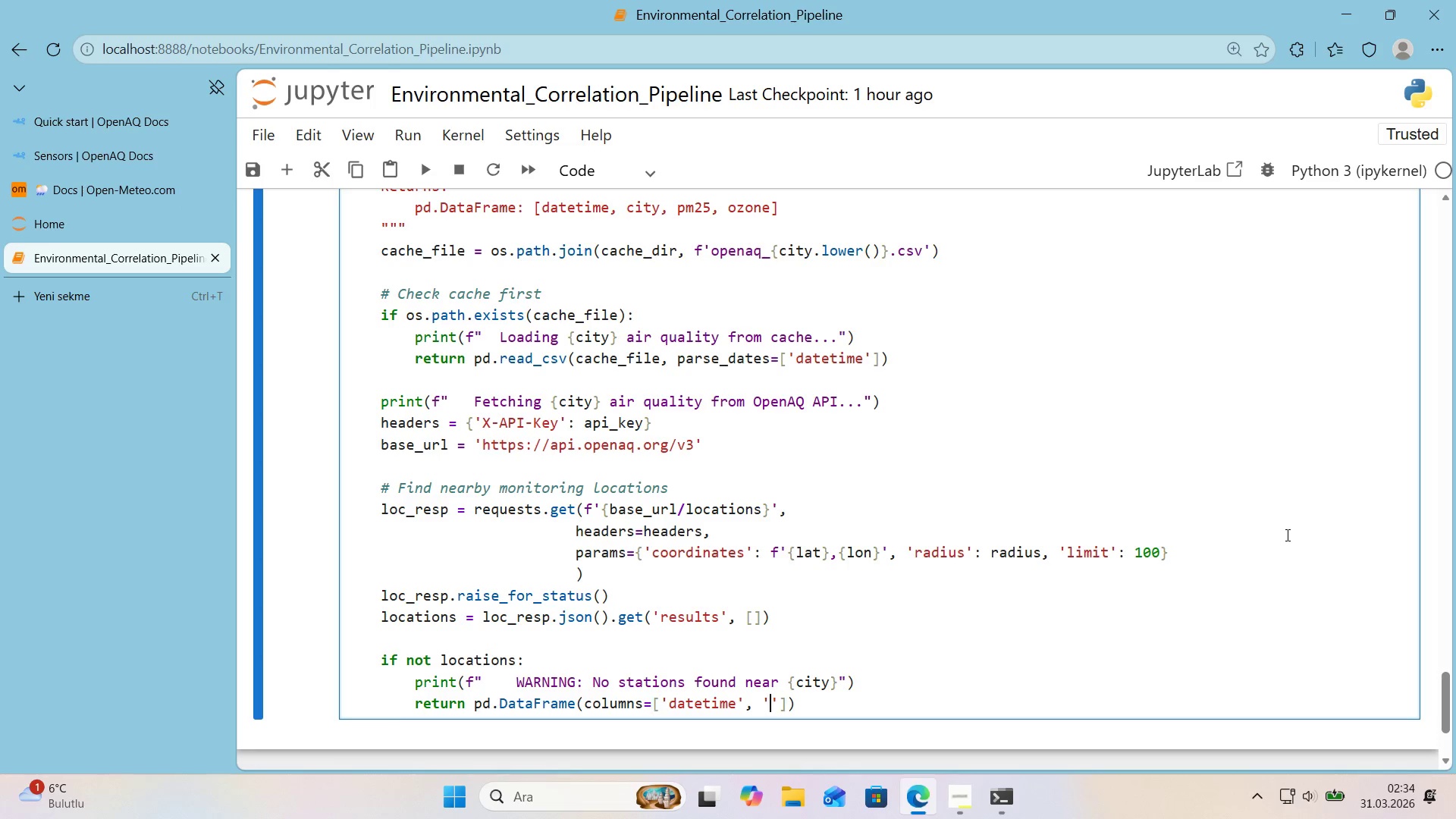 
key(ArrowLeft)
 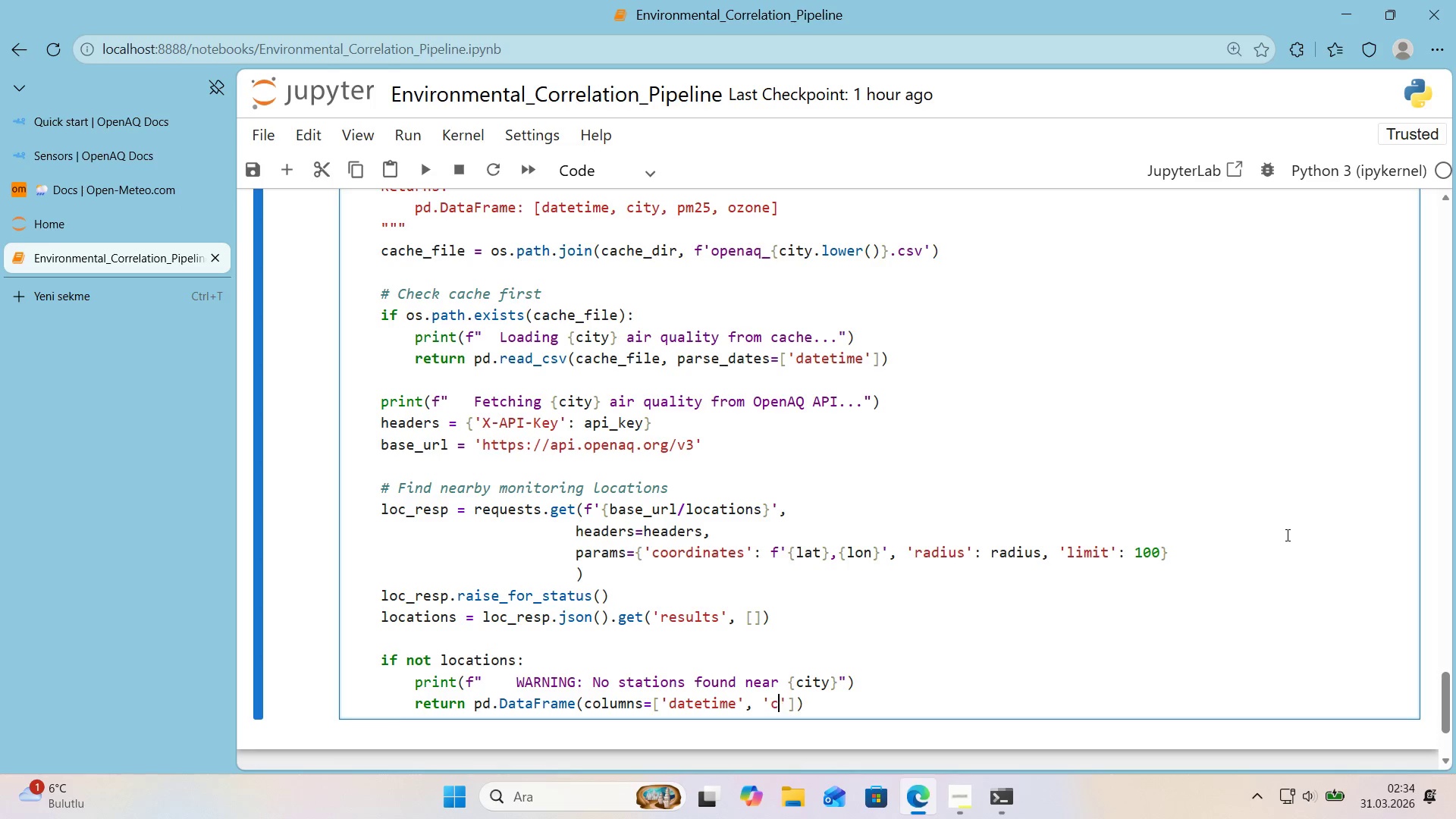 
type(c'ty,)
key(Backspace)
 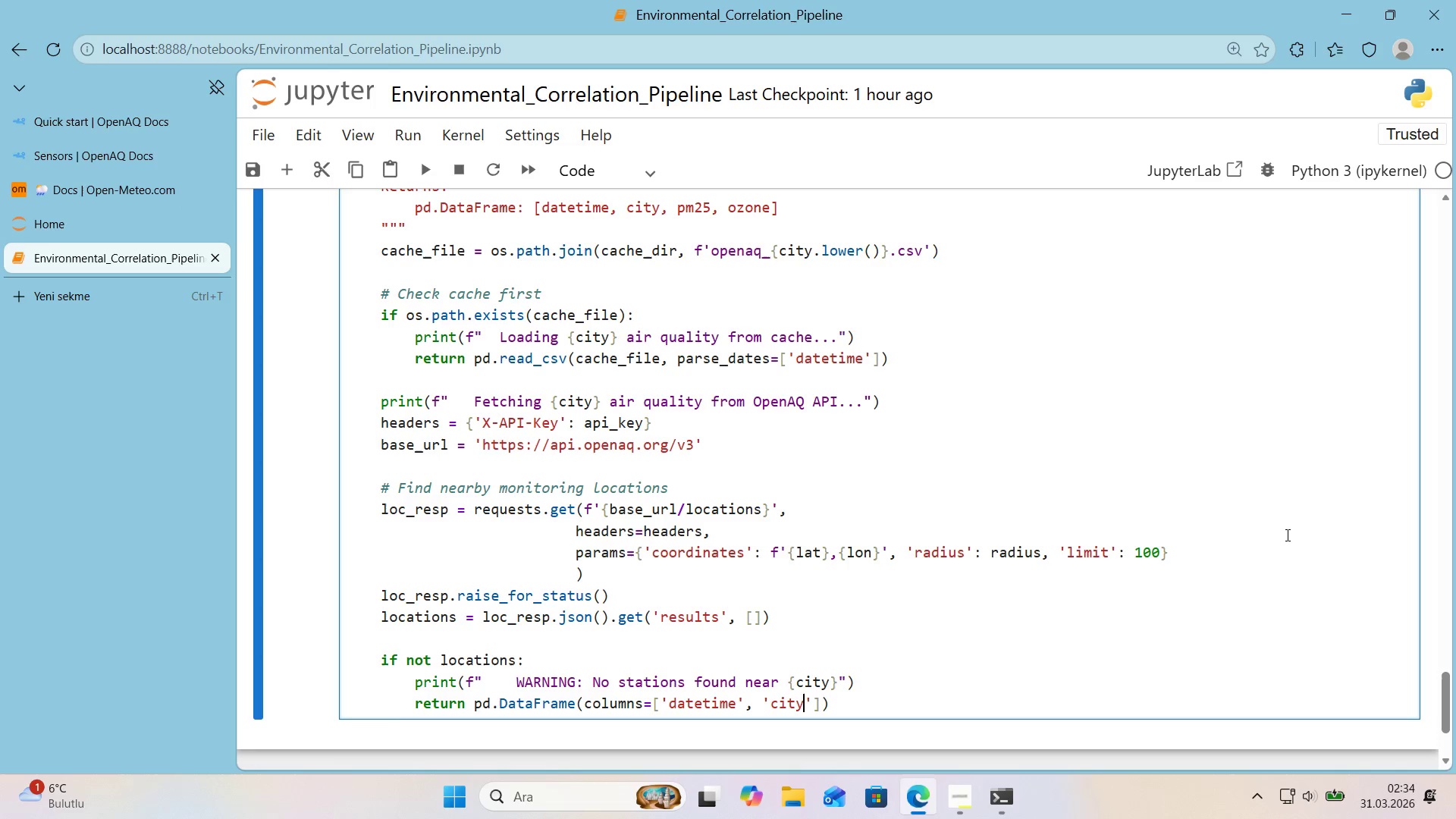 
key(ArrowRight)
 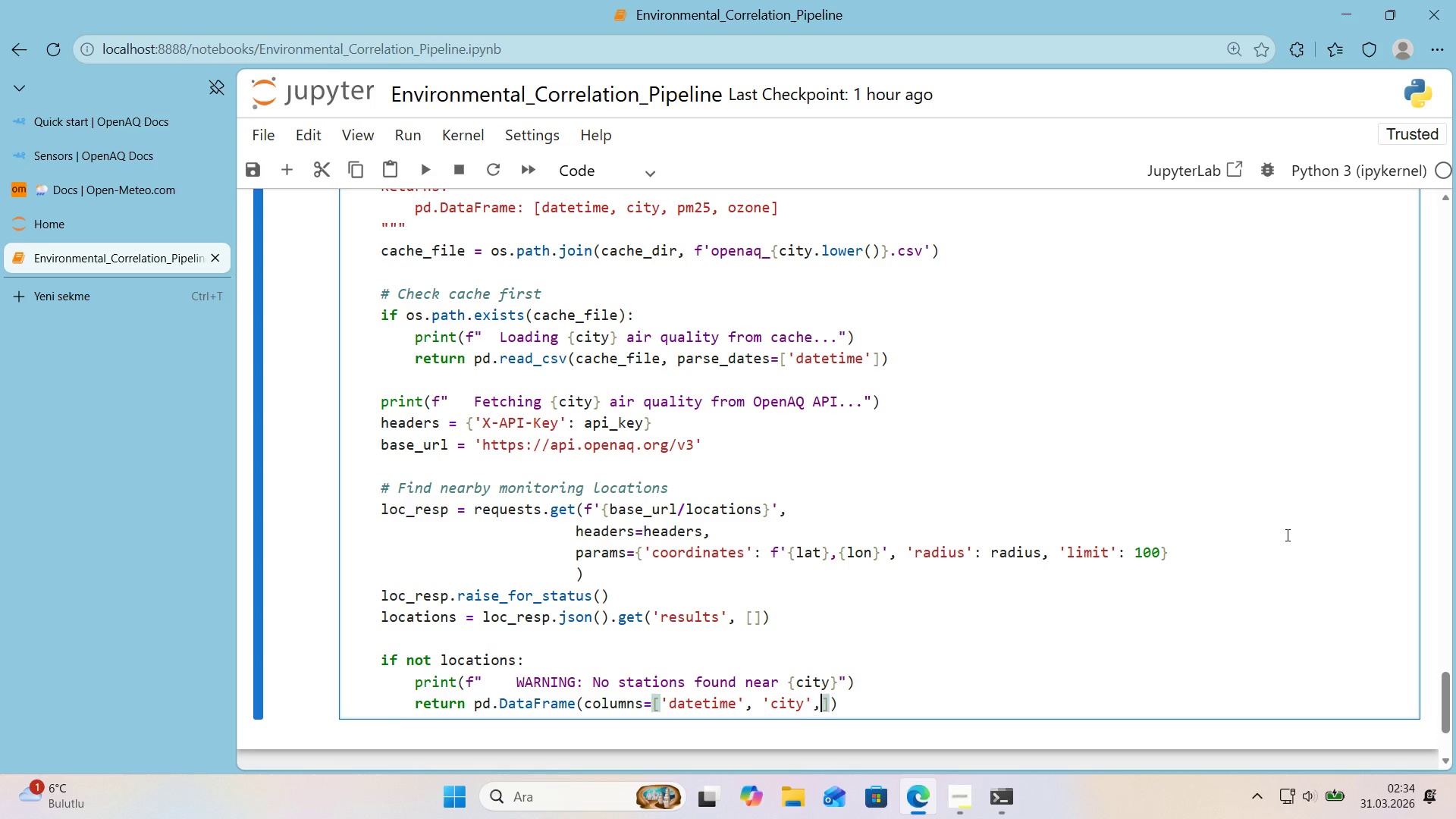 
type(, @@)
 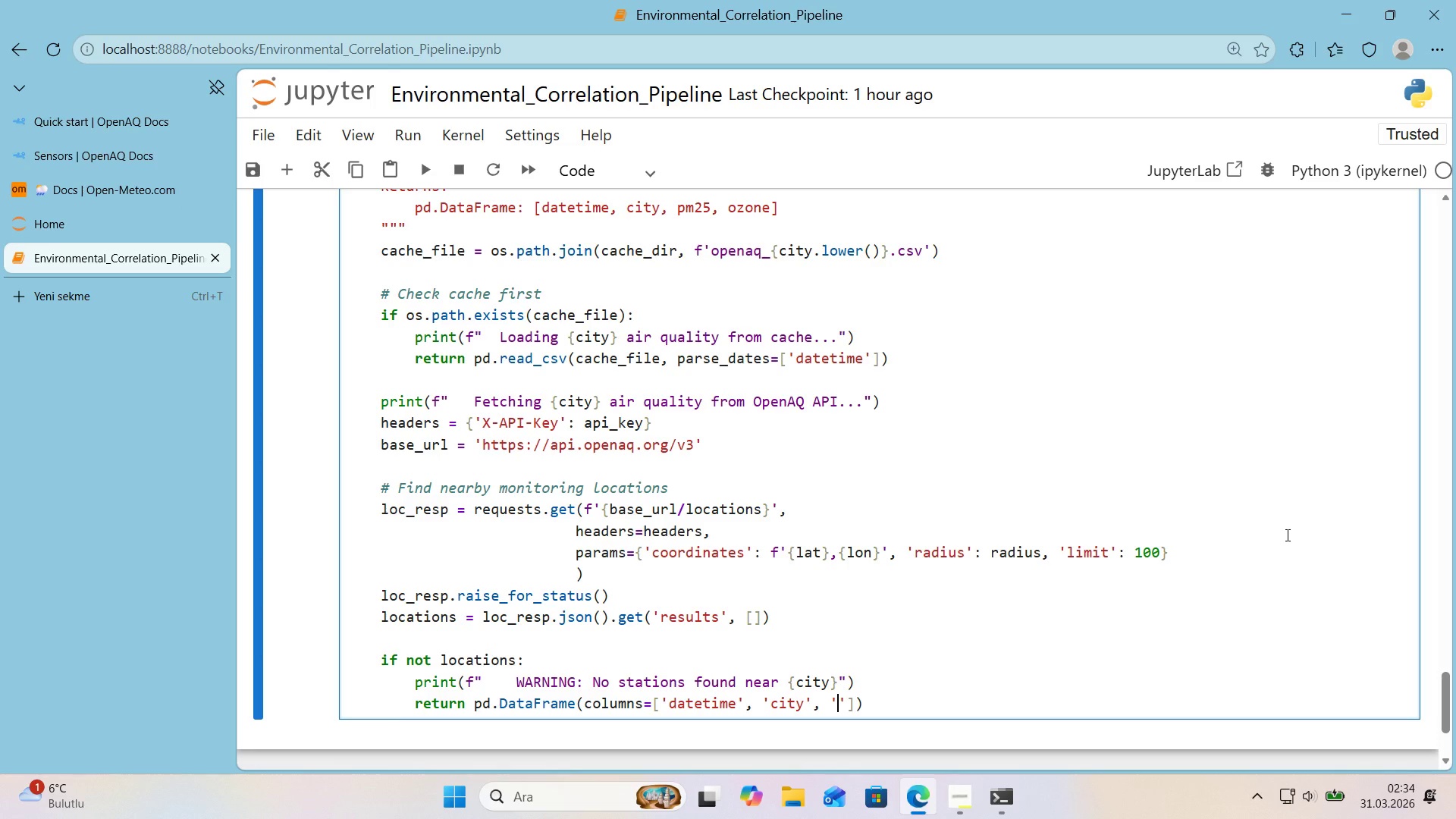 
 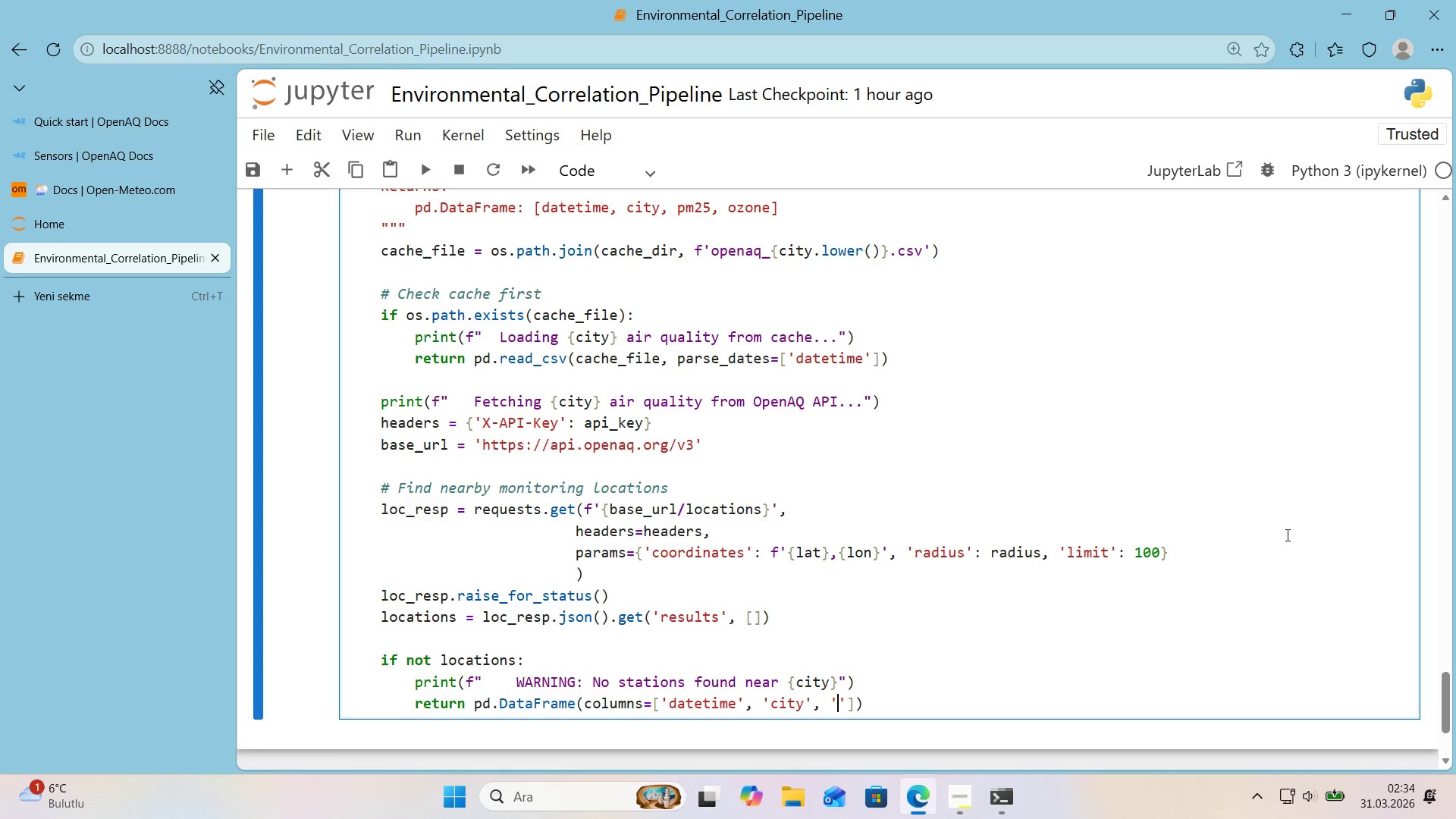 
key(ArrowLeft)
 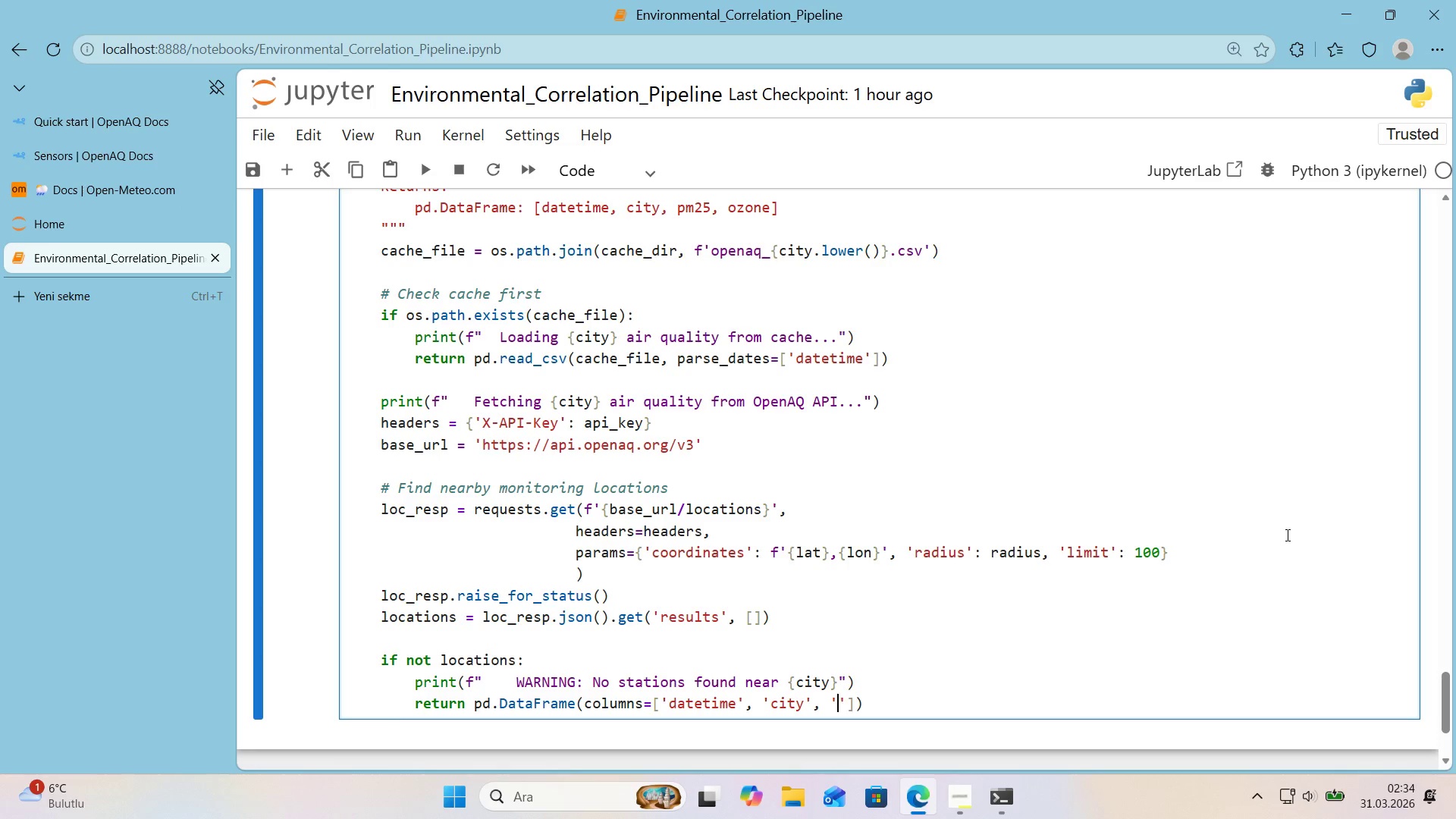 
type(pm25)
 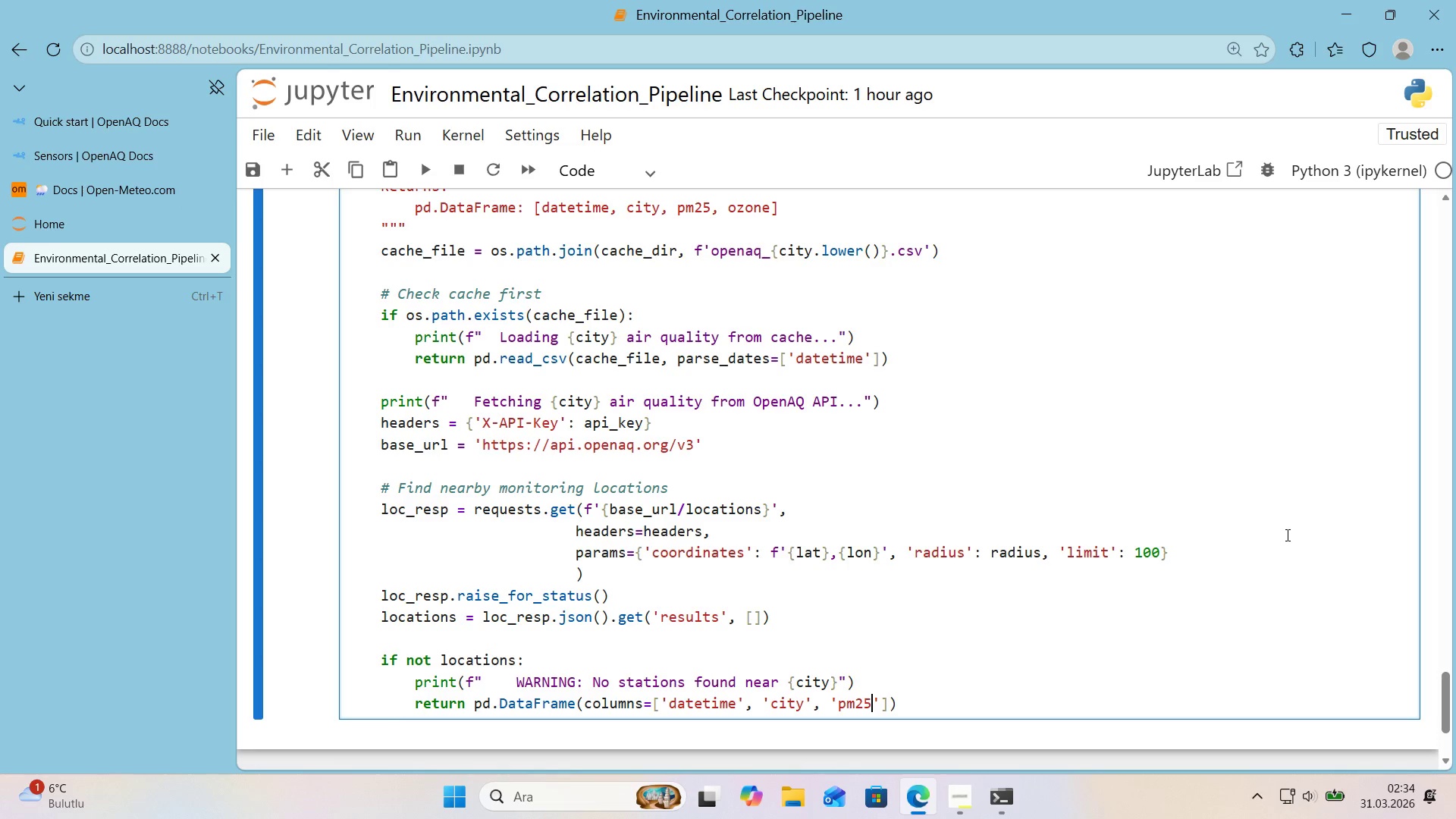 
key(ArrowRight)
 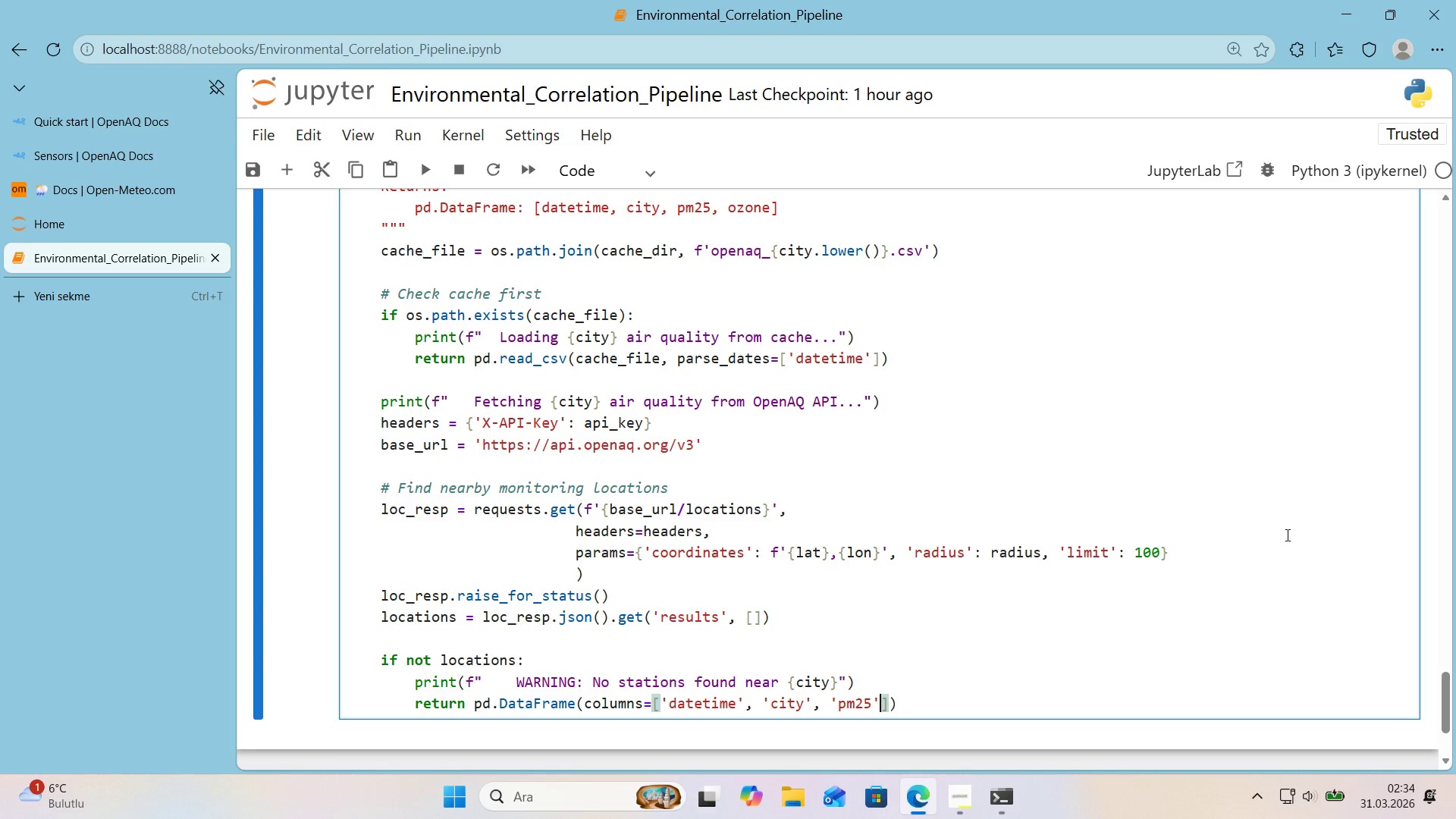 
type(, @@)
 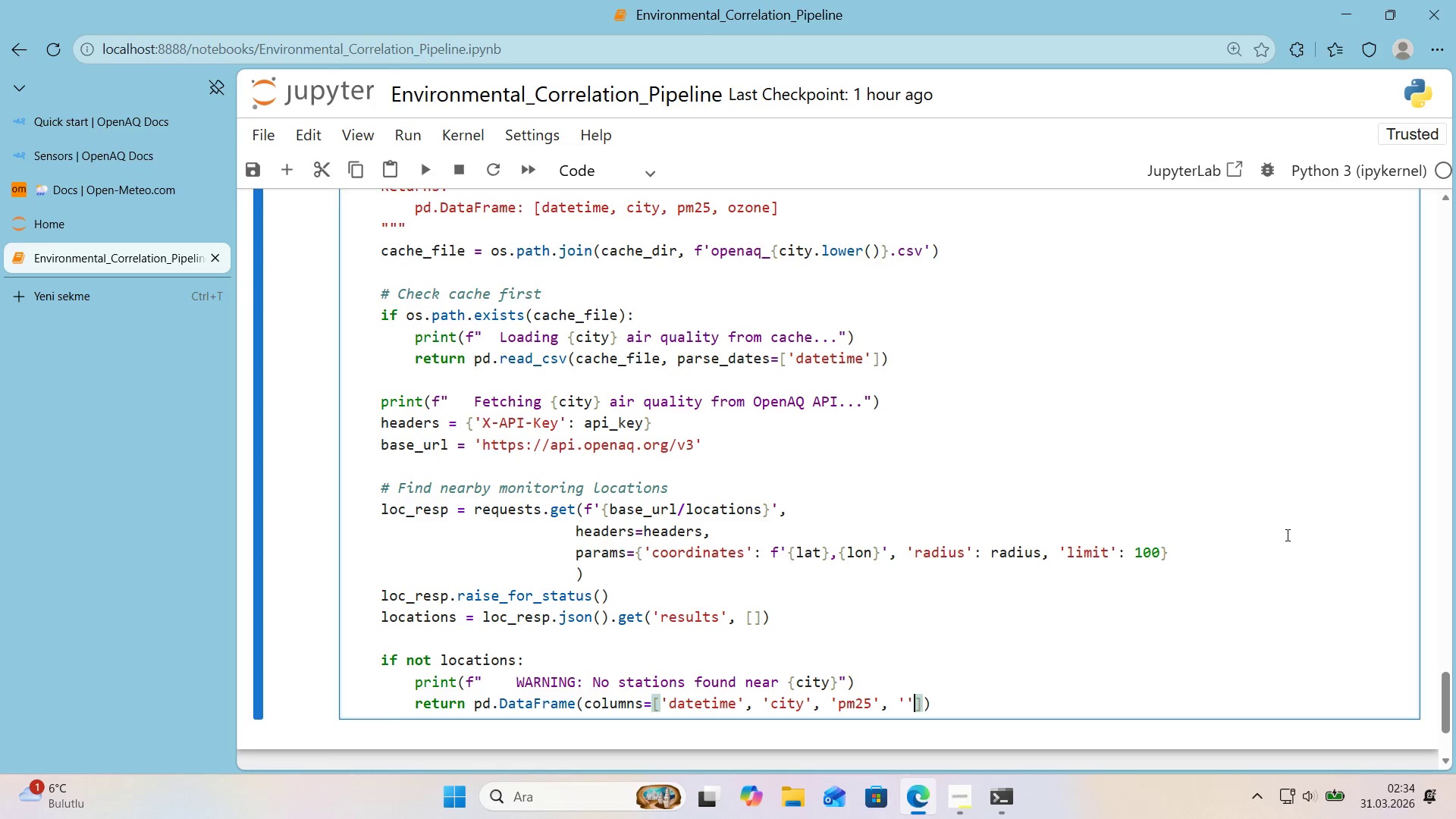 
key(ArrowLeft)
 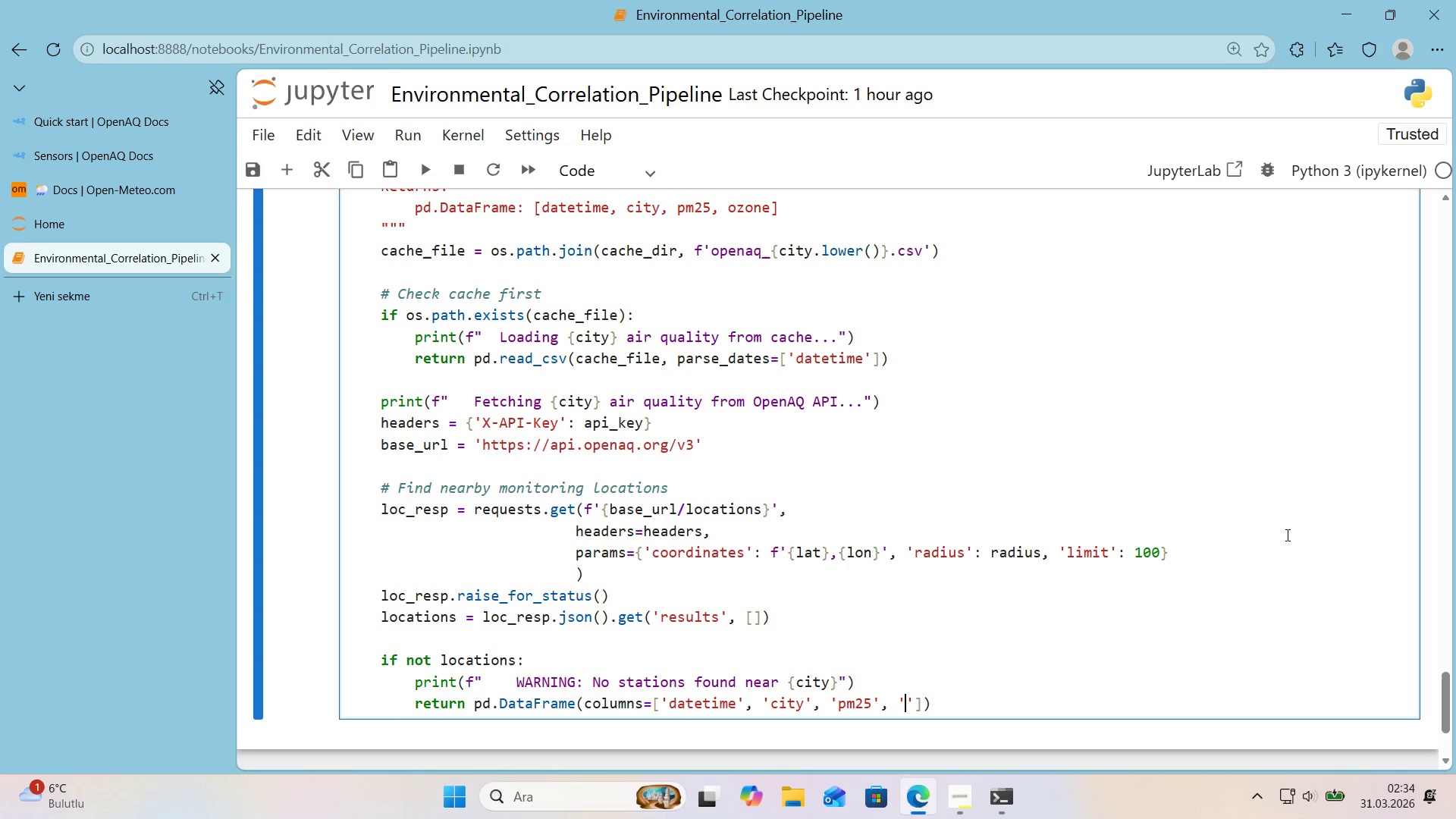 
type(ozone)
 